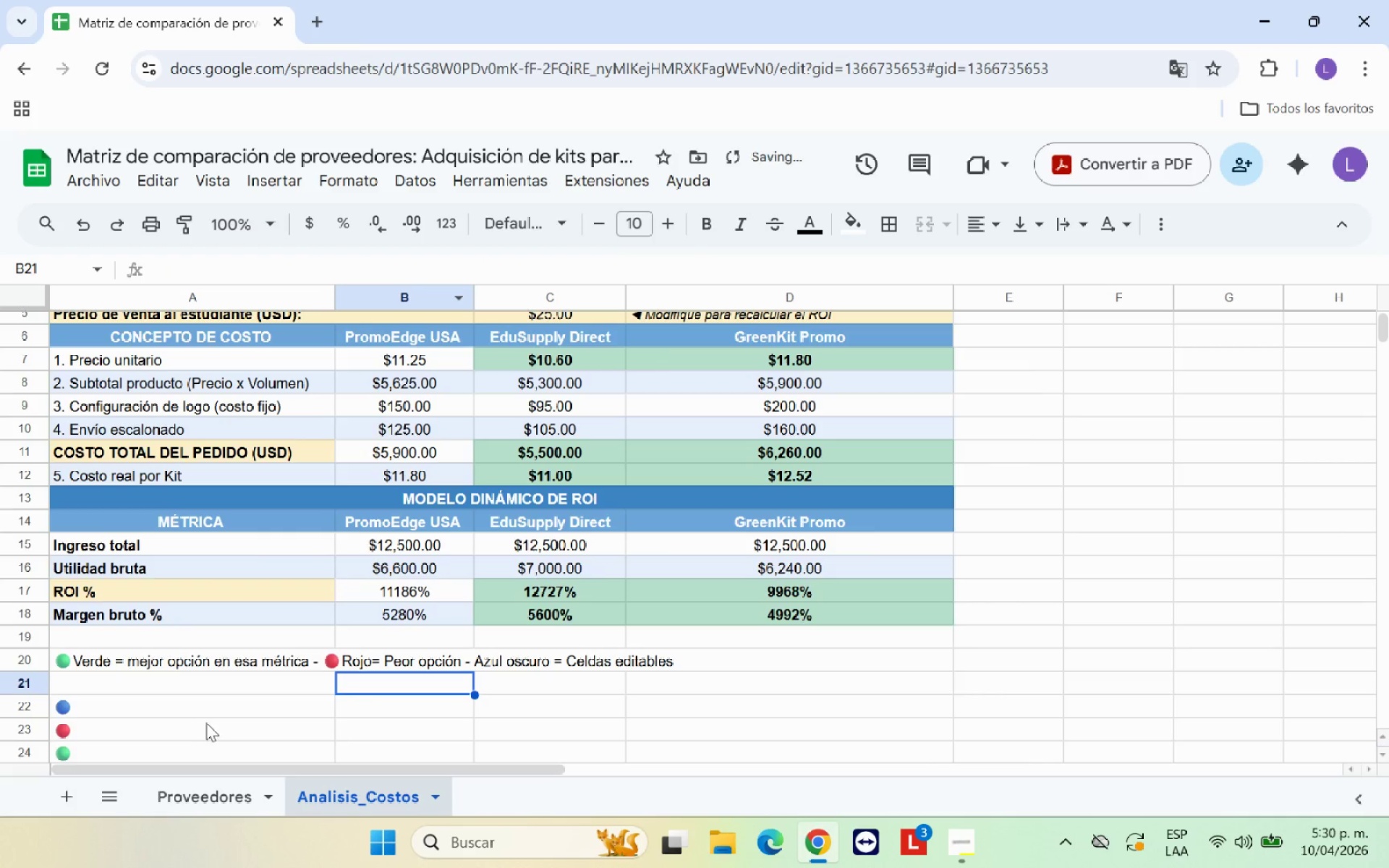 
left_click([211, 708])
 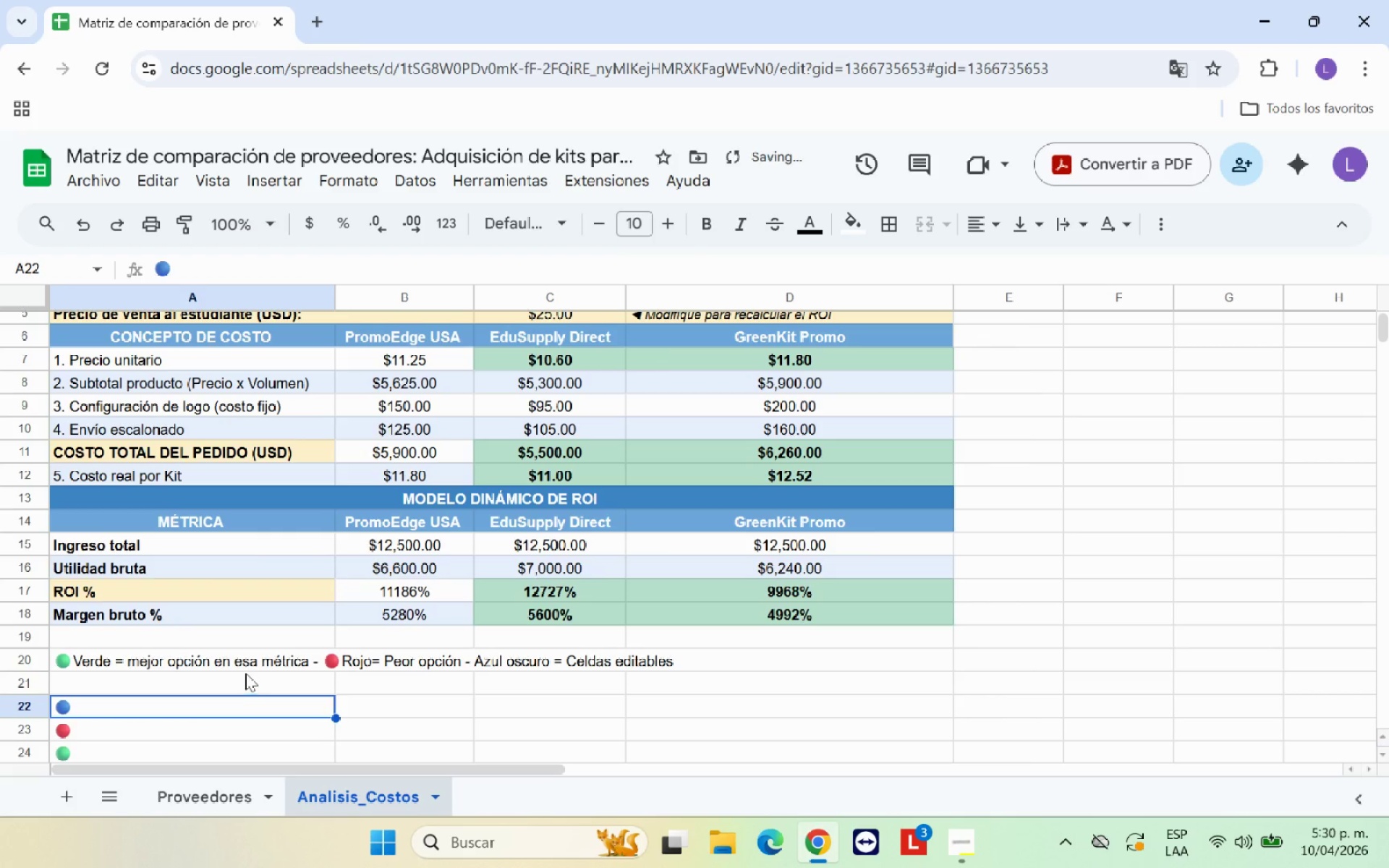 
key(Control+C)
 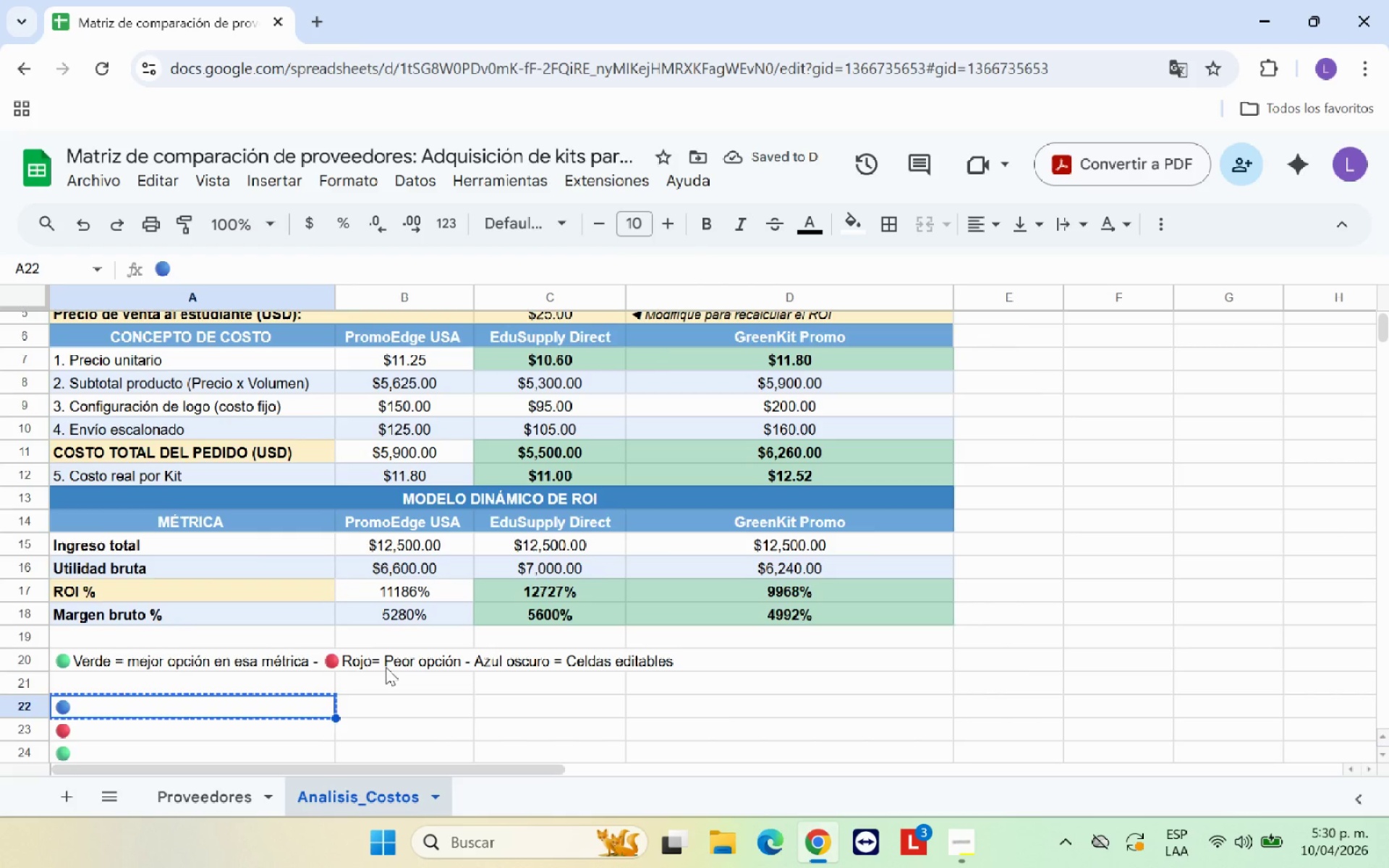 
left_click([386, 667])
 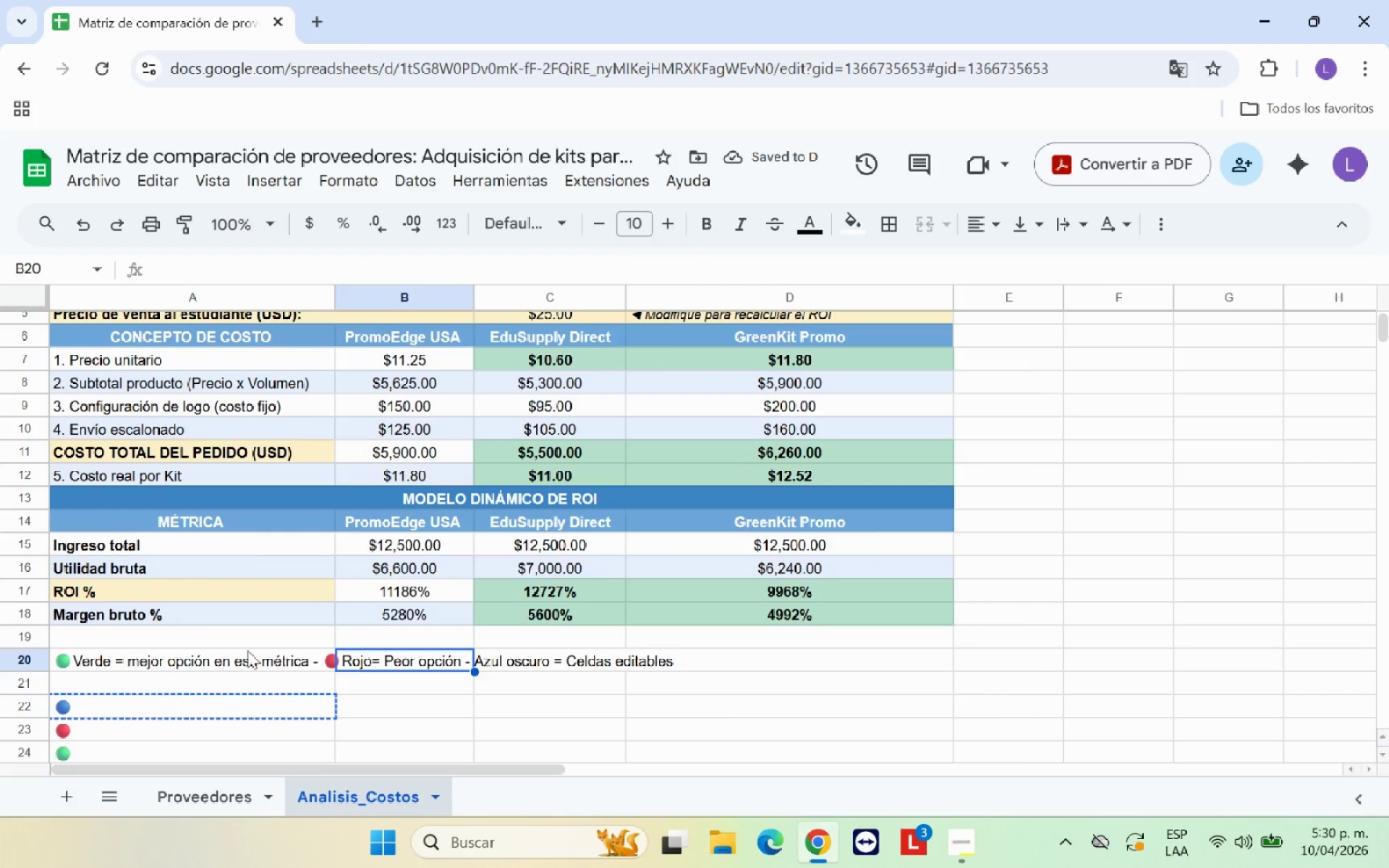 
left_click([247, 650])
 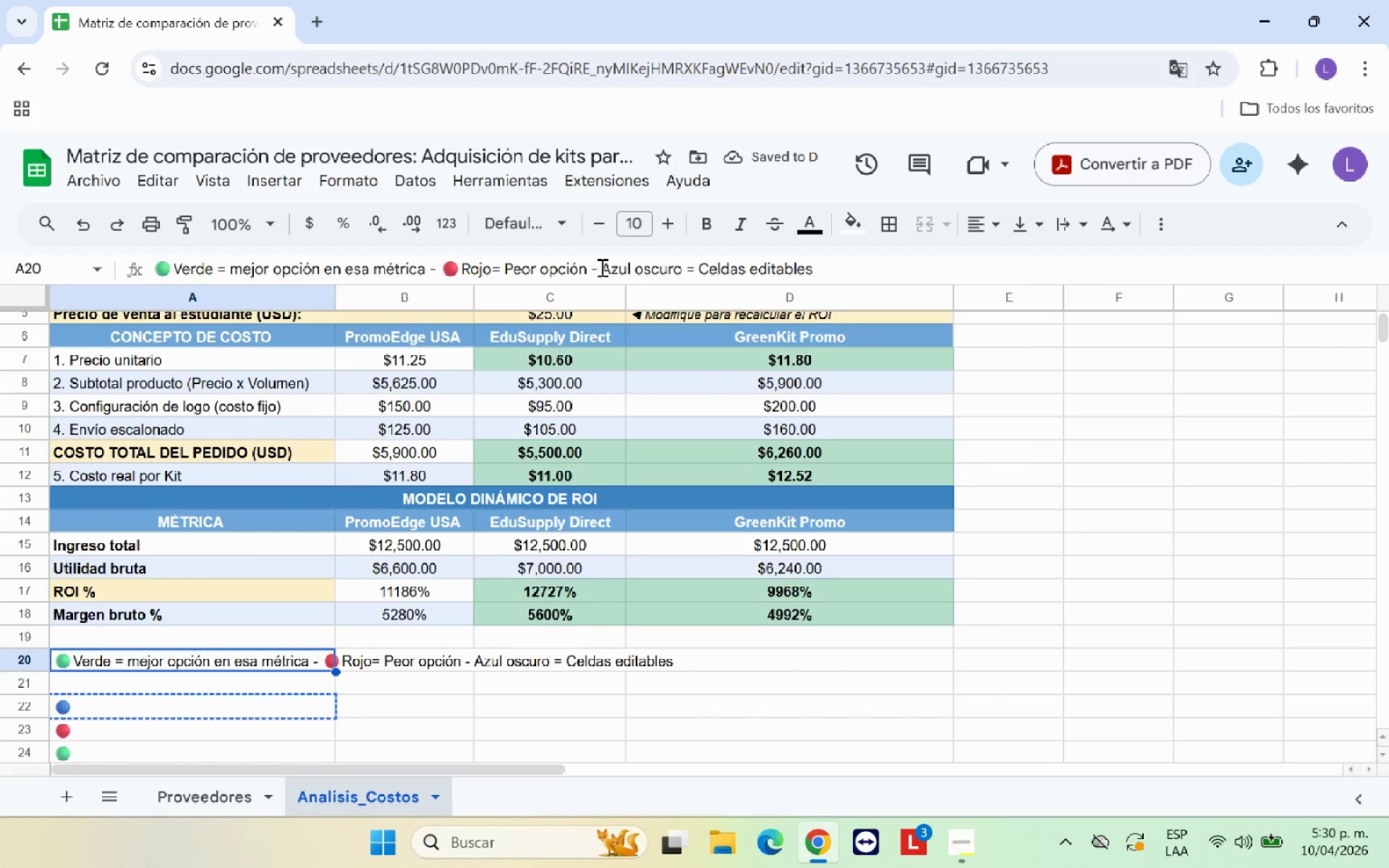 
left_click([603, 267])
 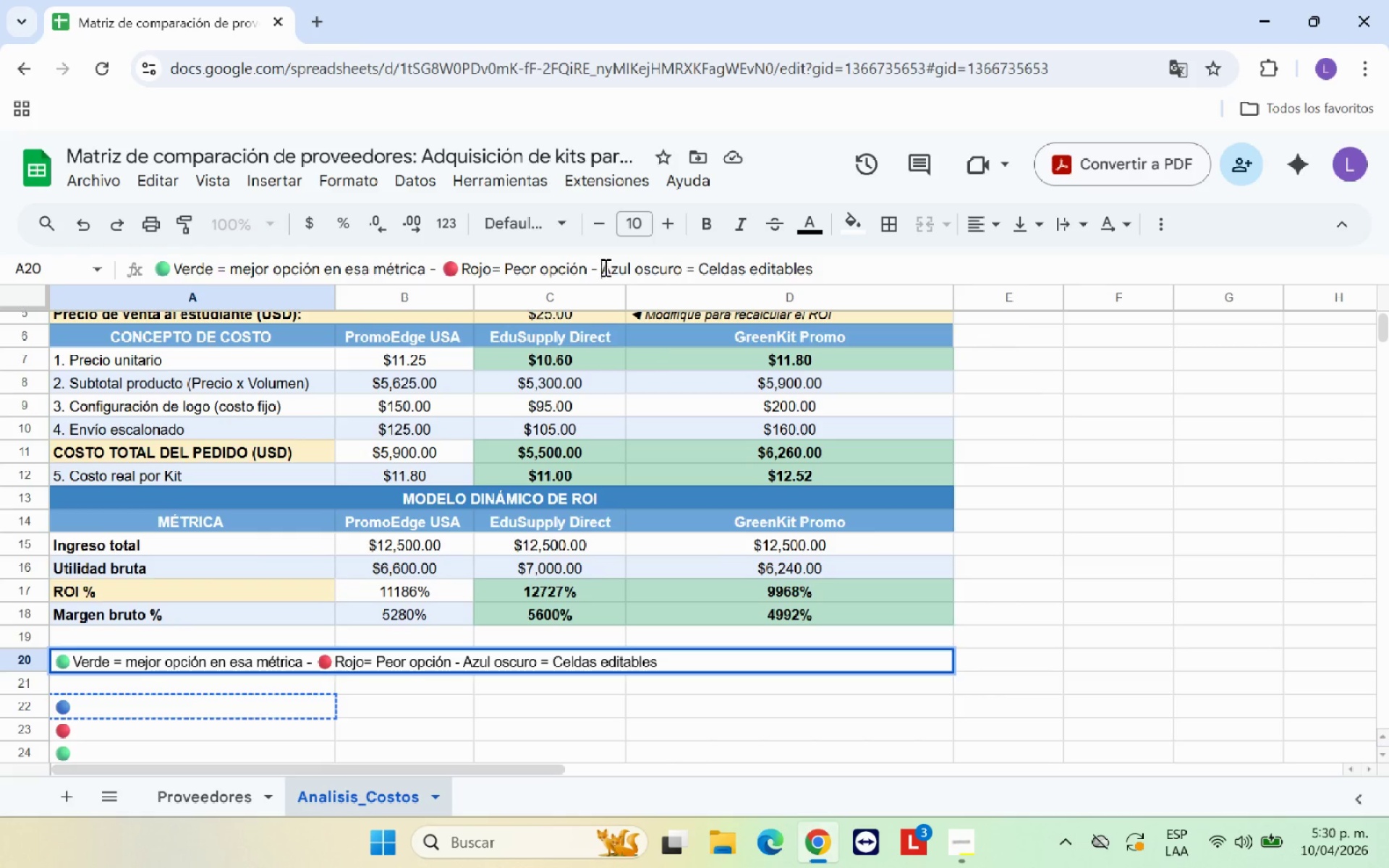 
hold_key(key=ControlLeft, duration=1.2)
 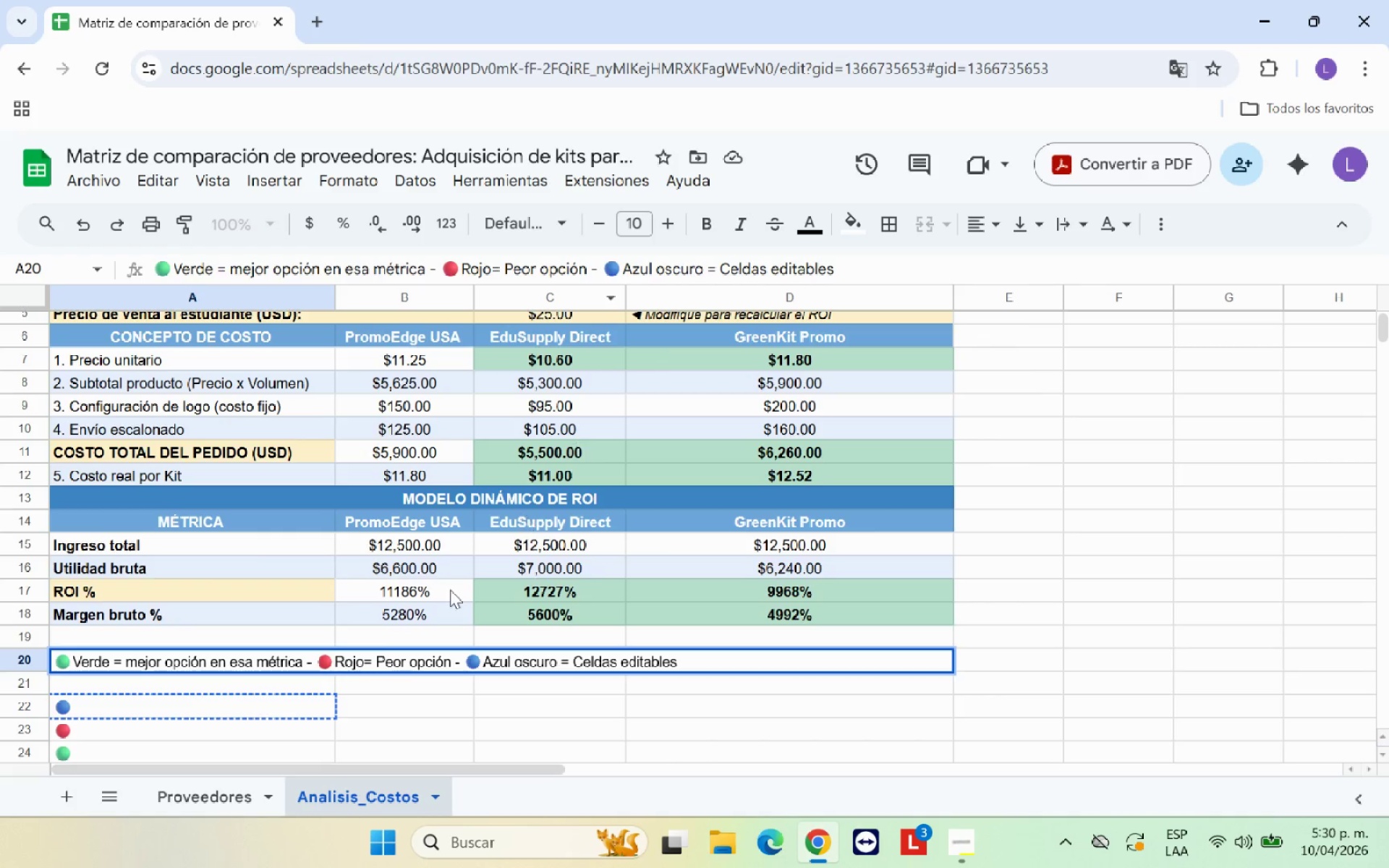 
hold_key(key=V, duration=0.36)
 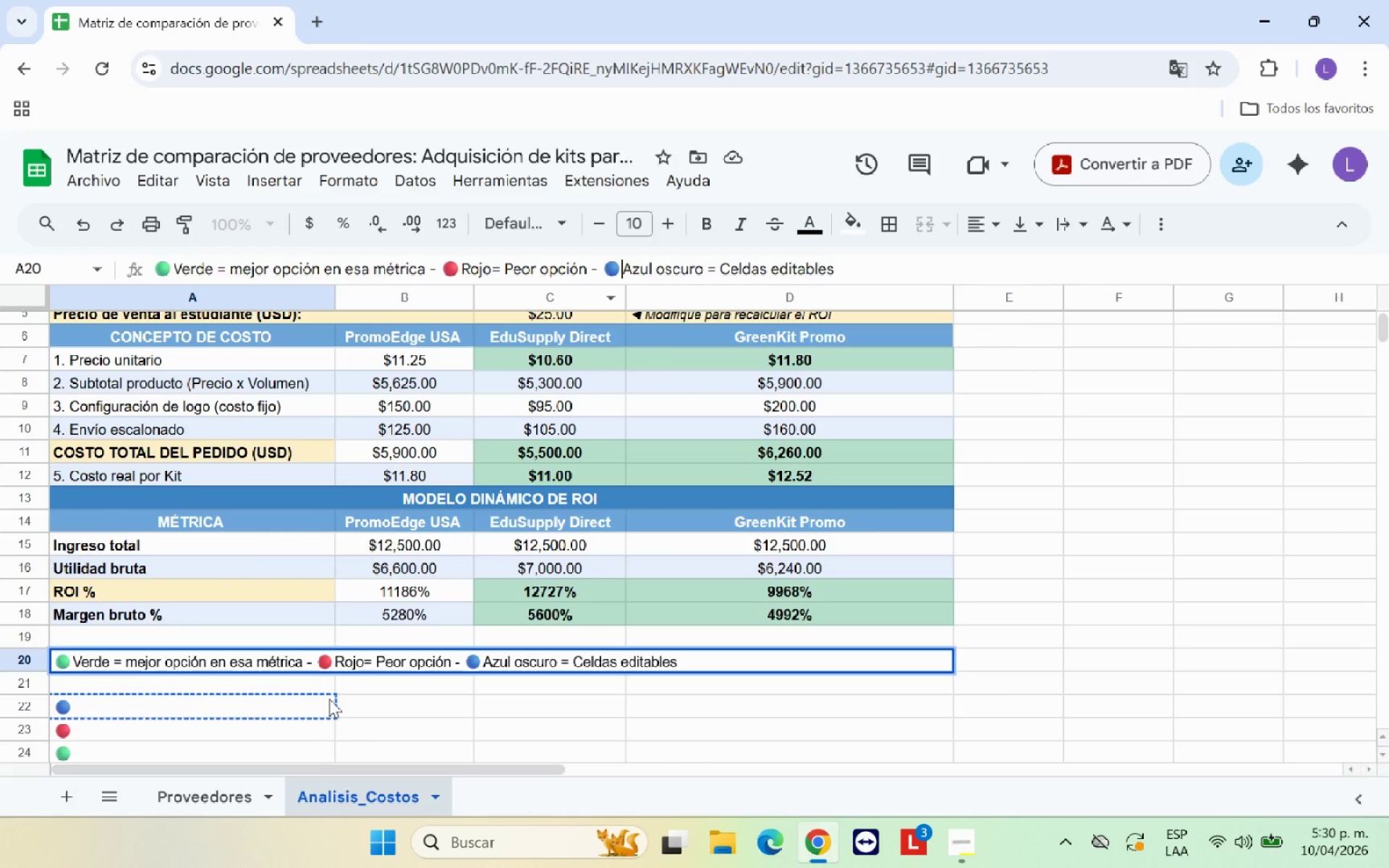 
left_click([310, 719])
 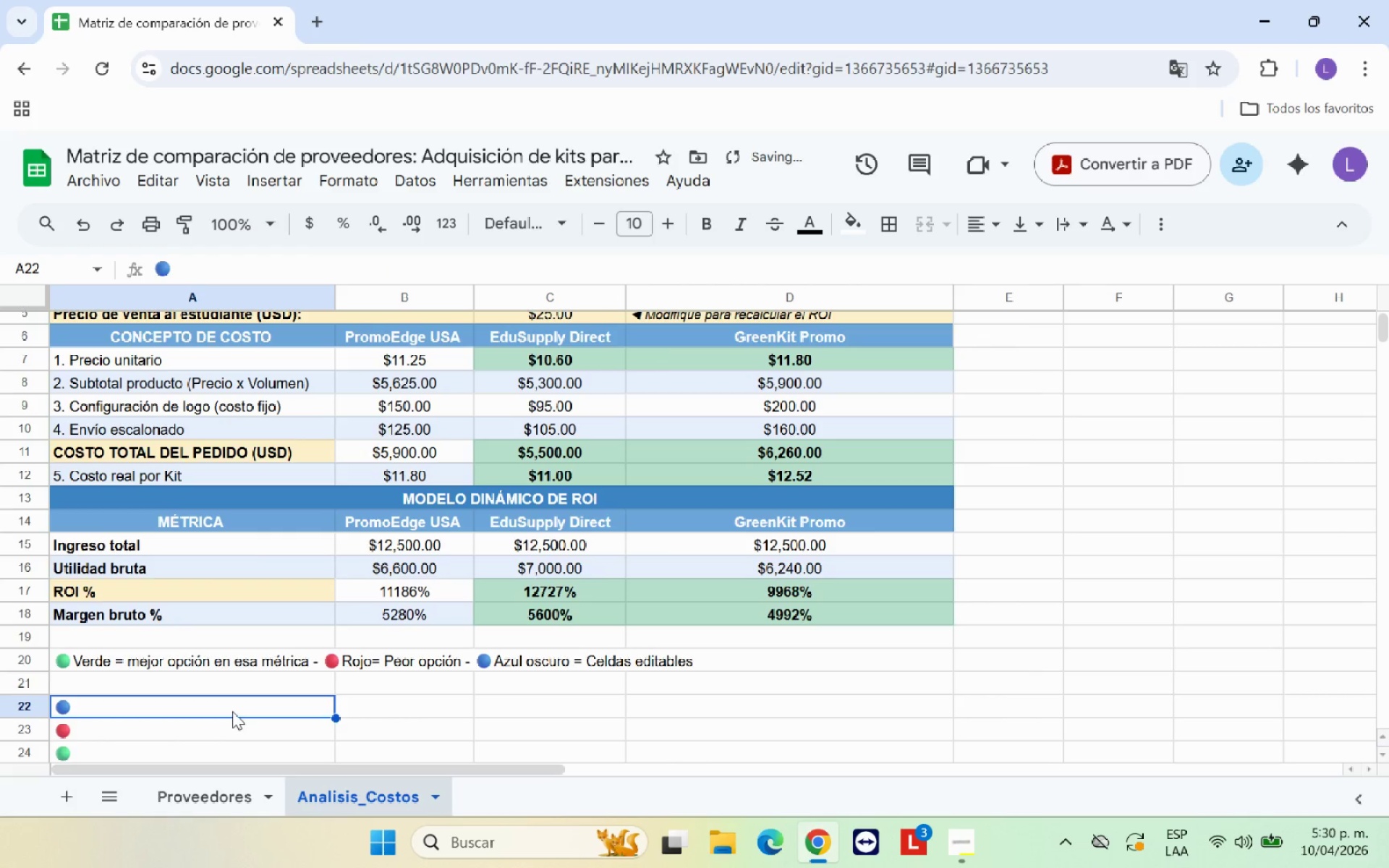 
left_click_drag(start_coordinate=[232, 711], to_coordinate=[237, 744])
 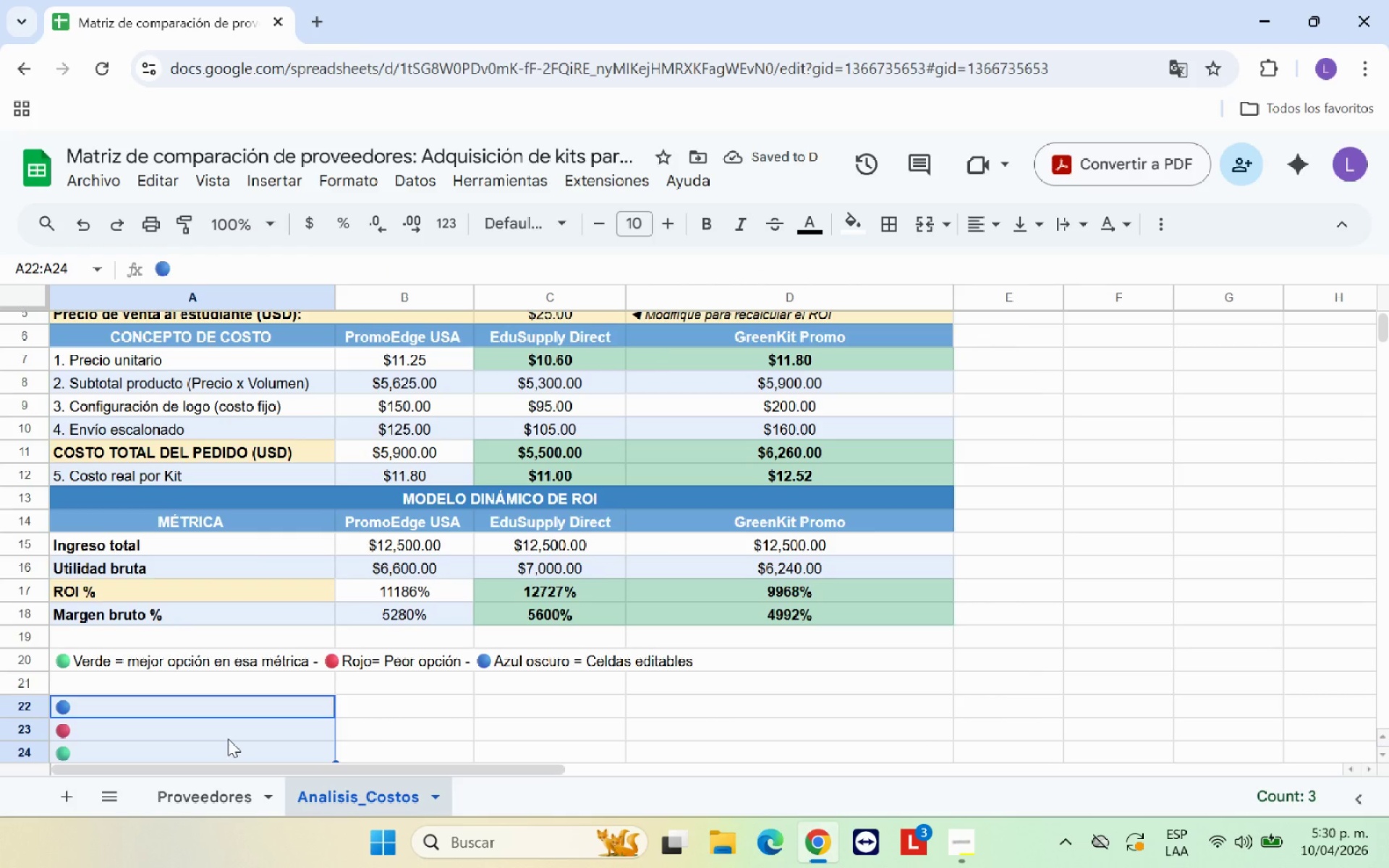 
key(Delete)
 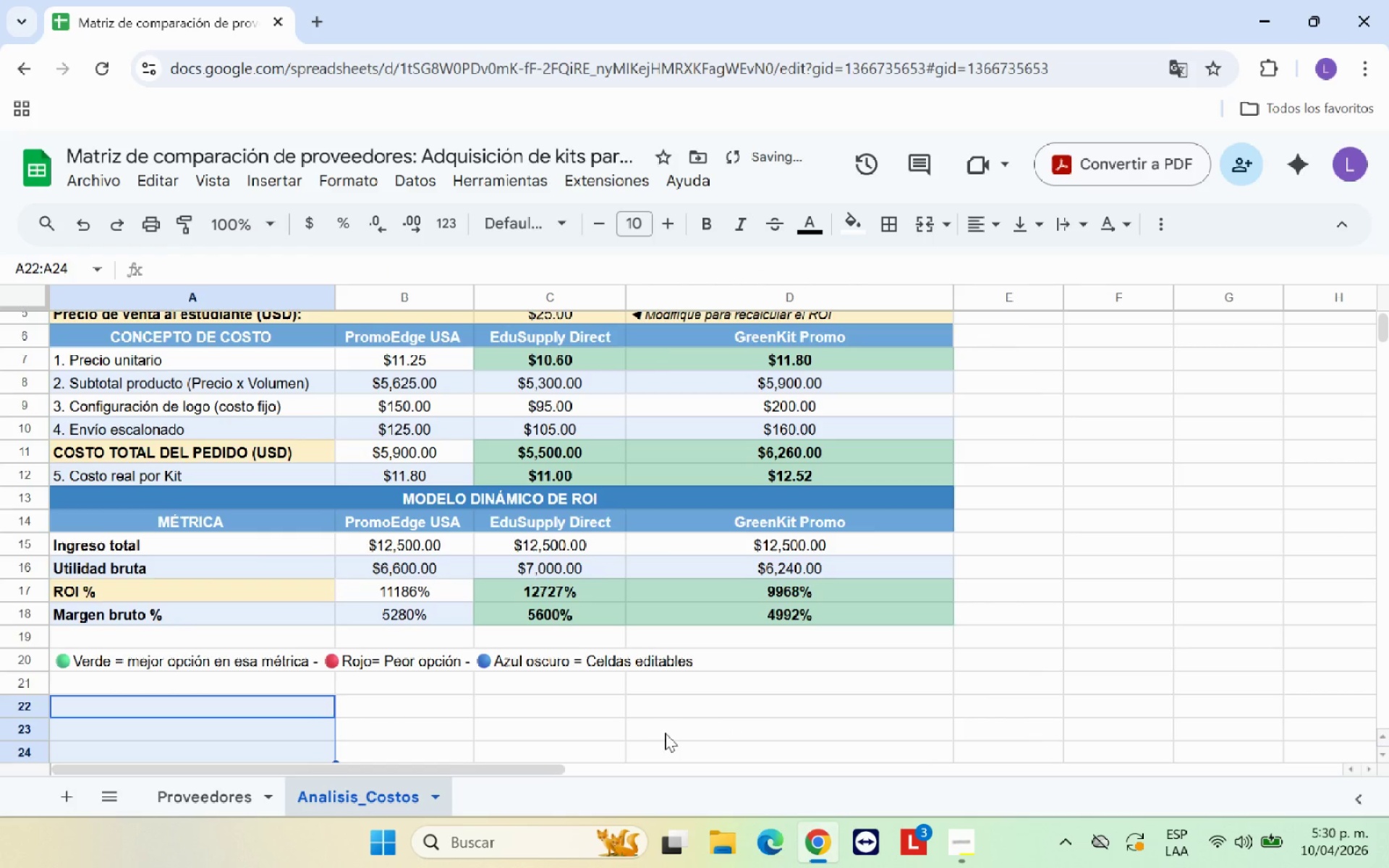 
left_click([641, 743])
 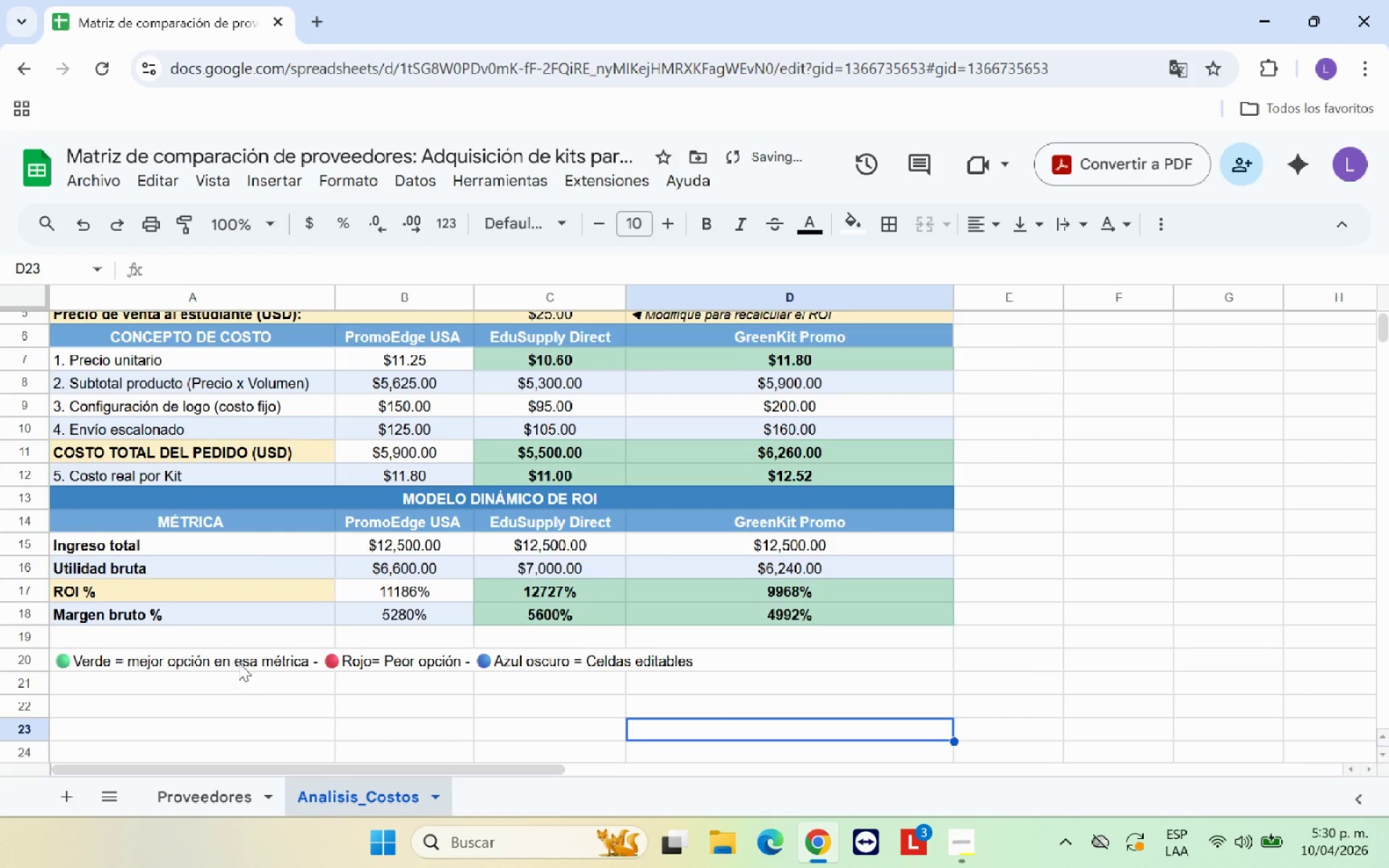 
left_click_drag(start_coordinate=[237, 658], to_coordinate=[647, 651])
 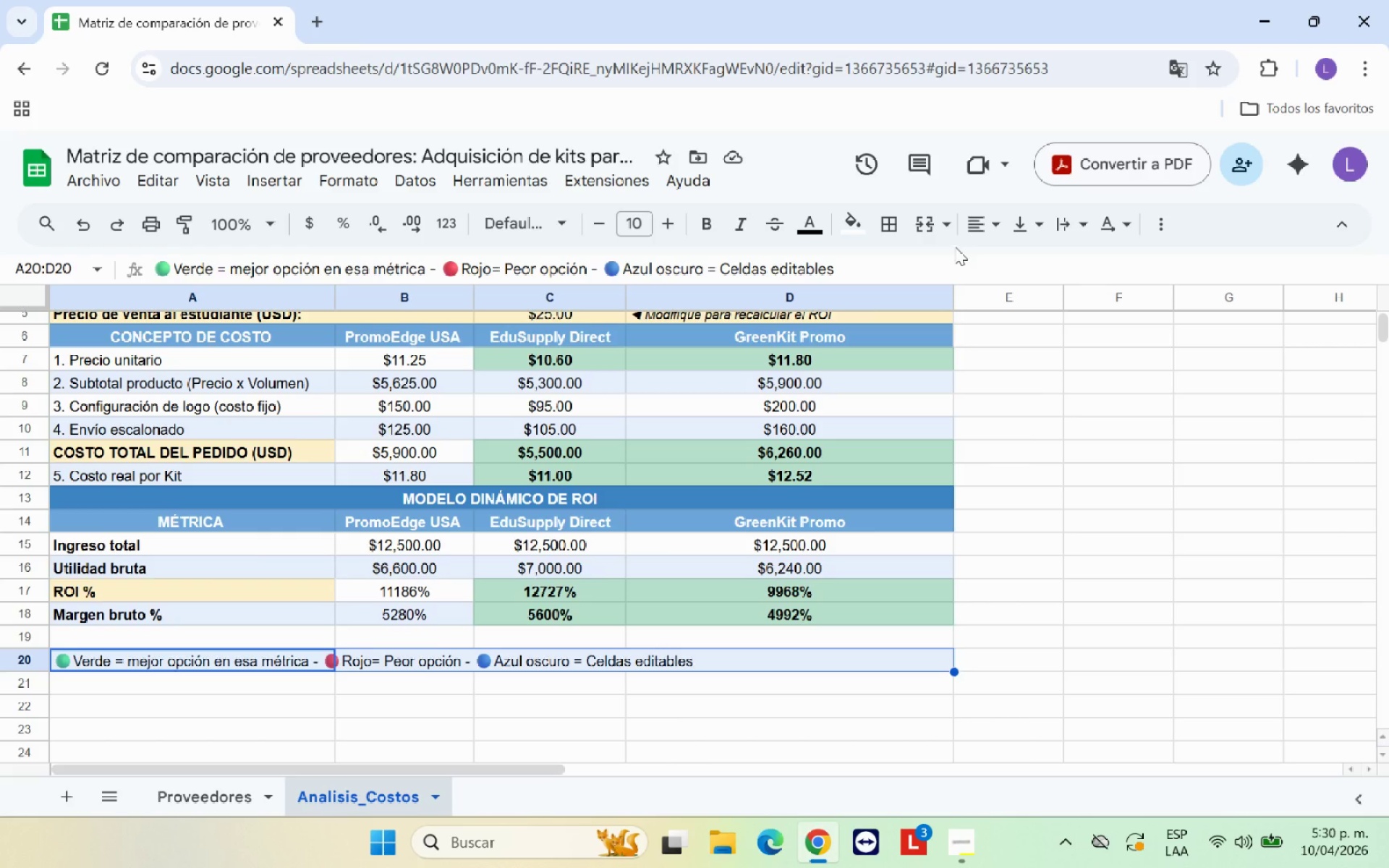 
left_click([925, 227])
 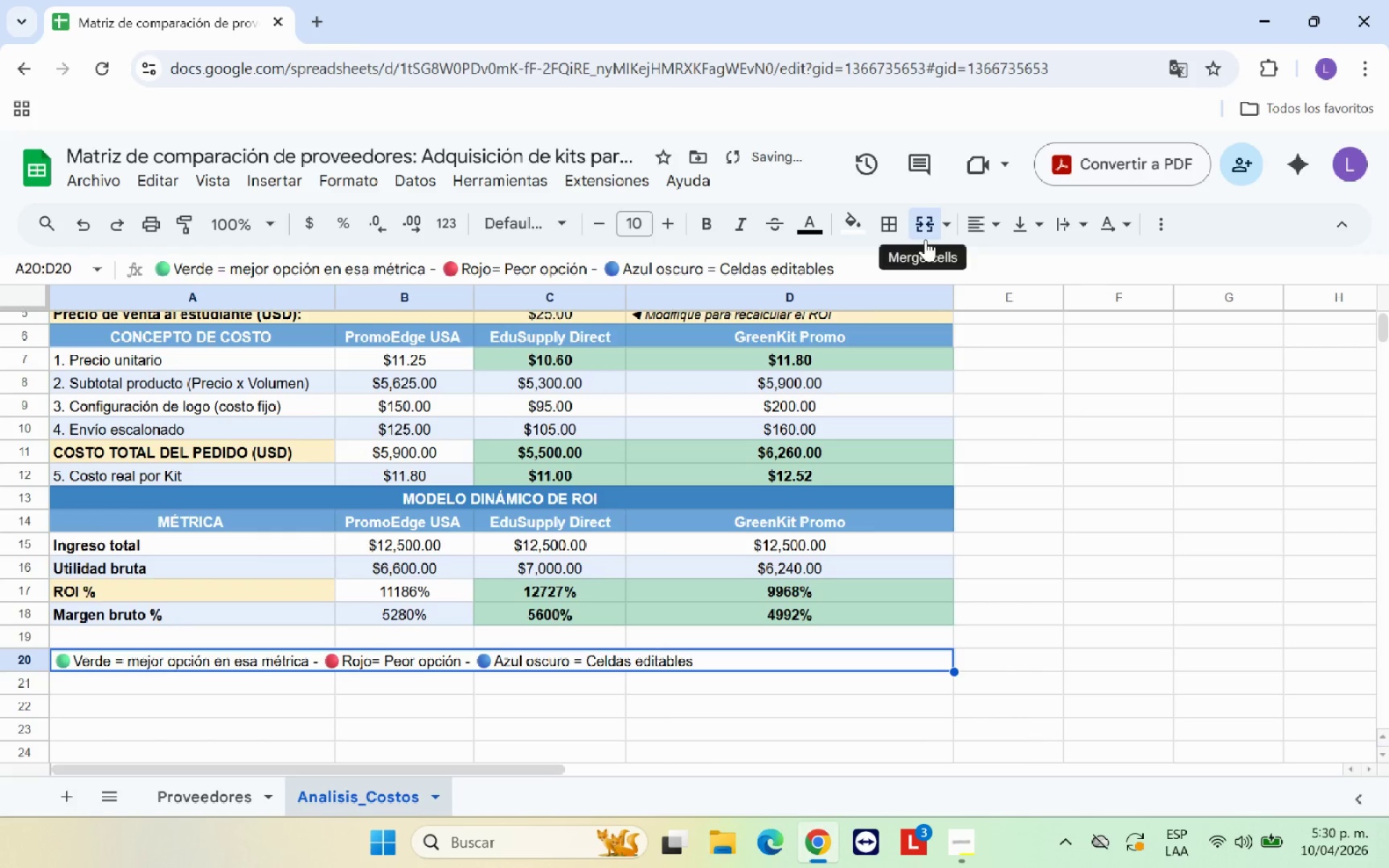 
mouse_move([951, 224])
 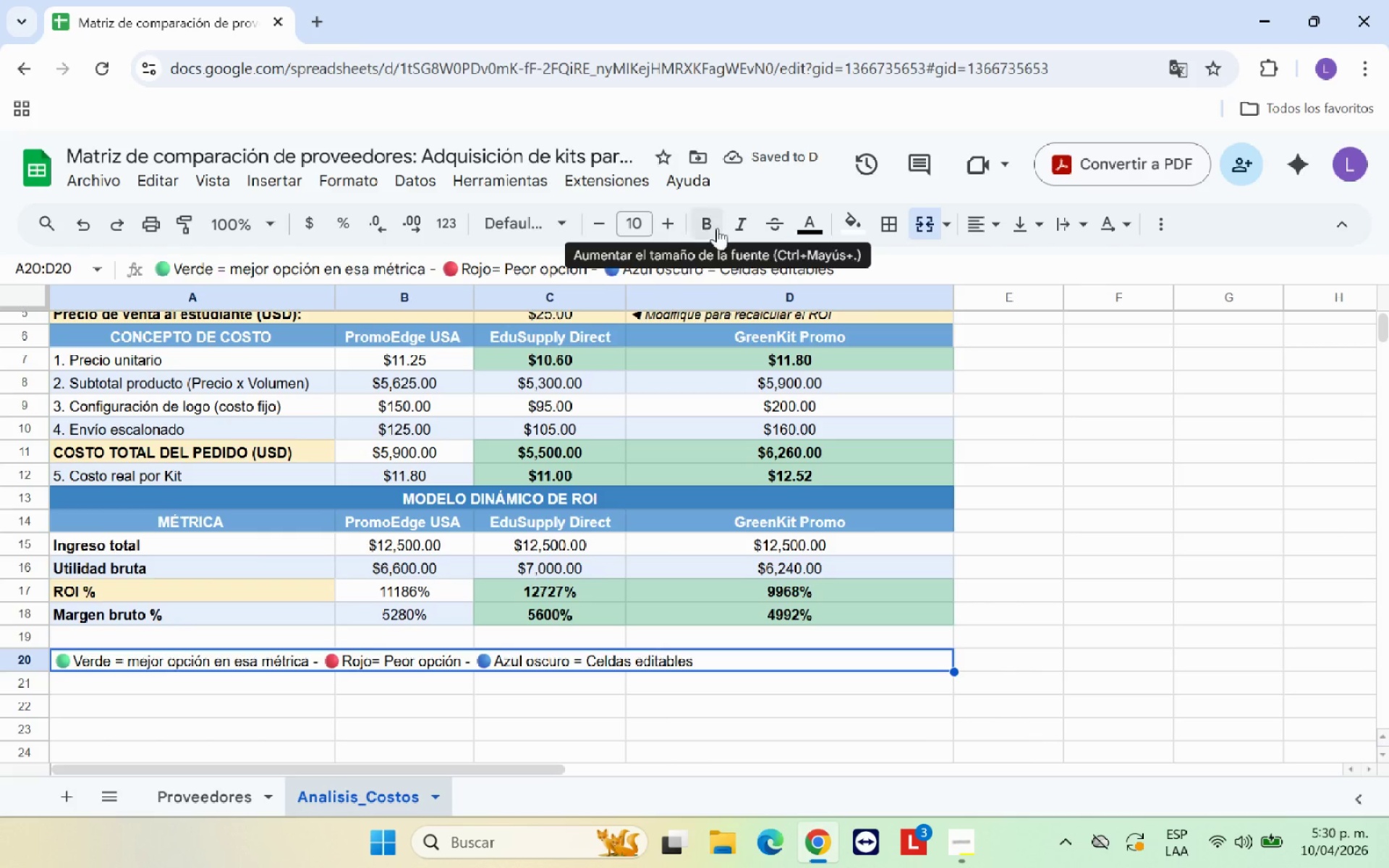 
left_click([726, 228])
 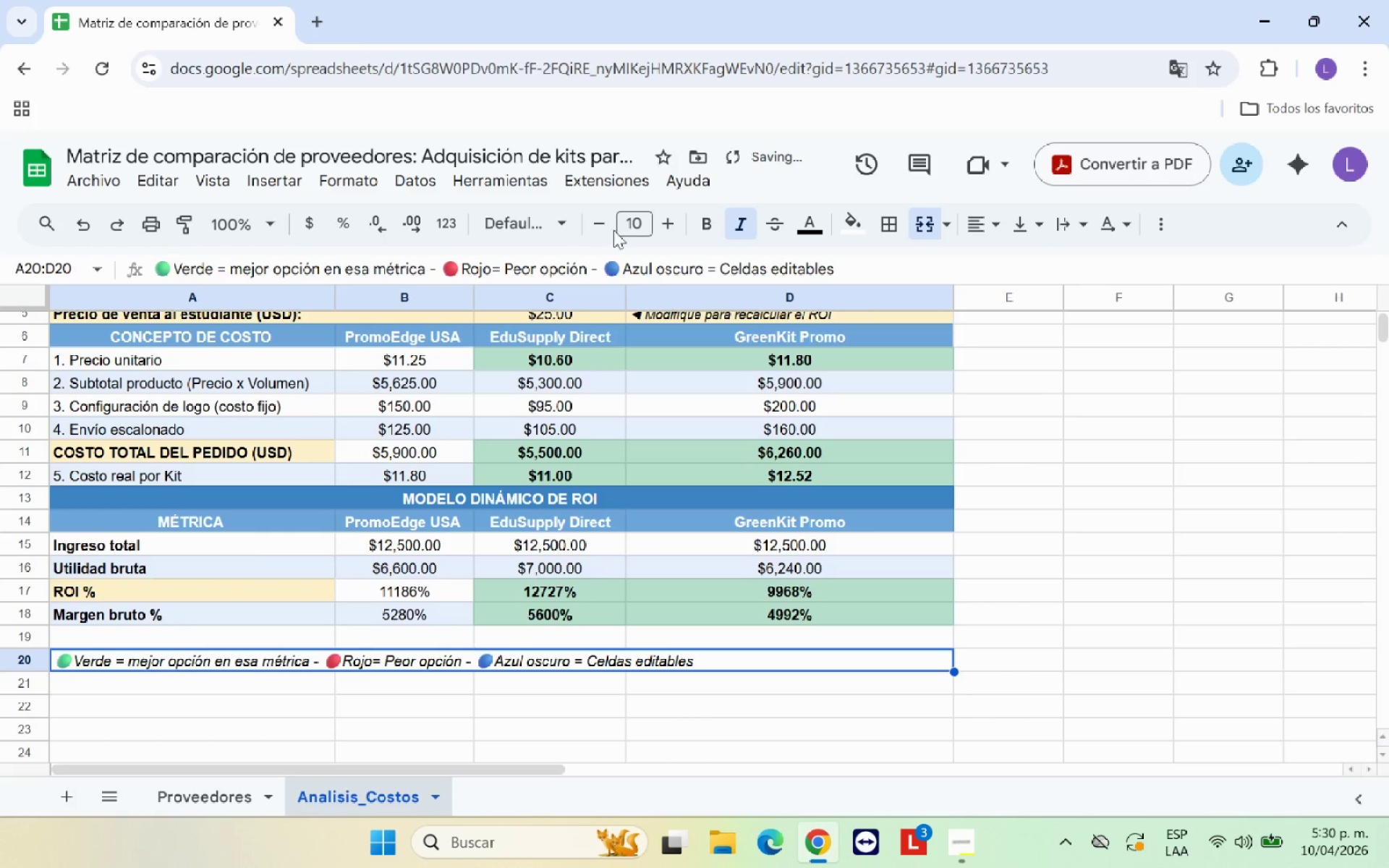 
left_click([606, 226])
 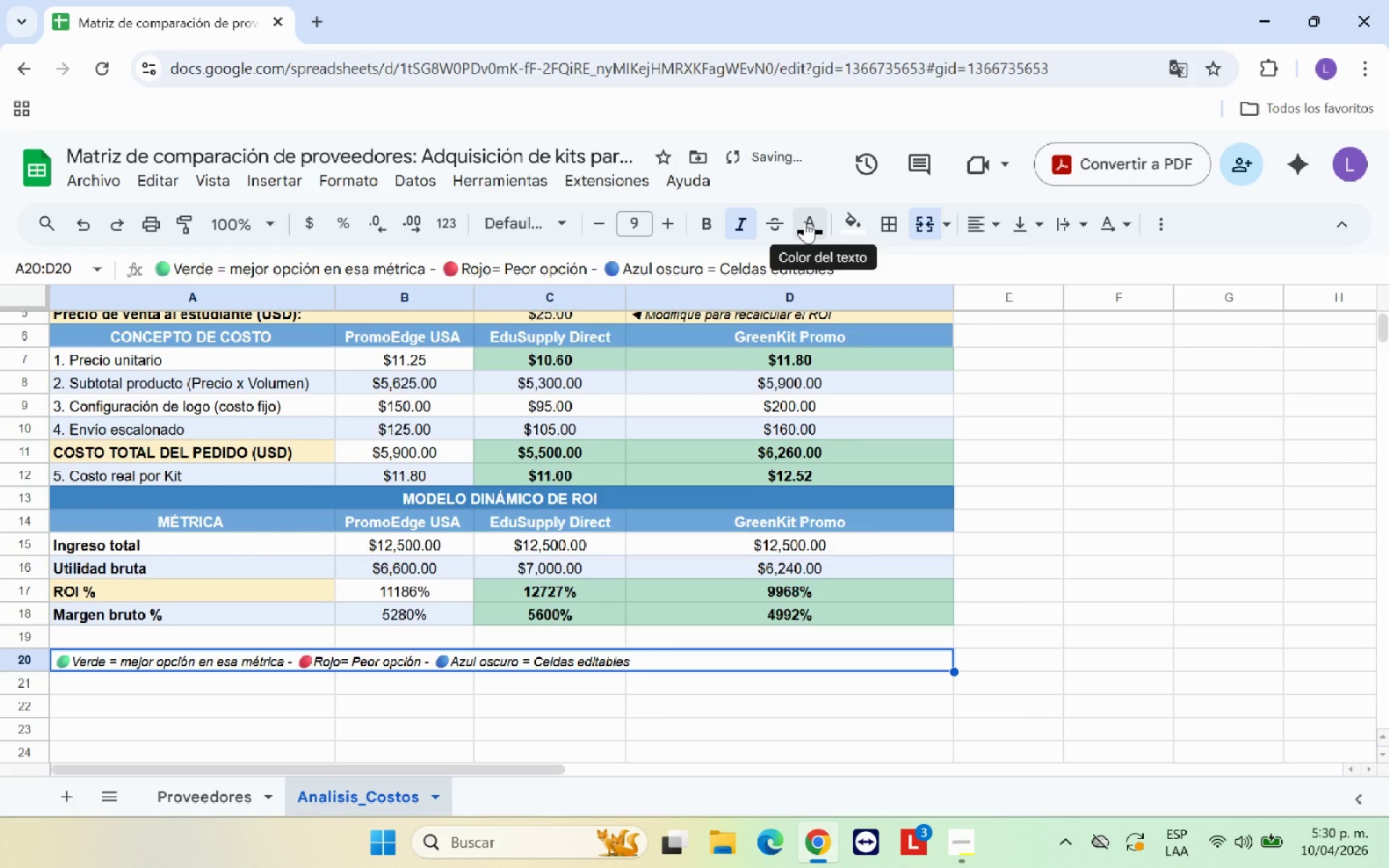 
left_click([804, 221])
 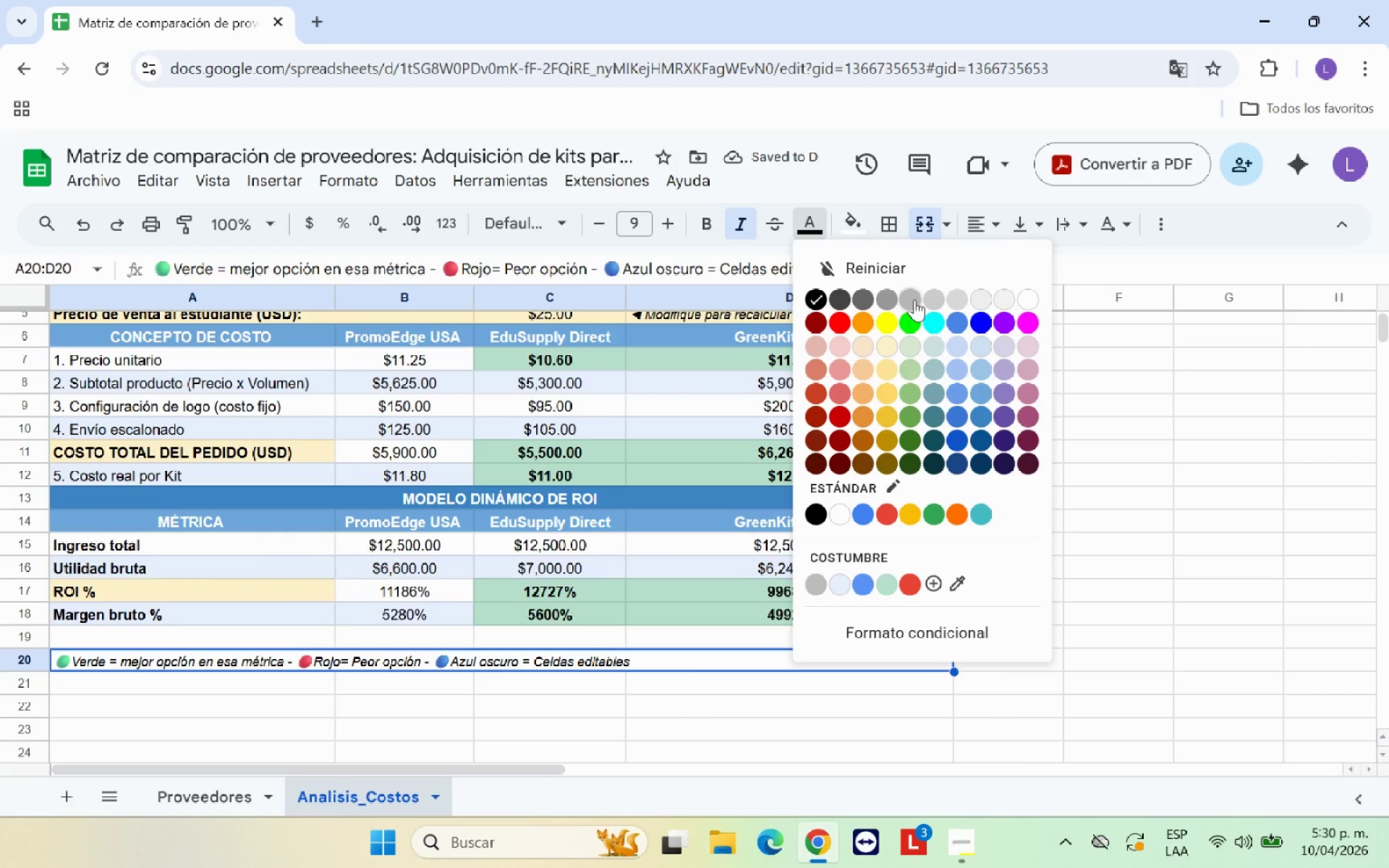 
left_click([914, 299])
 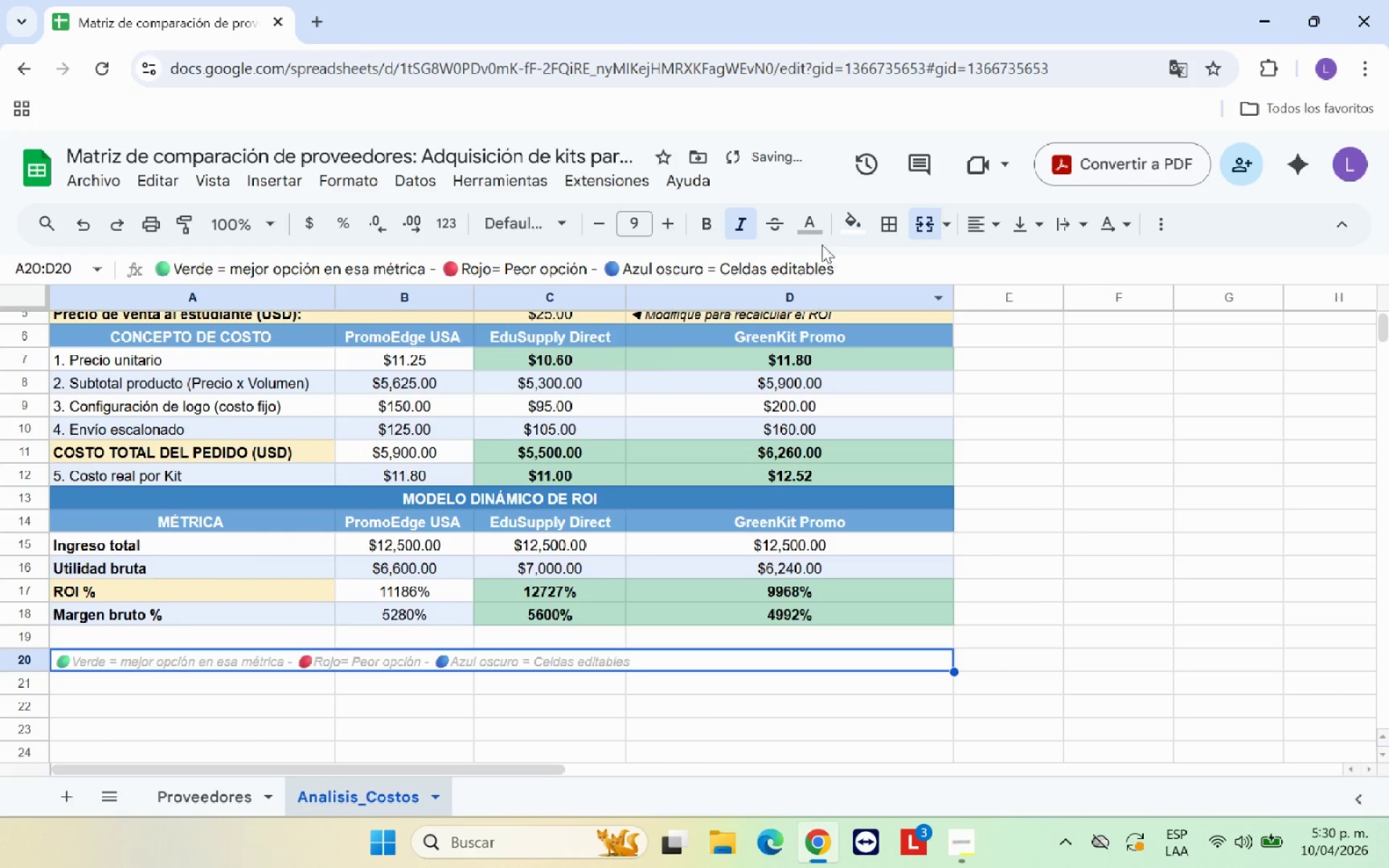 
left_click([815, 236])
 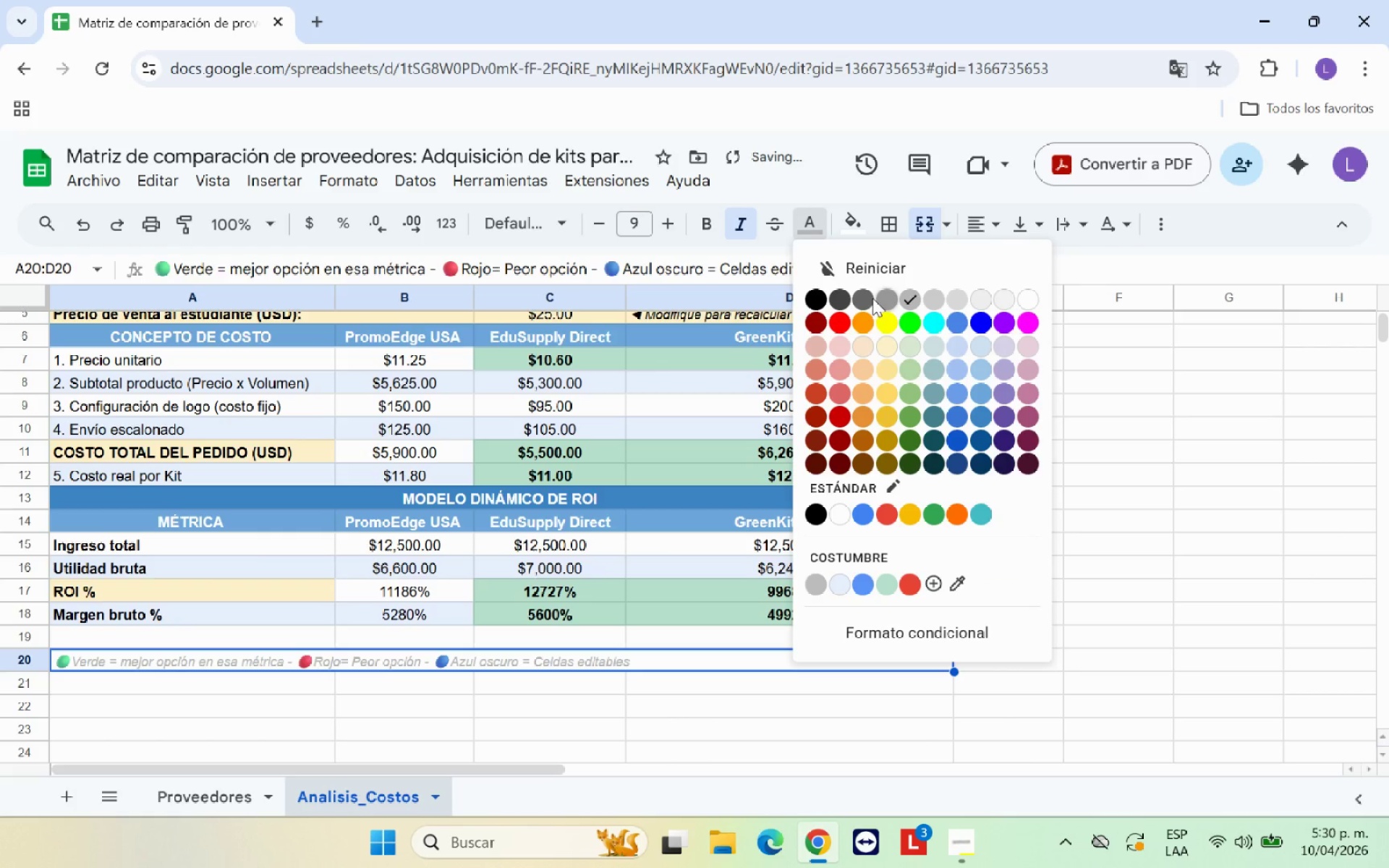 
left_click([859, 297])
 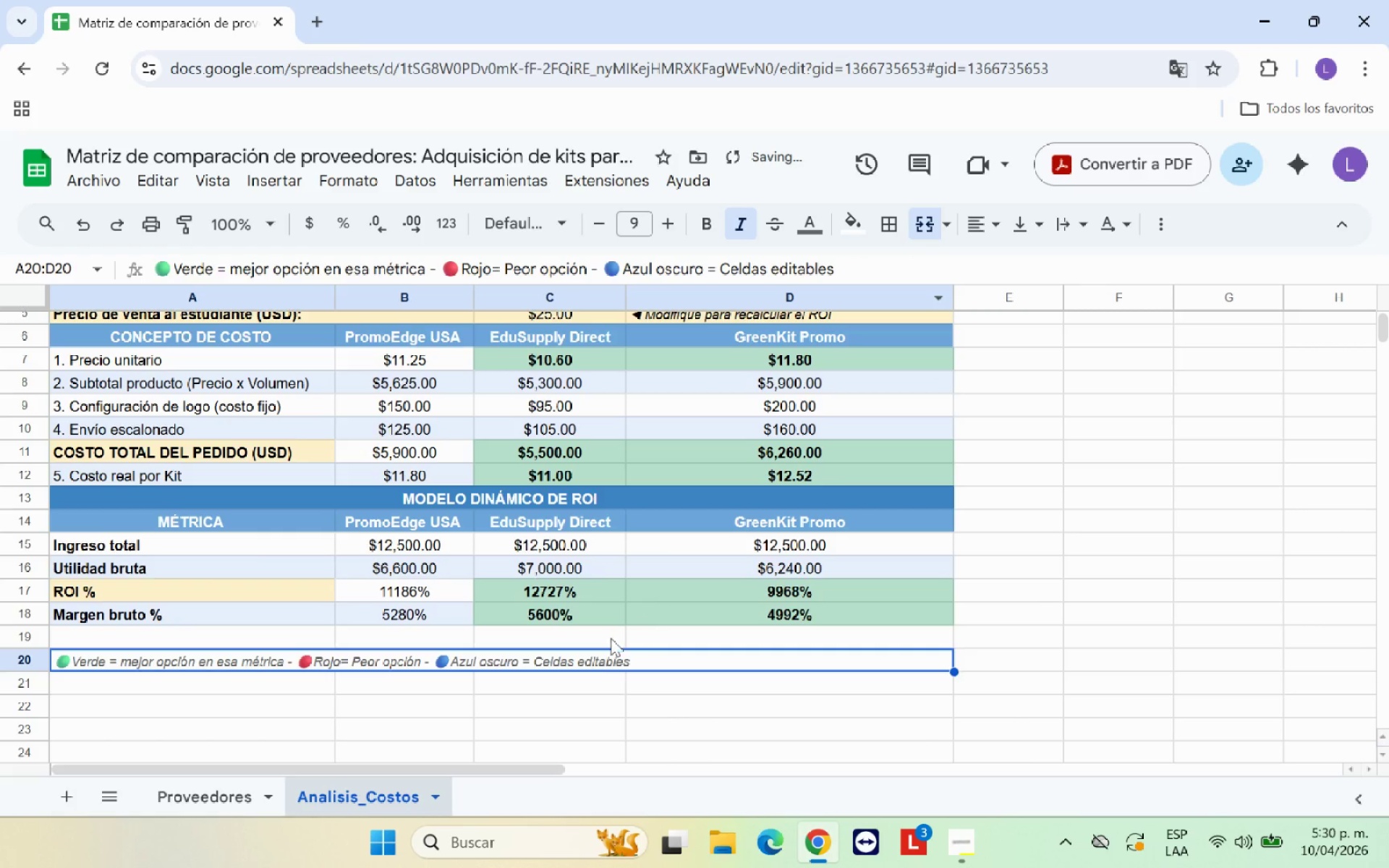 
left_click([578, 692])
 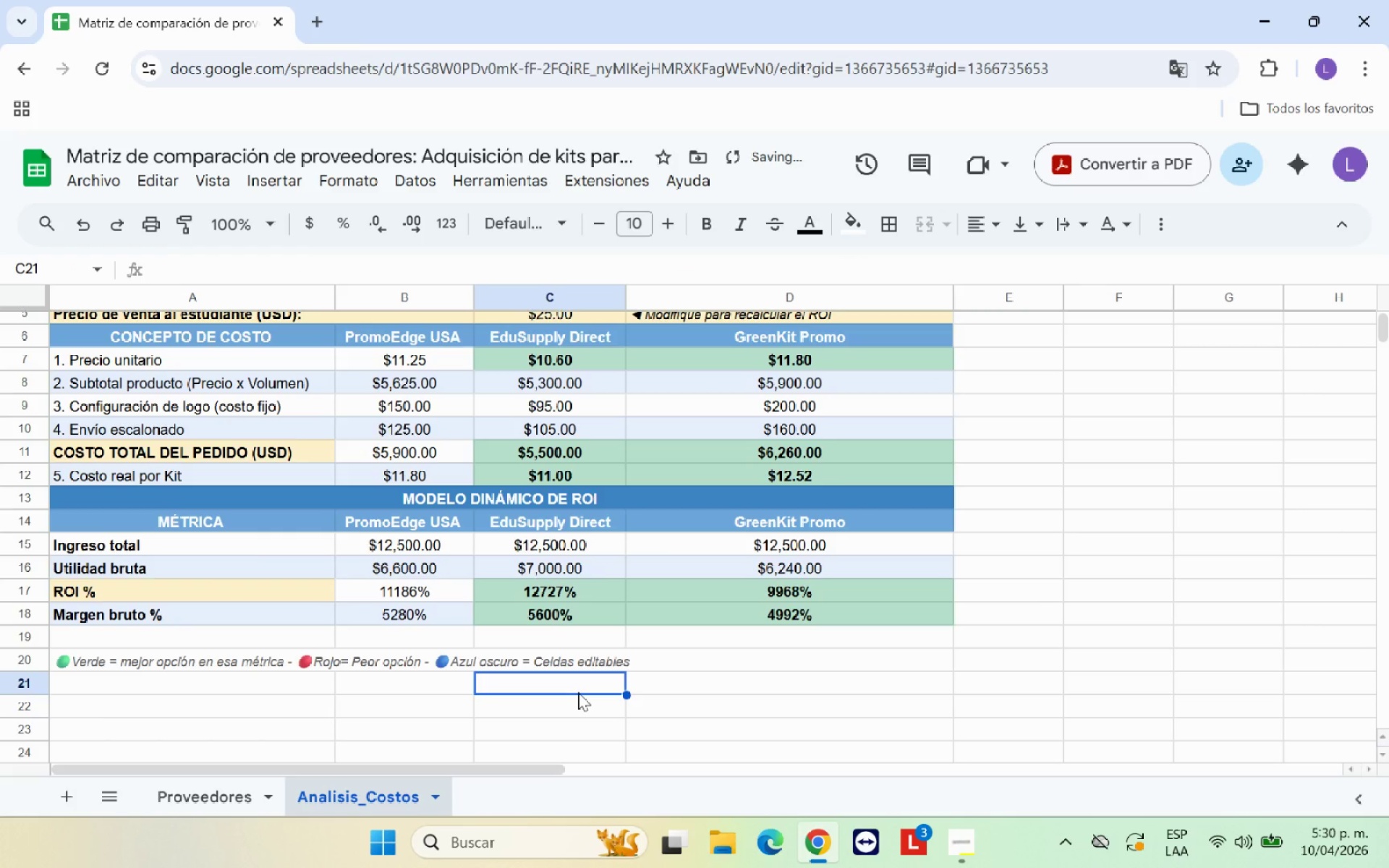 
scroll: coordinate [578, 692], scroll_direction: up, amount: 1.0
 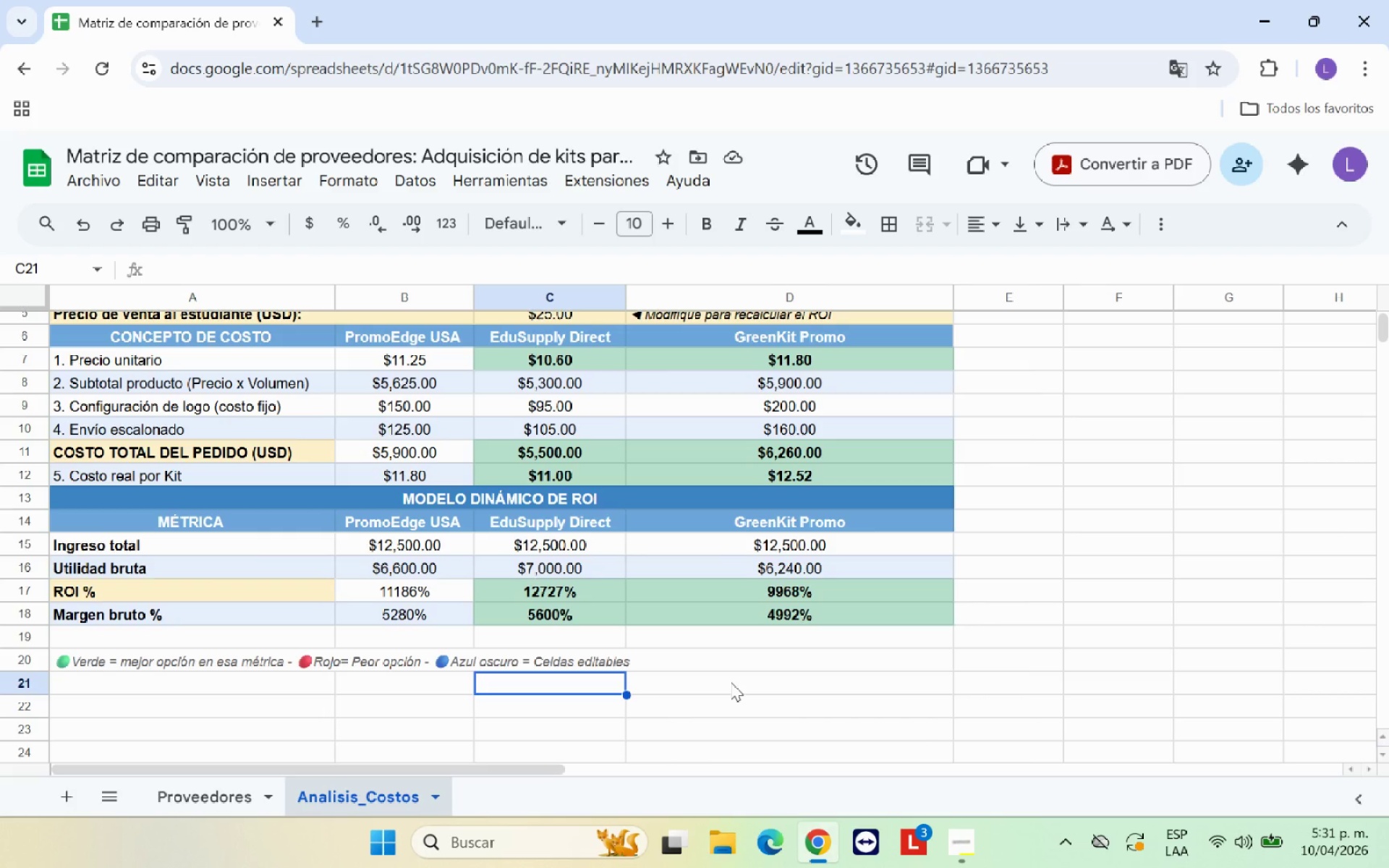 
wait(29.06)
 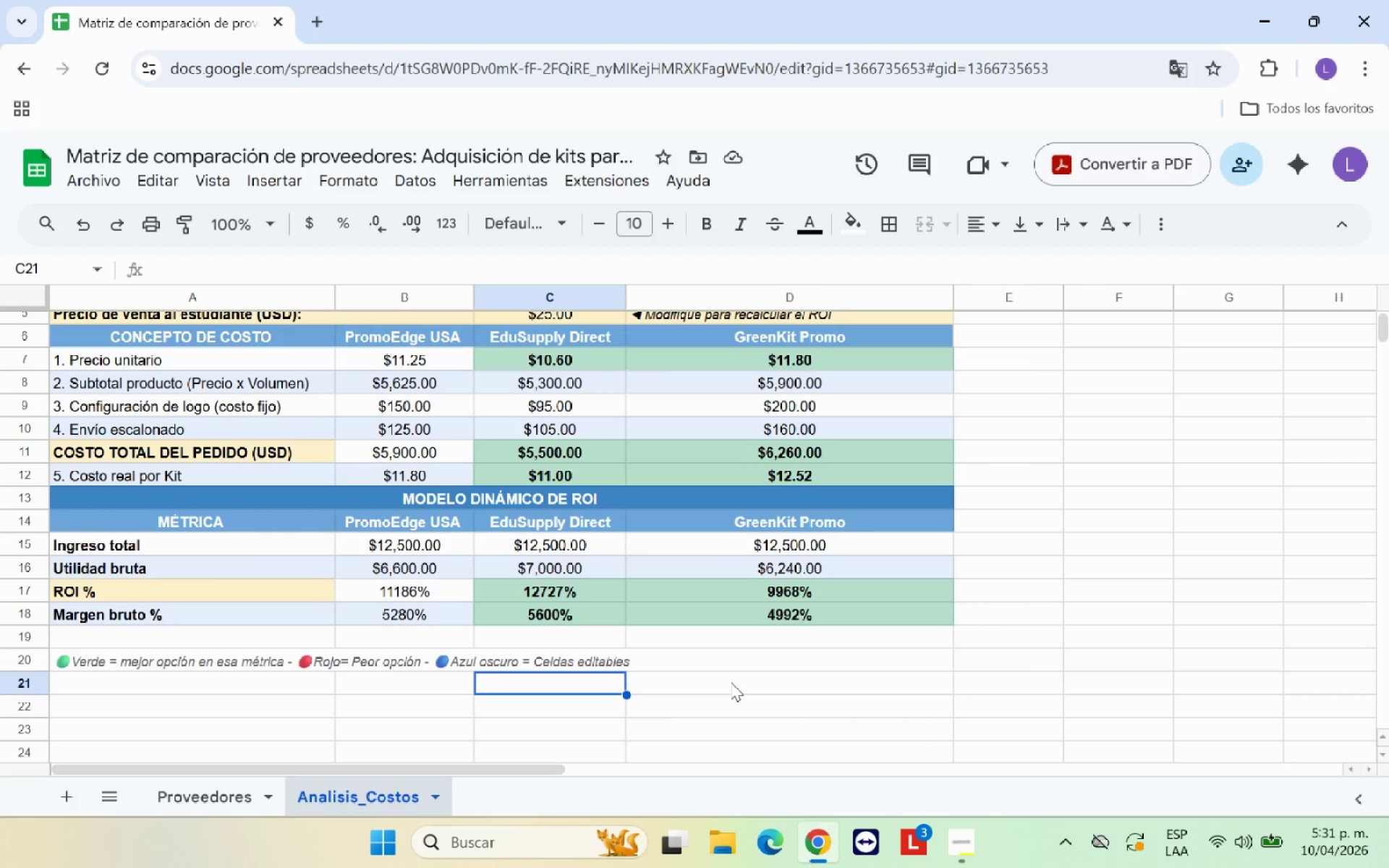 
left_click([60, 796])
 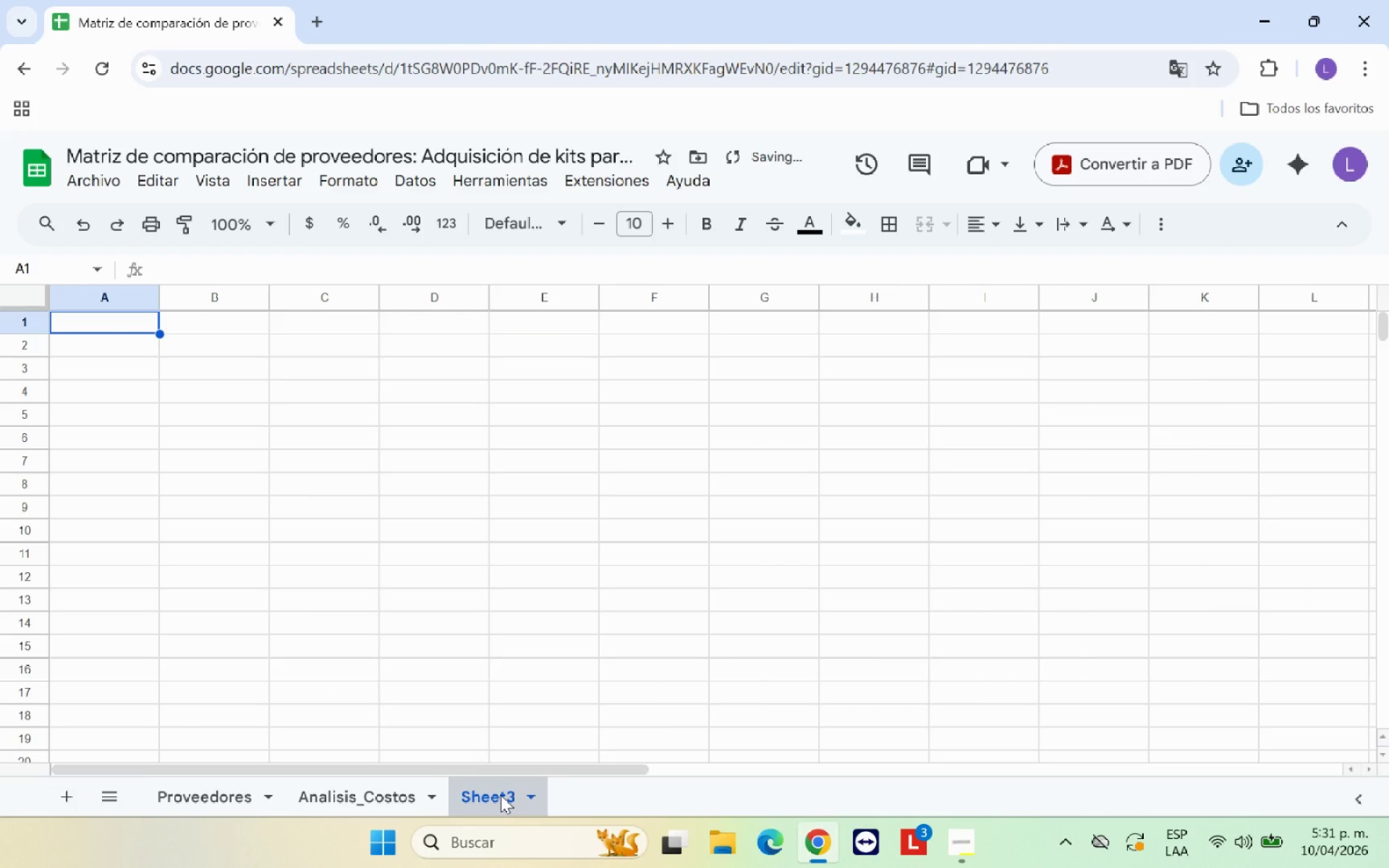 
double_click([500, 795])
 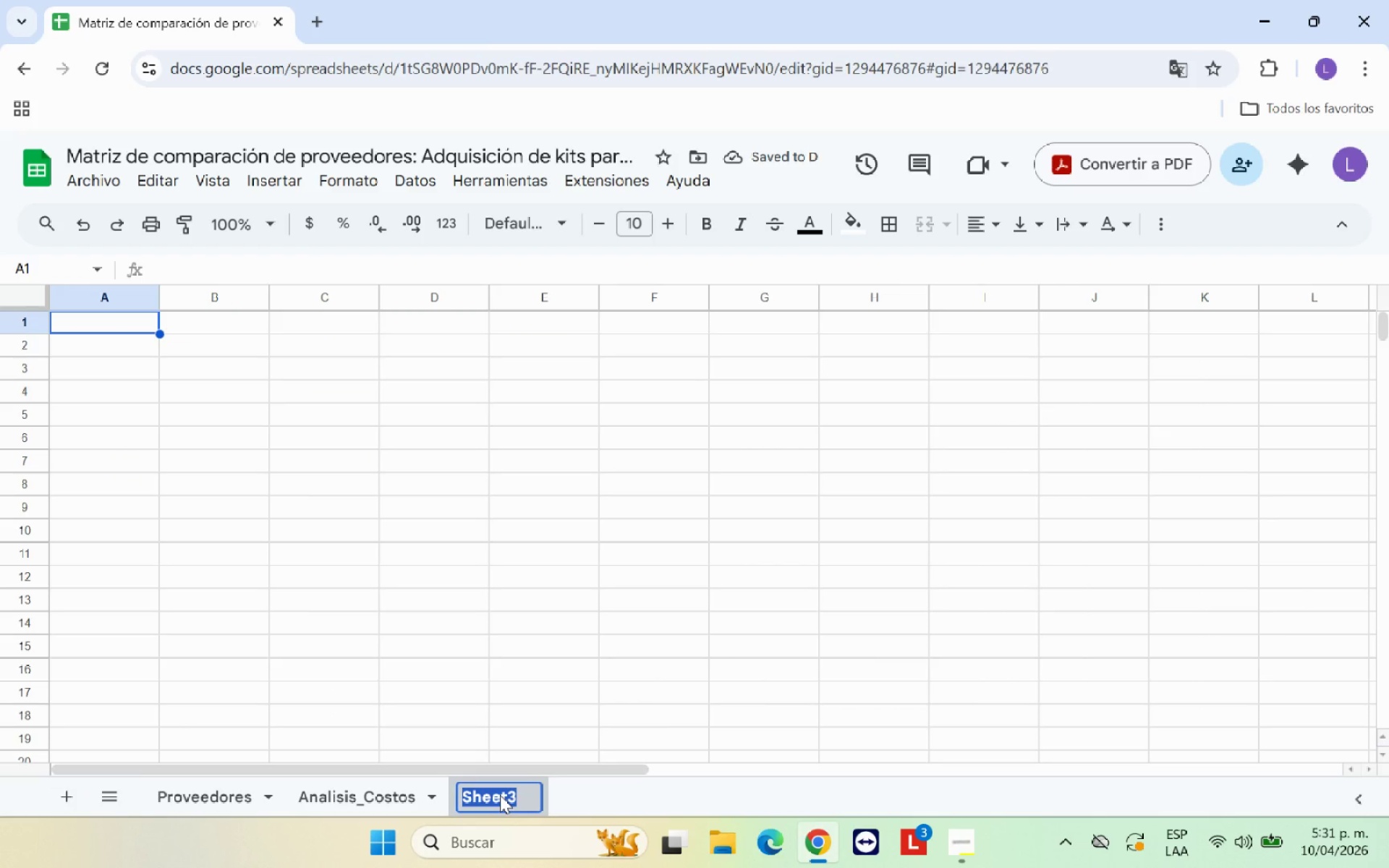 
type(Puntuaci;on )
key(Backspace)
type(_Ponderada)
 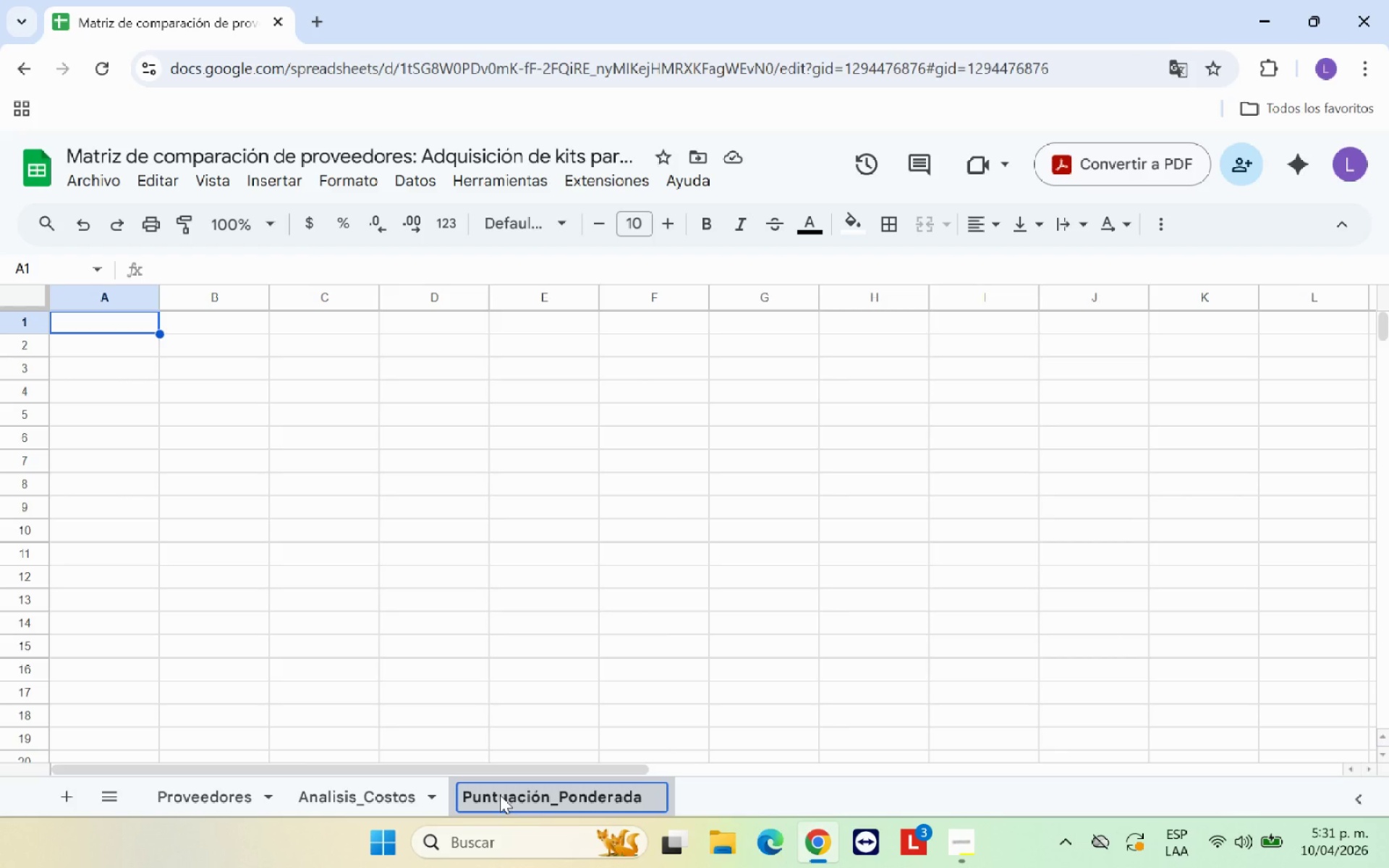 
left_click([600, 645])
 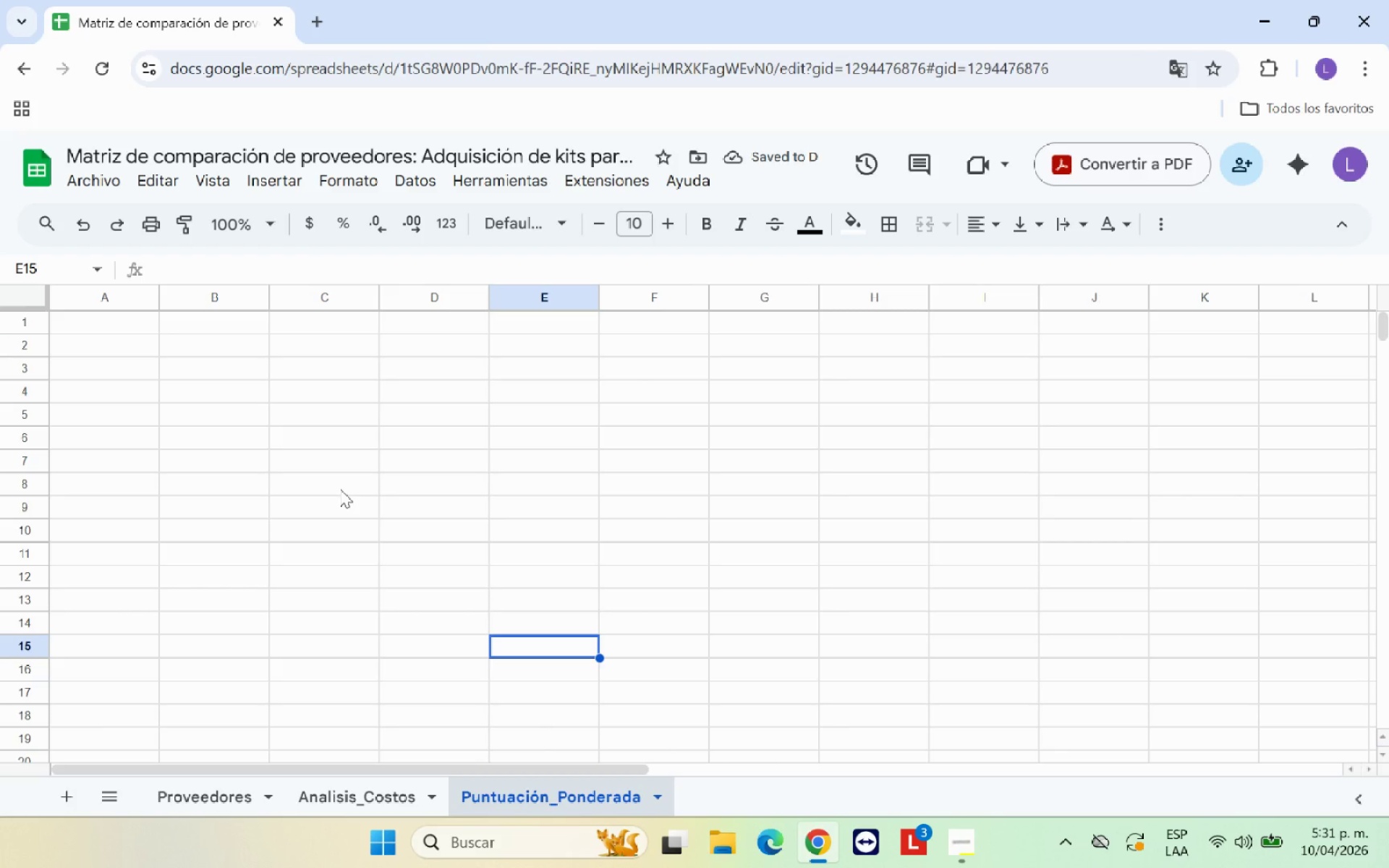 
wait(5.69)
 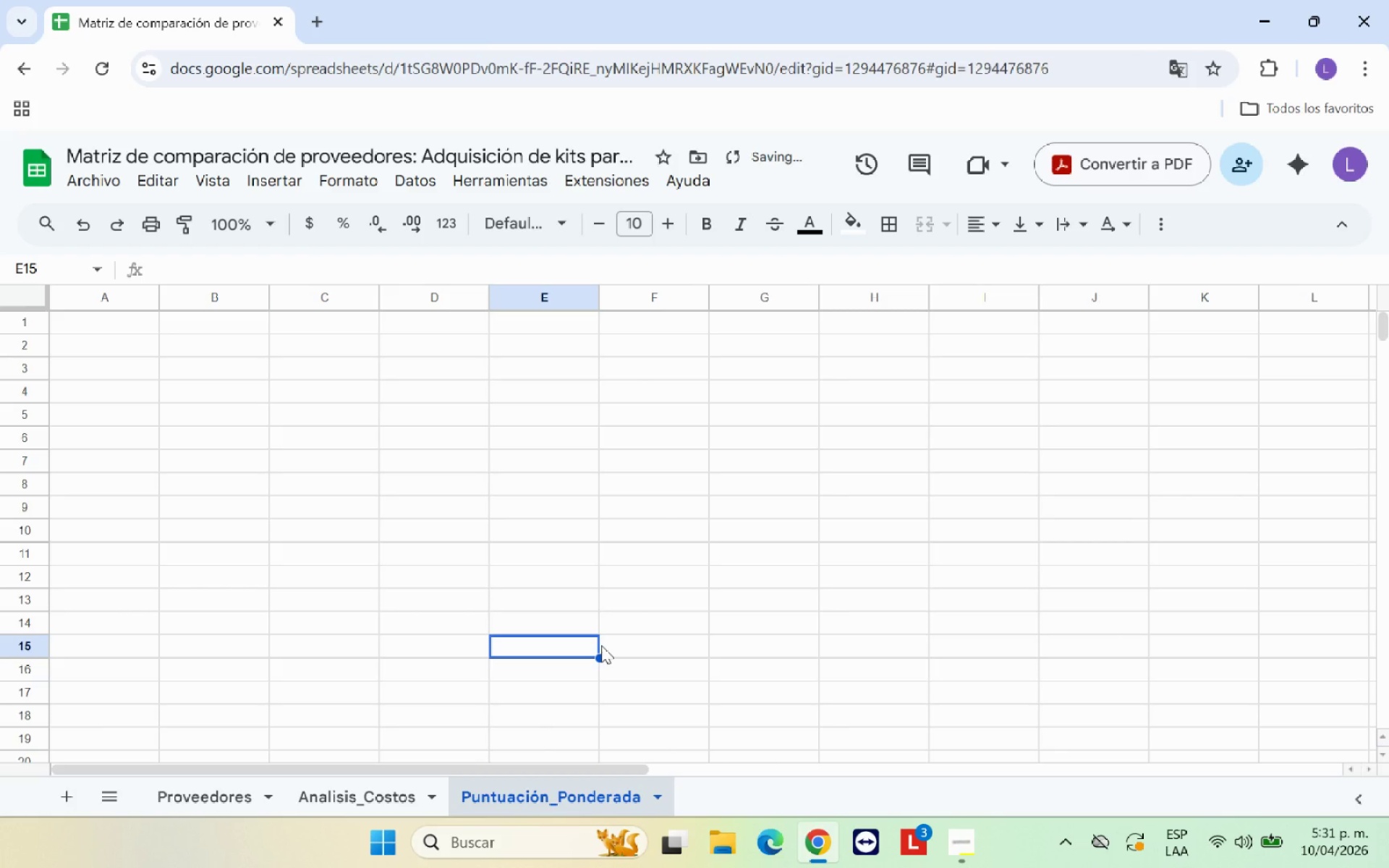 
left_click([137, 320])
 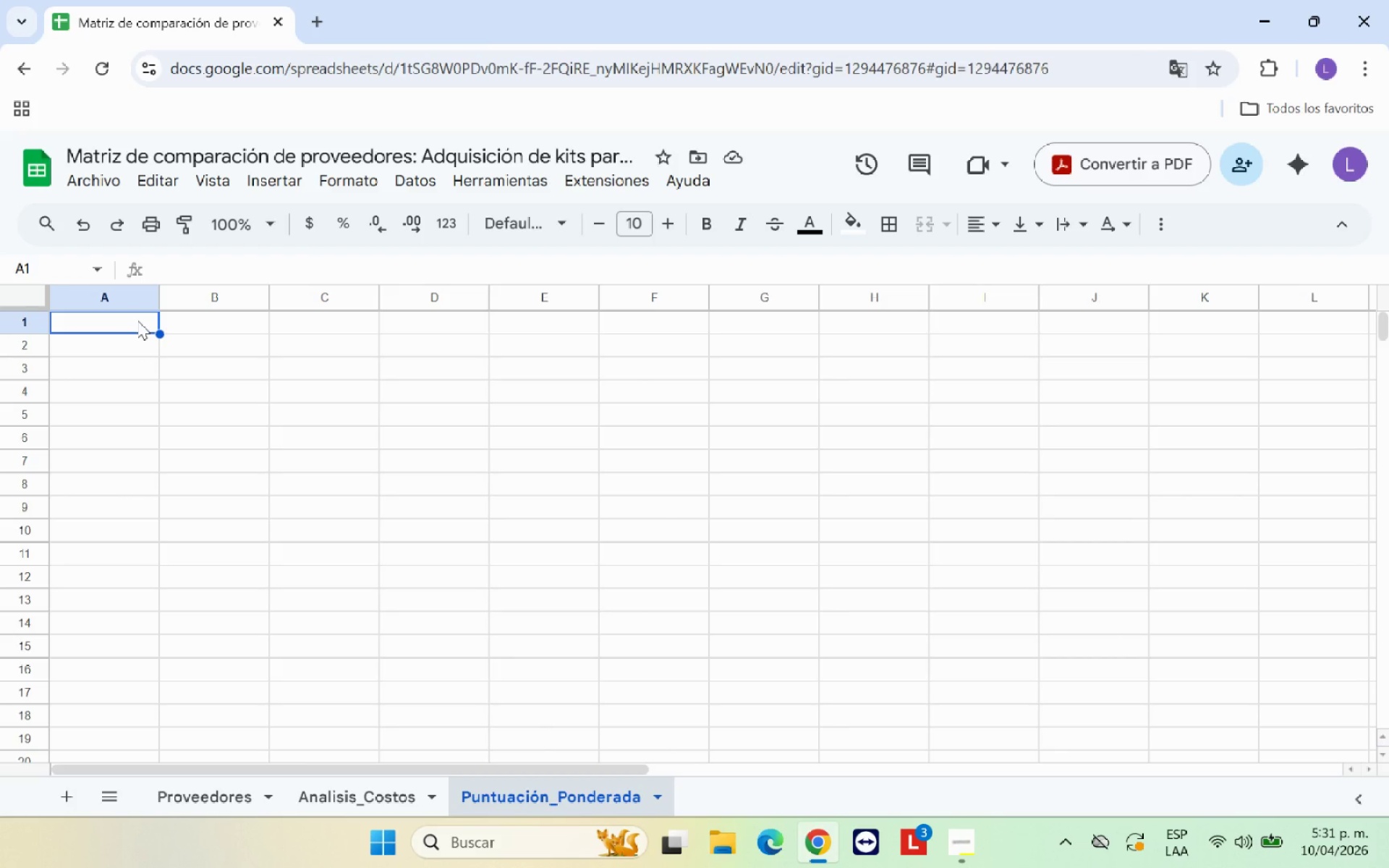 
wait(5.22)
 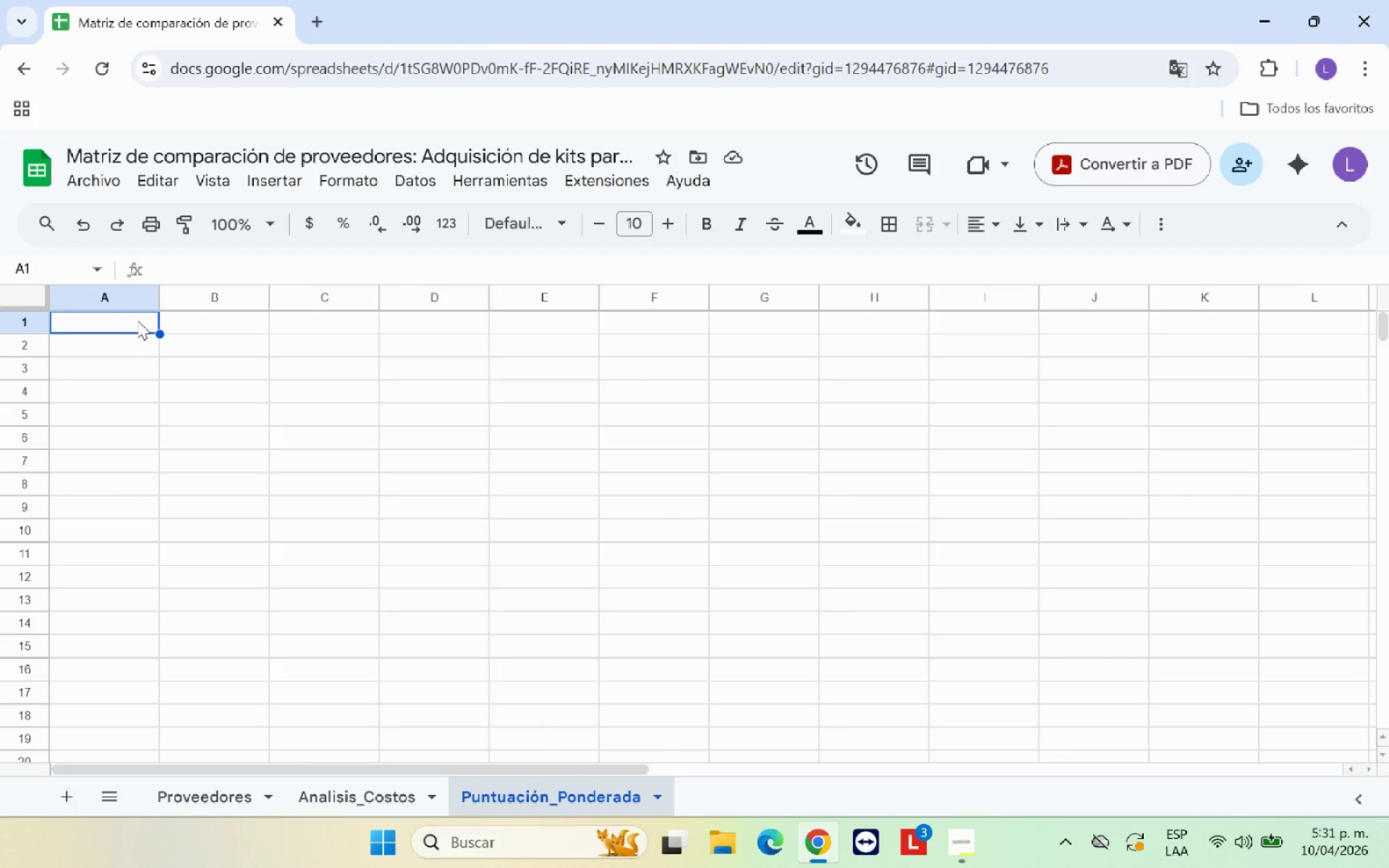 
type(SISTEMA DE PUNTUACION )
 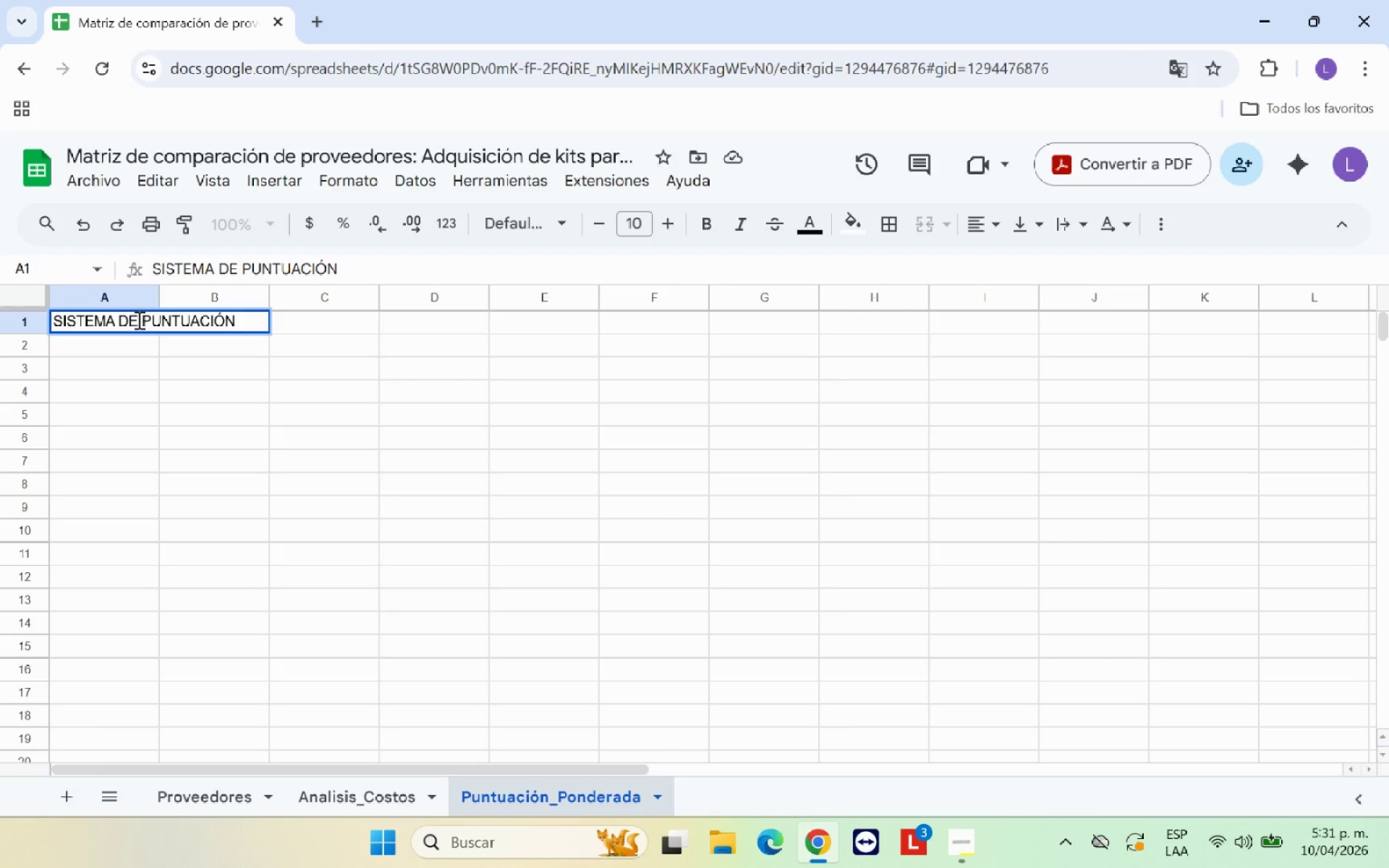 
hold_key(key=Semicolon, duration=0.31)
 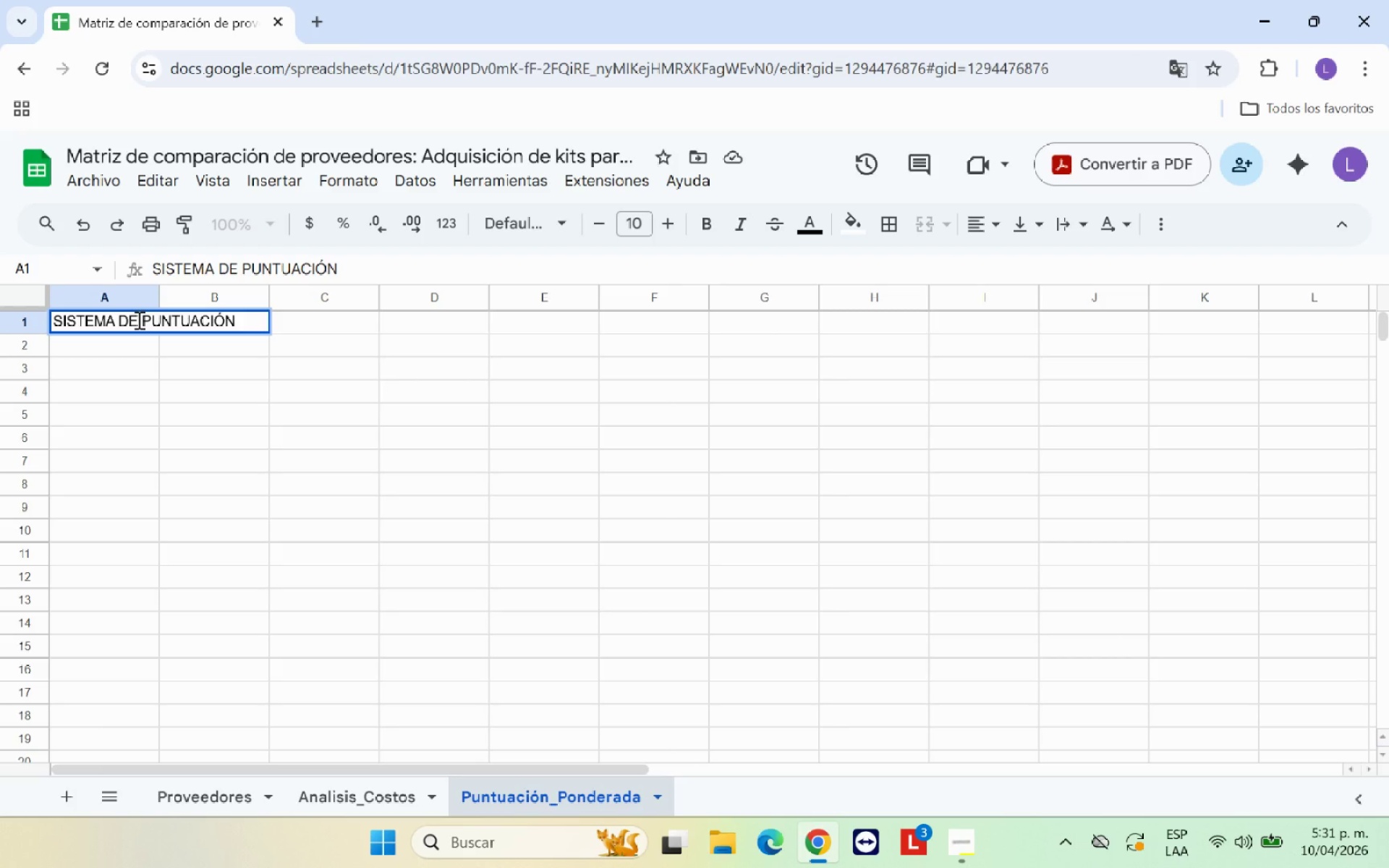 
type(PONDERADA DE PROVEEDORES )
 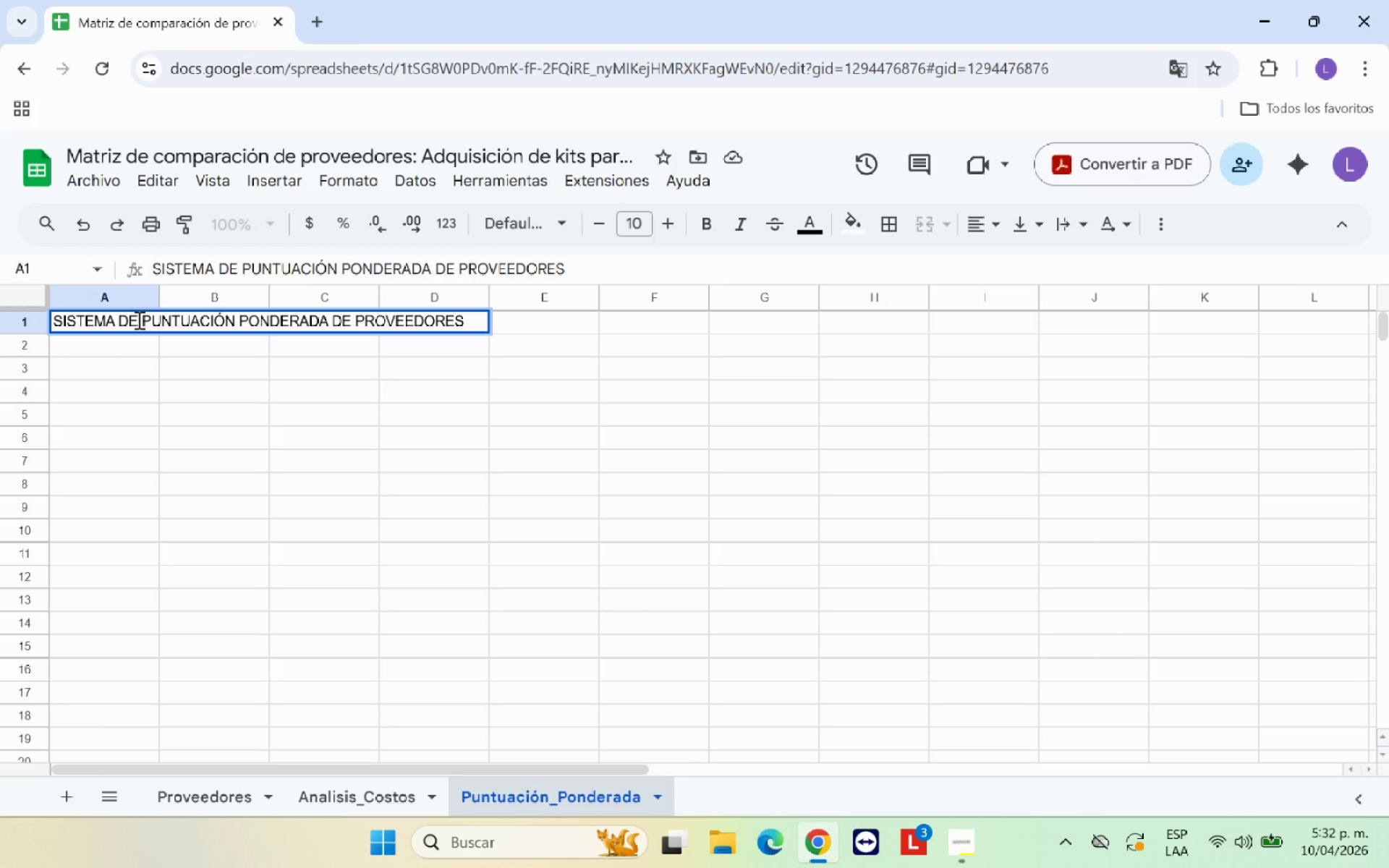 
left_click([118, 398])
 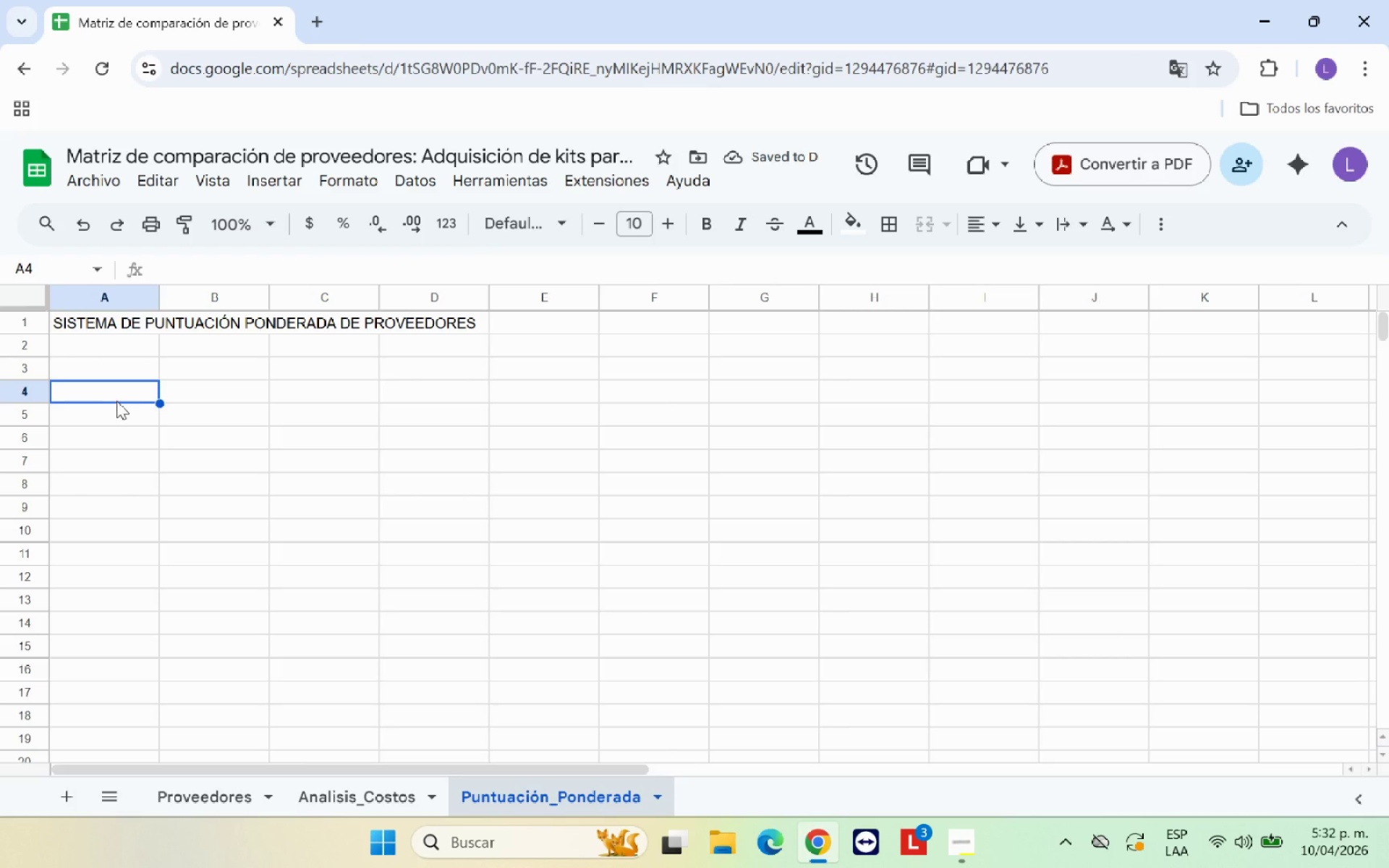 
left_click([145, 319])
 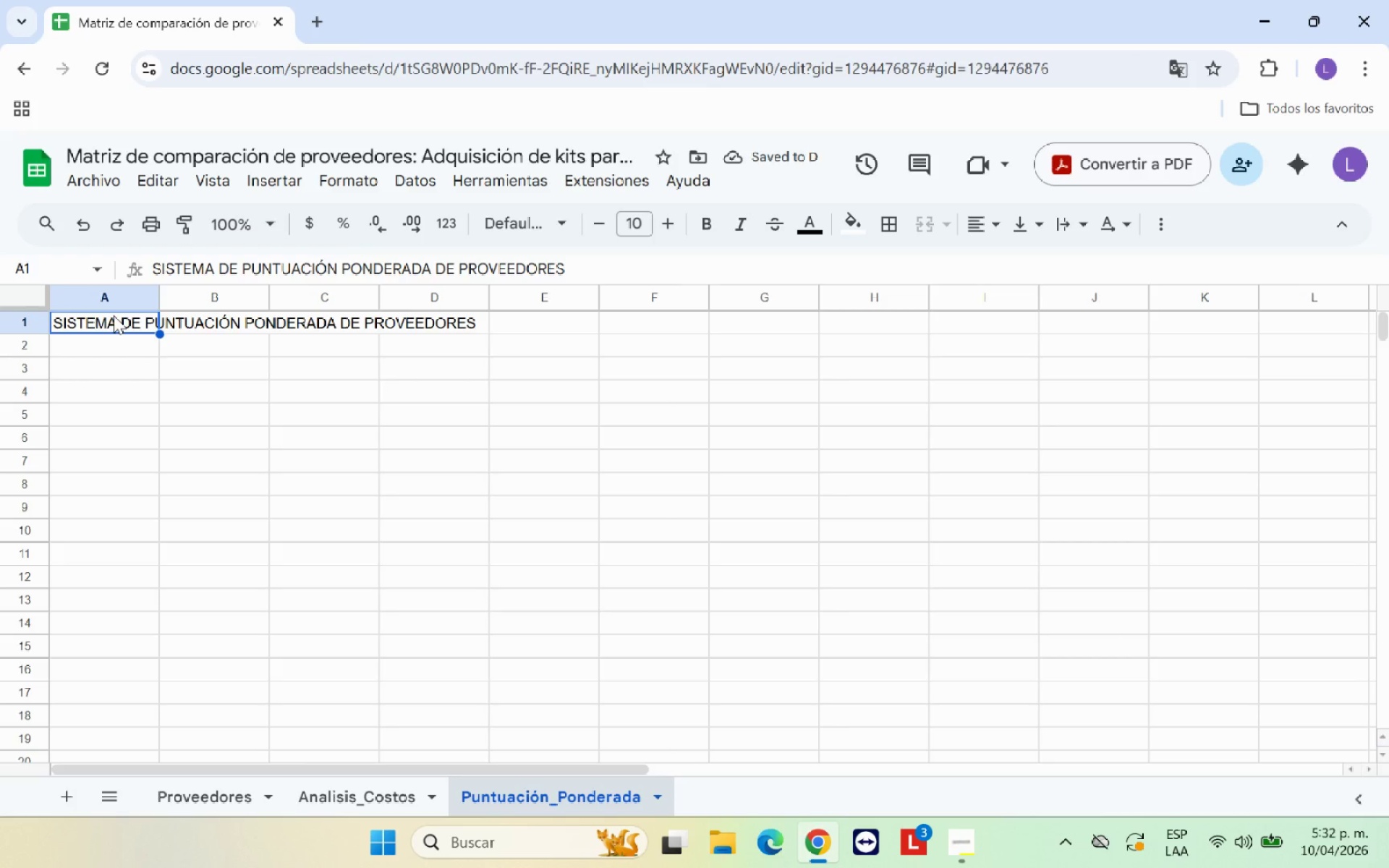 
left_click_drag(start_coordinate=[114, 315], to_coordinate=[867, 320])
 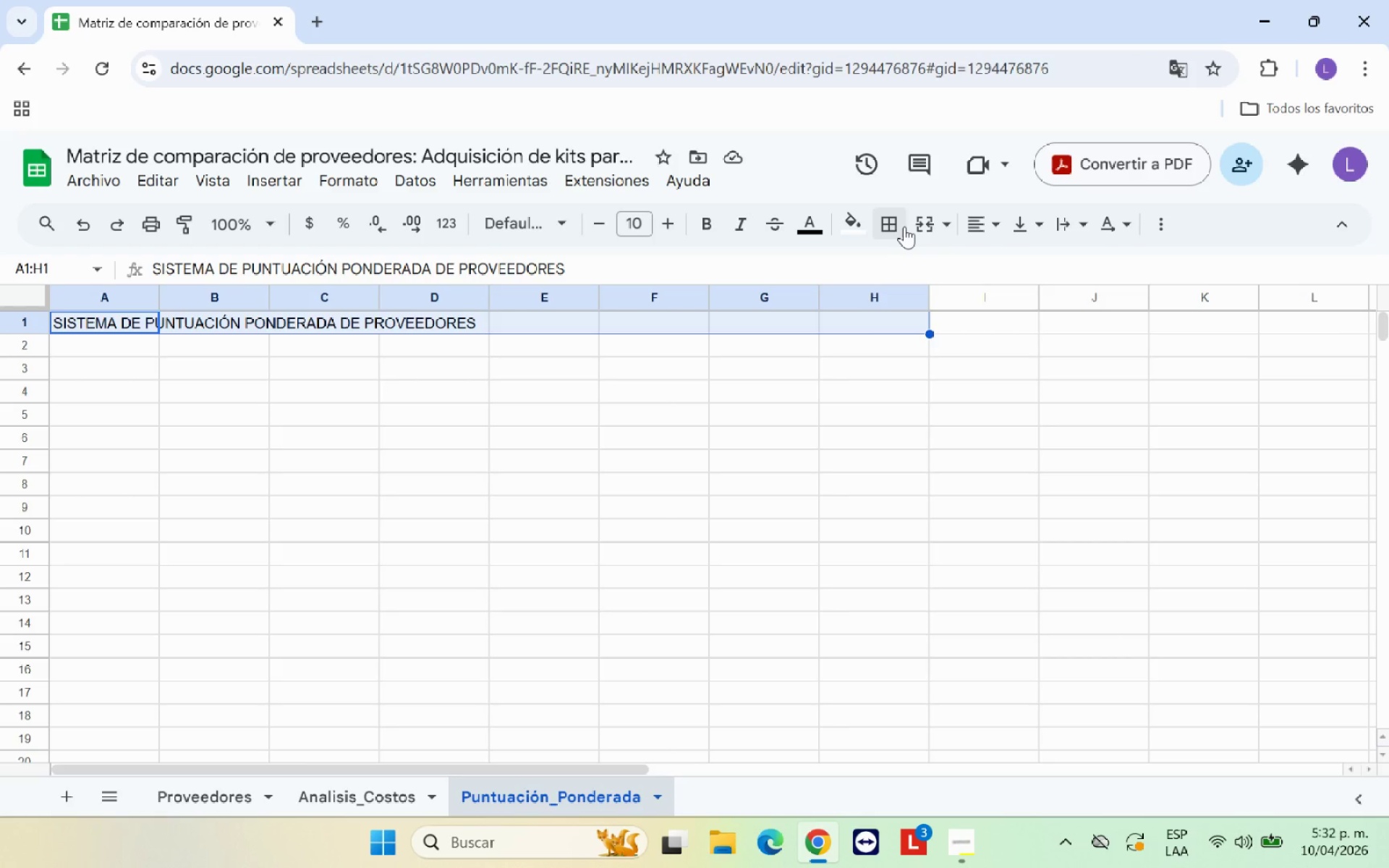 
left_click([915, 220])
 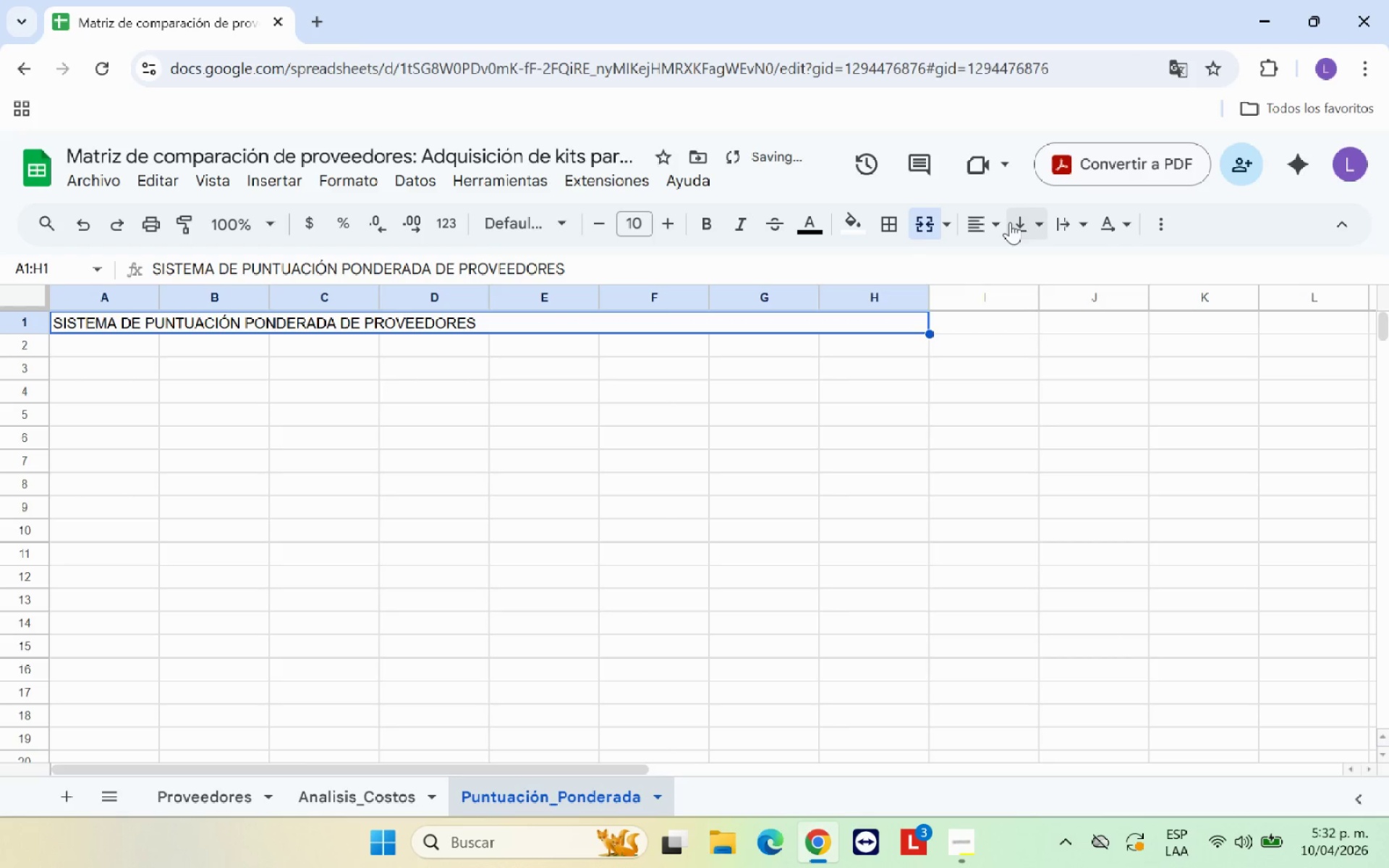 
left_click([998, 222])
 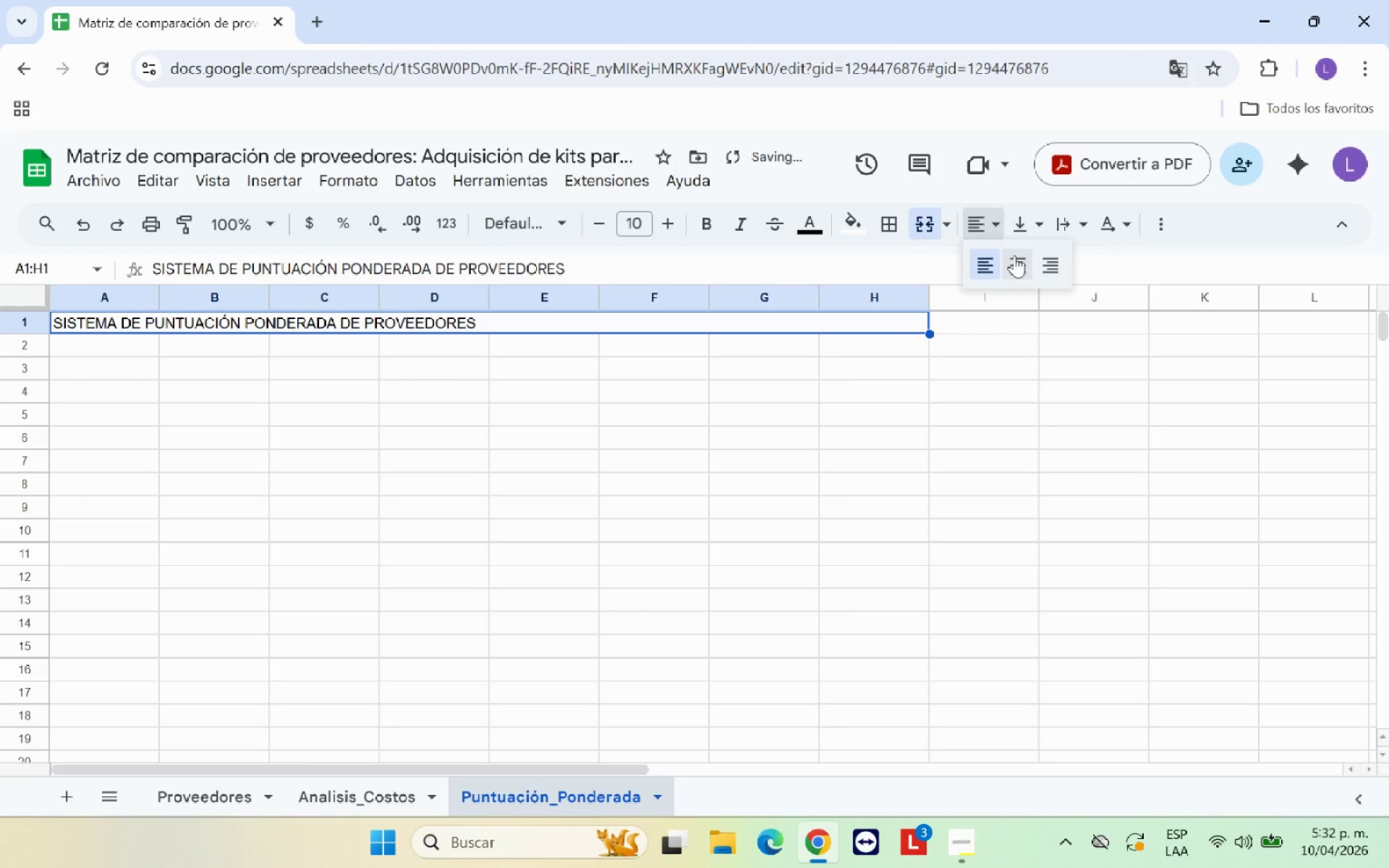 
left_click([1014, 256])
 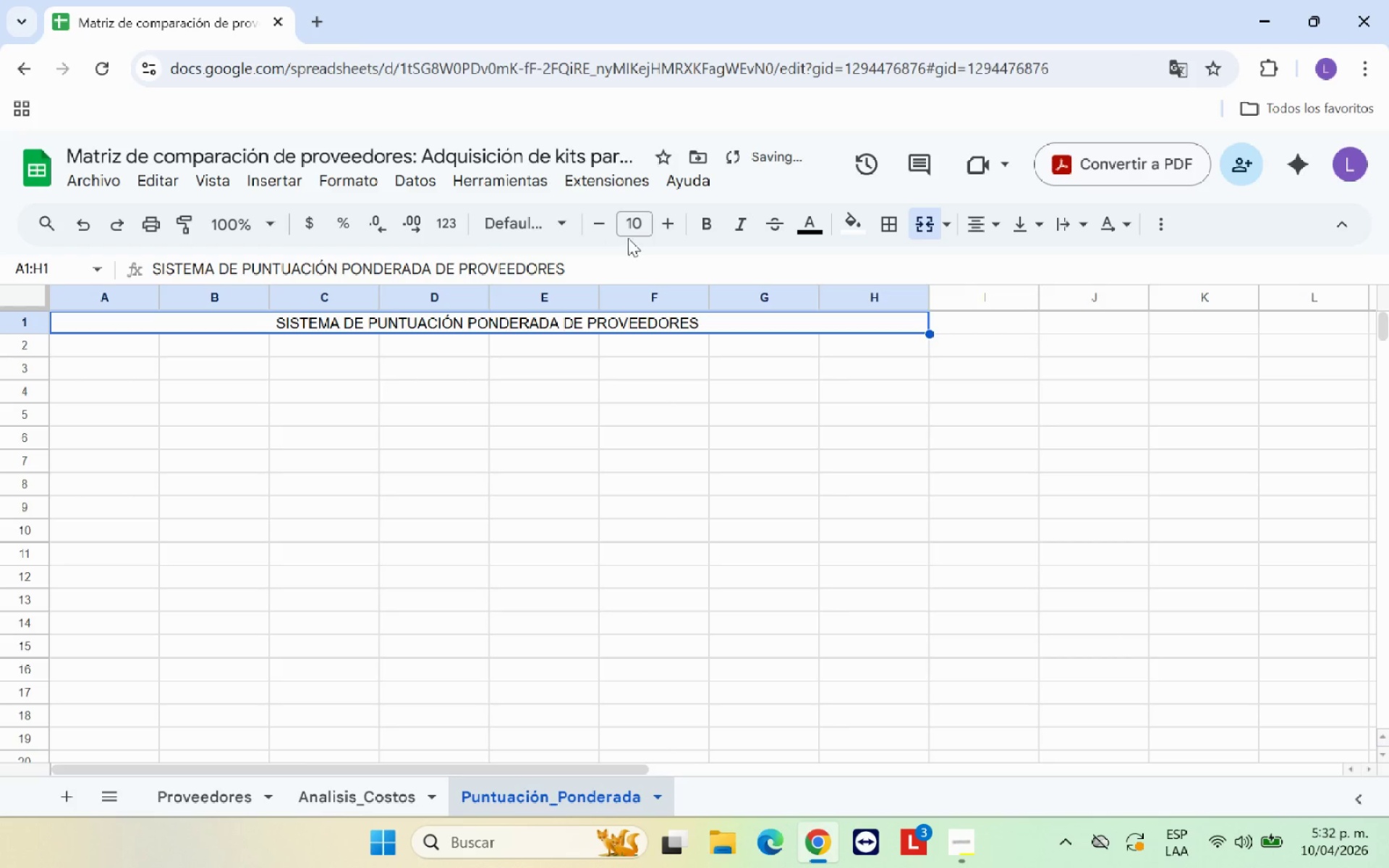 
left_click([705, 238])
 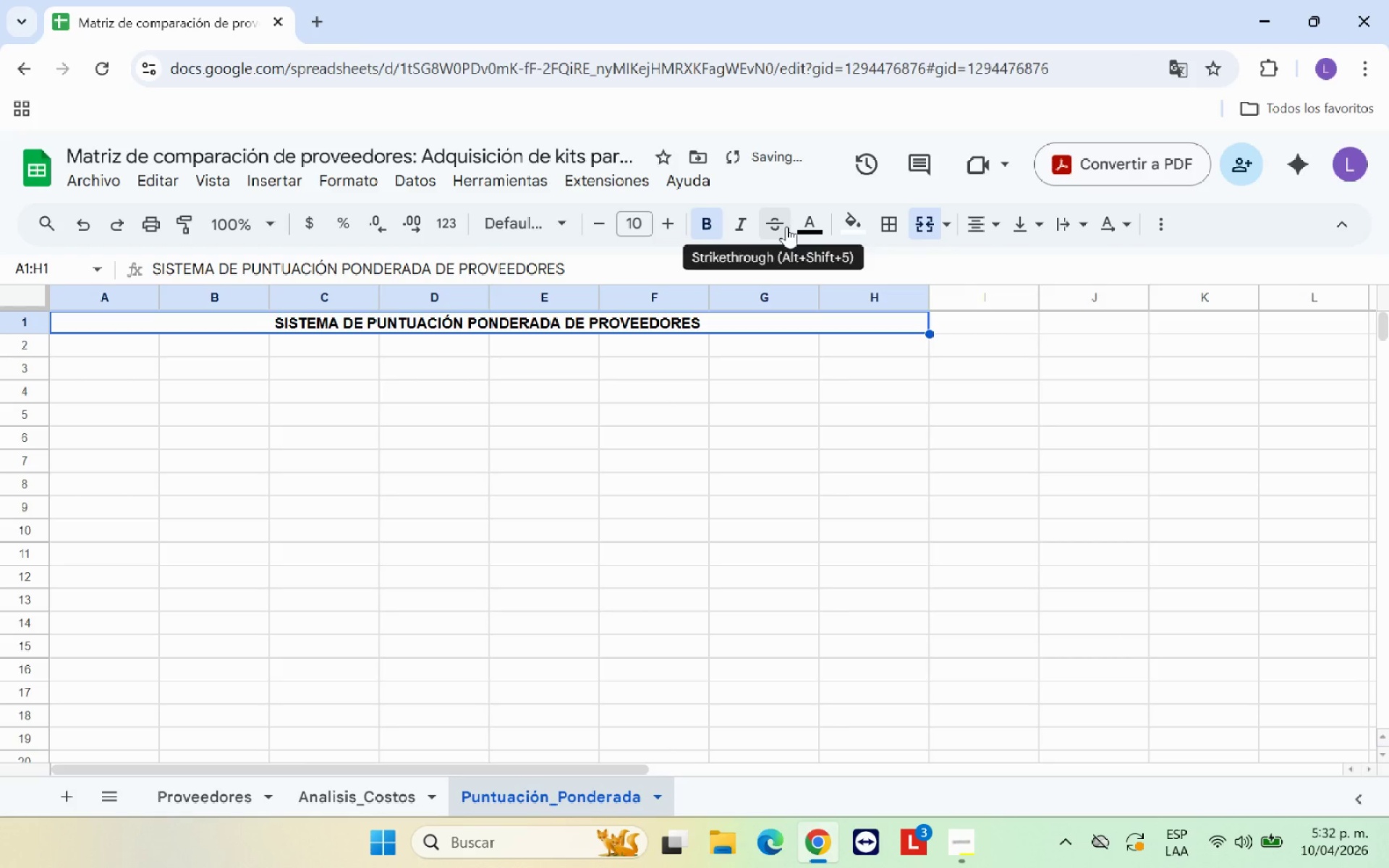 
left_click([548, 580])
 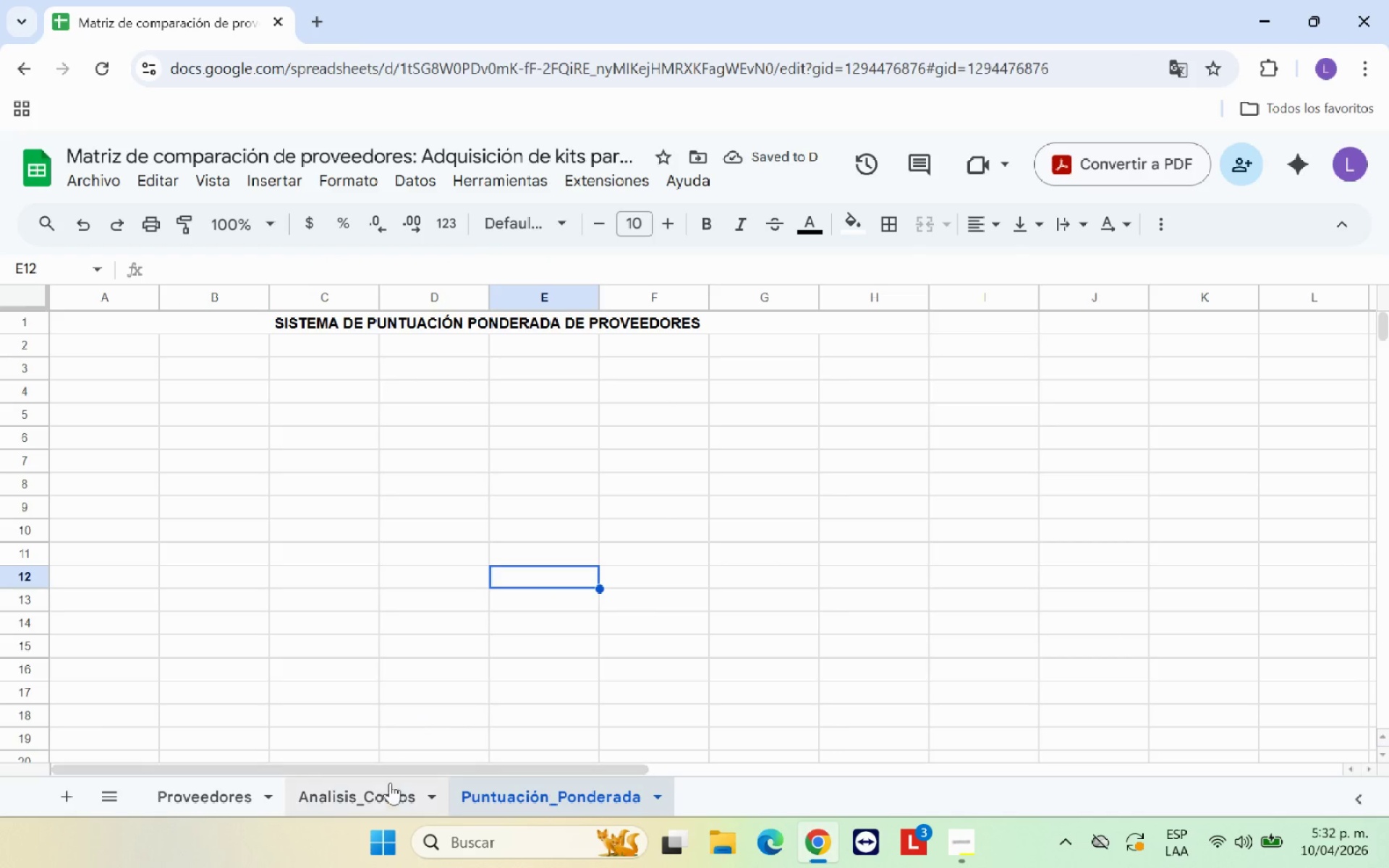 
left_click([390, 783])
 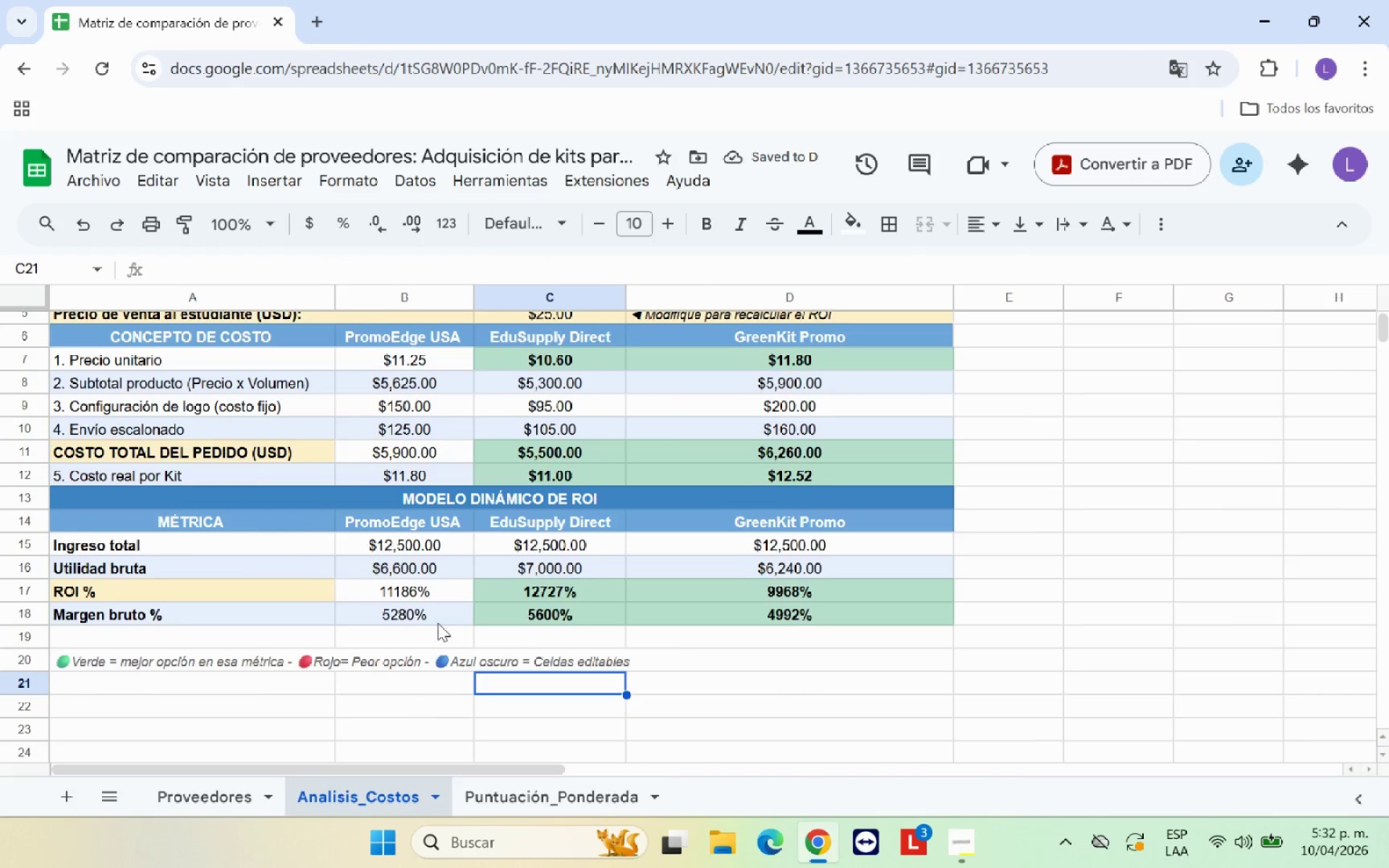 
scroll: coordinate [440, 596], scroll_direction: up, amount: 6.0
 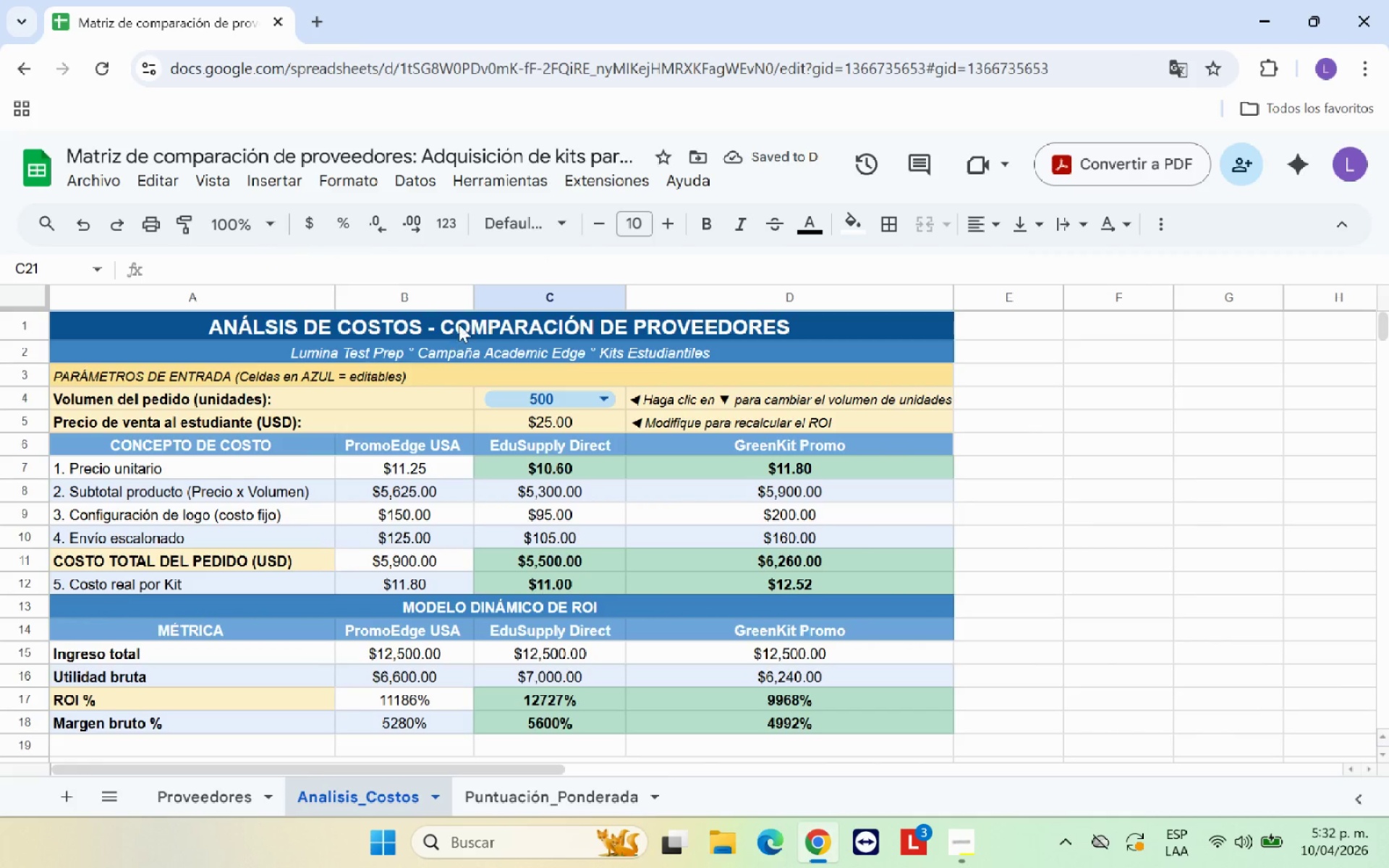 
left_click([462, 319])
 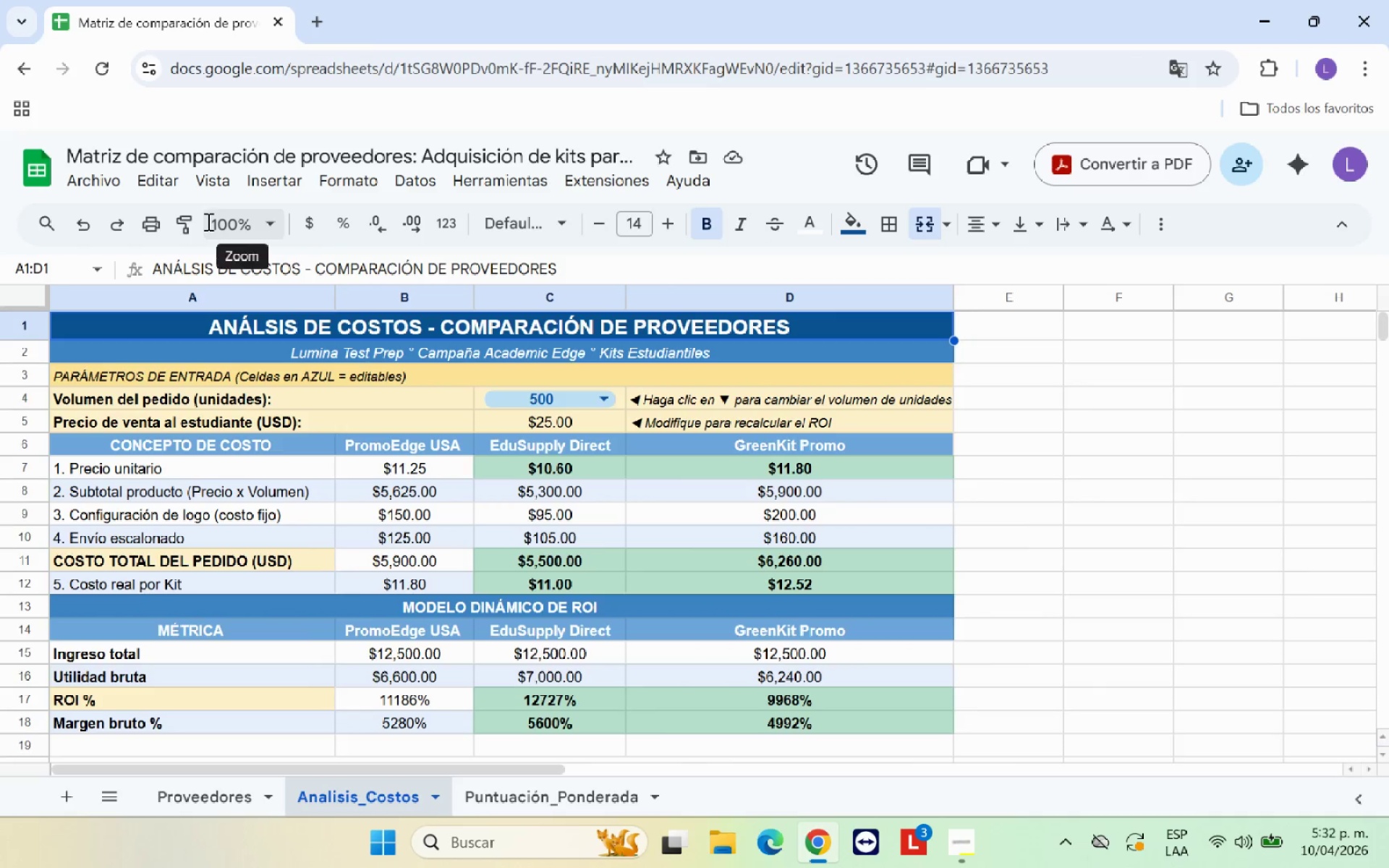 
left_click([181, 224])
 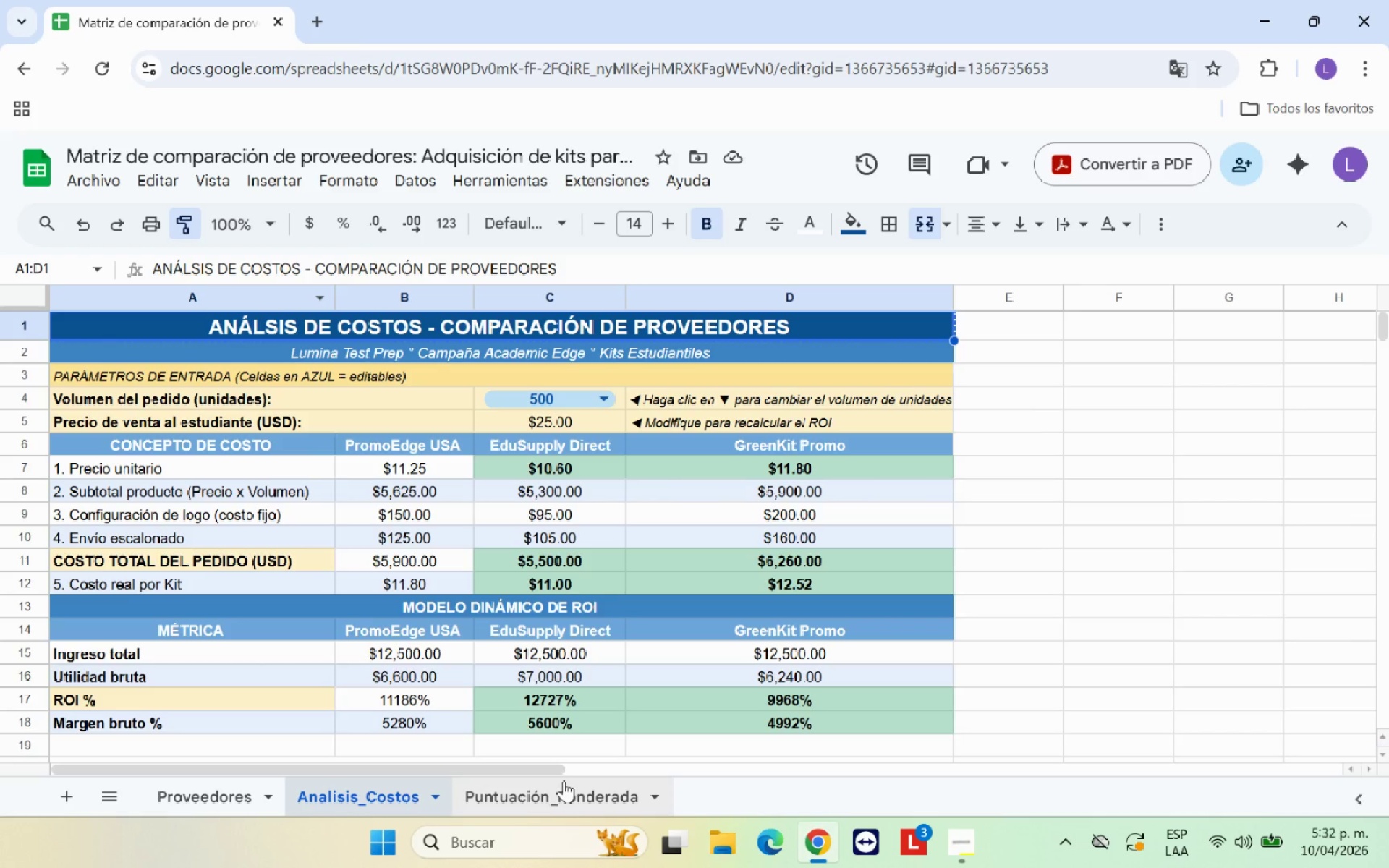 
left_click([561, 792])
 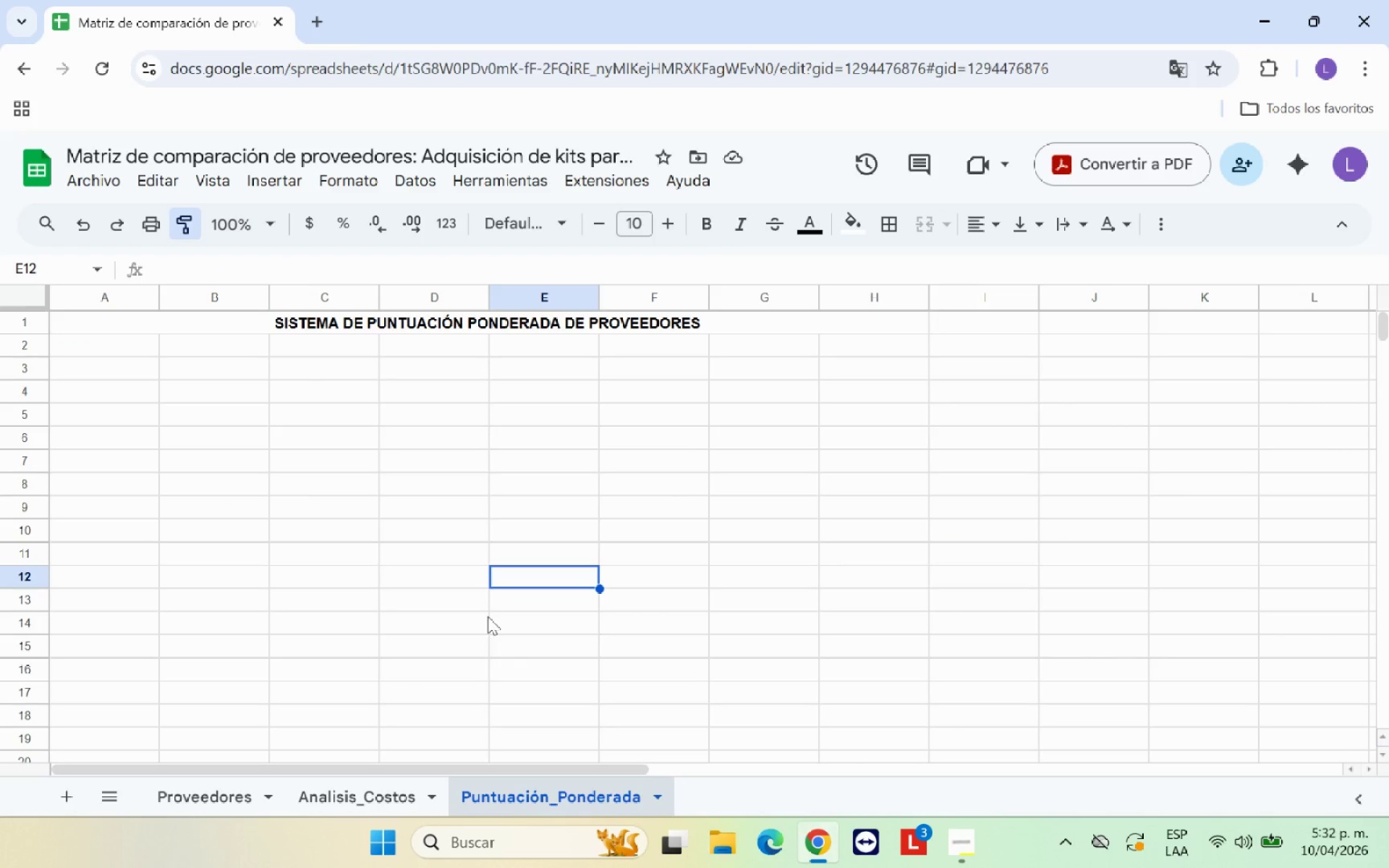 
scroll: coordinate [485, 612], scroll_direction: up, amount: 3.0
 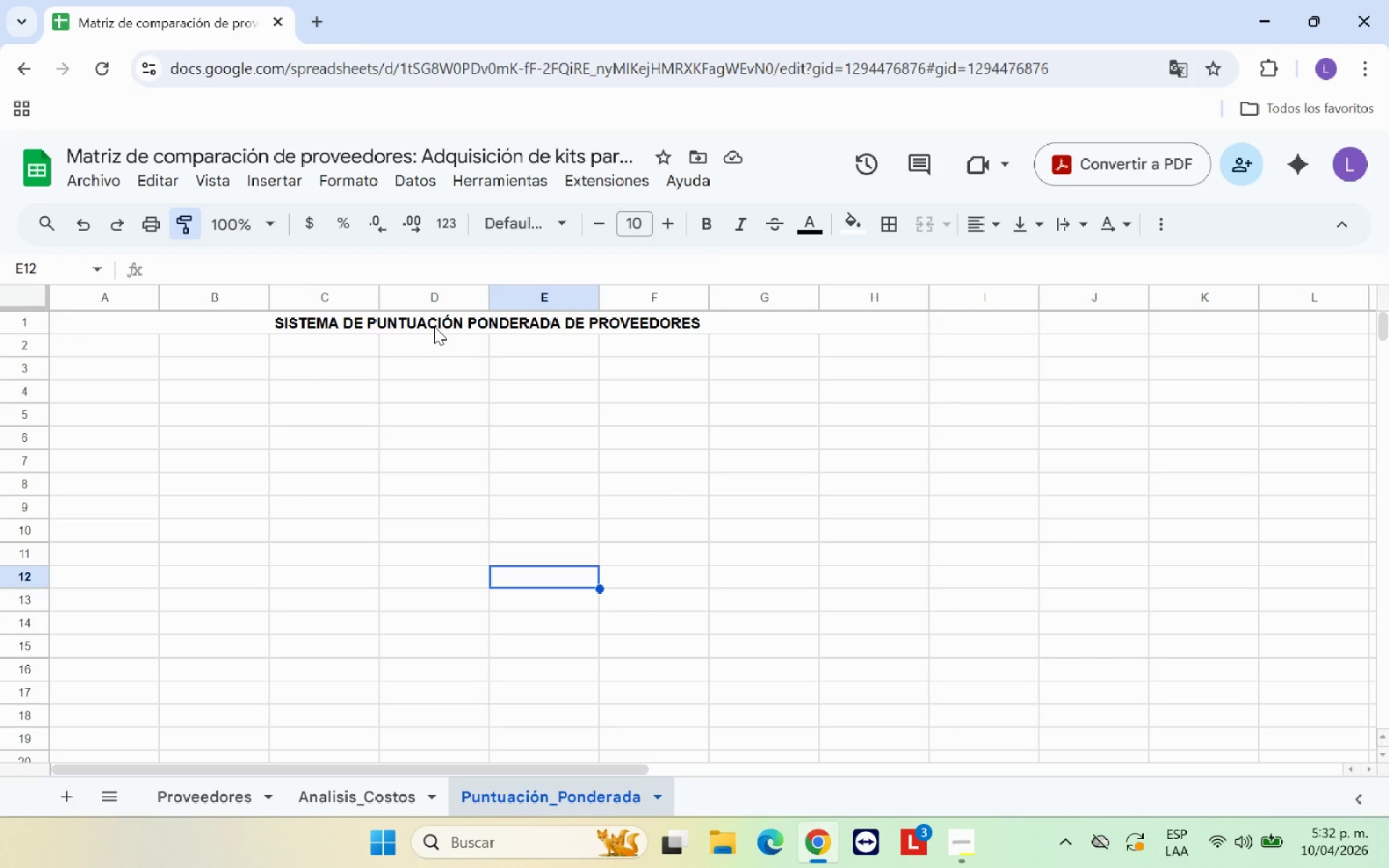 
left_click([434, 326])
 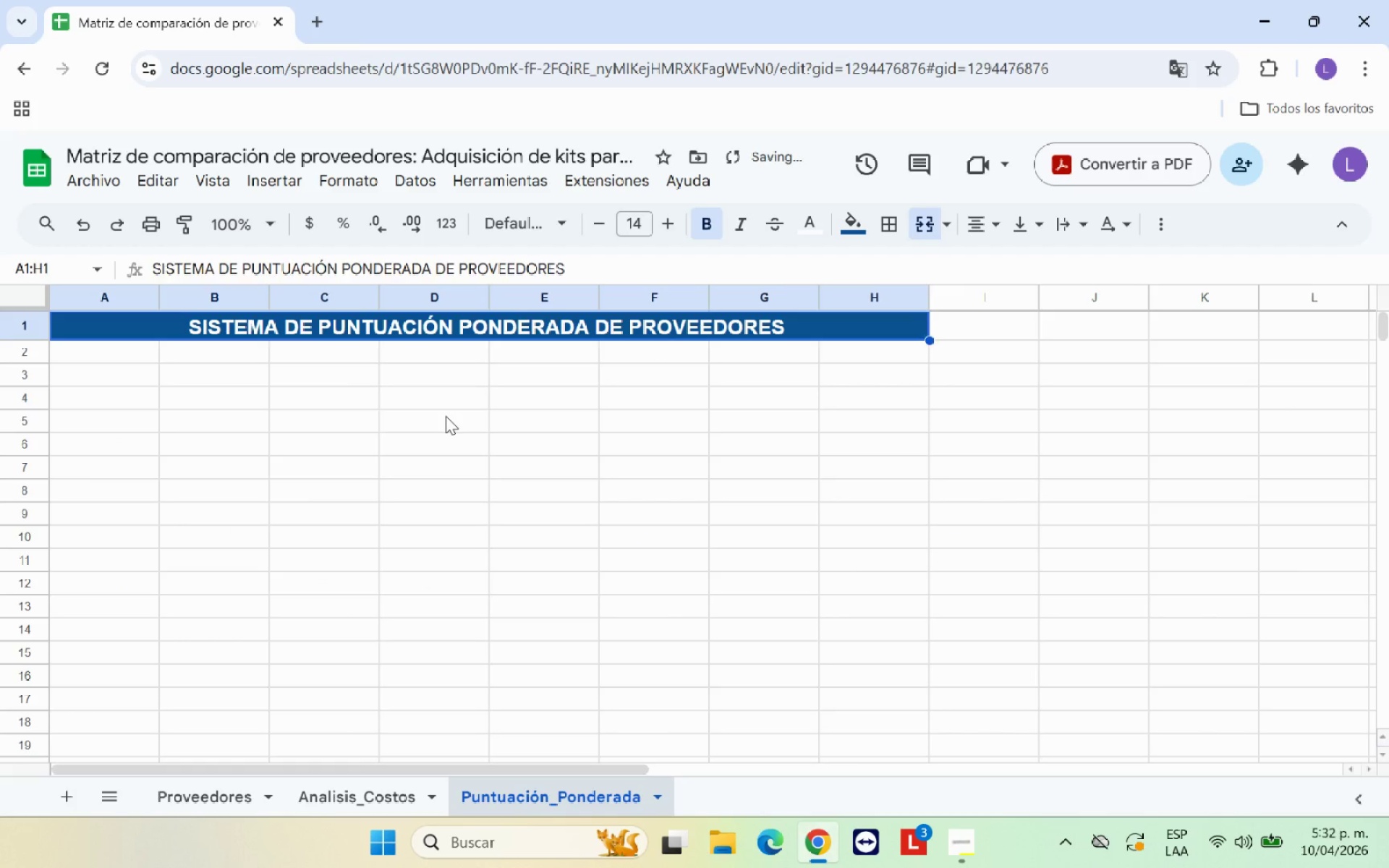 
left_click([446, 416])
 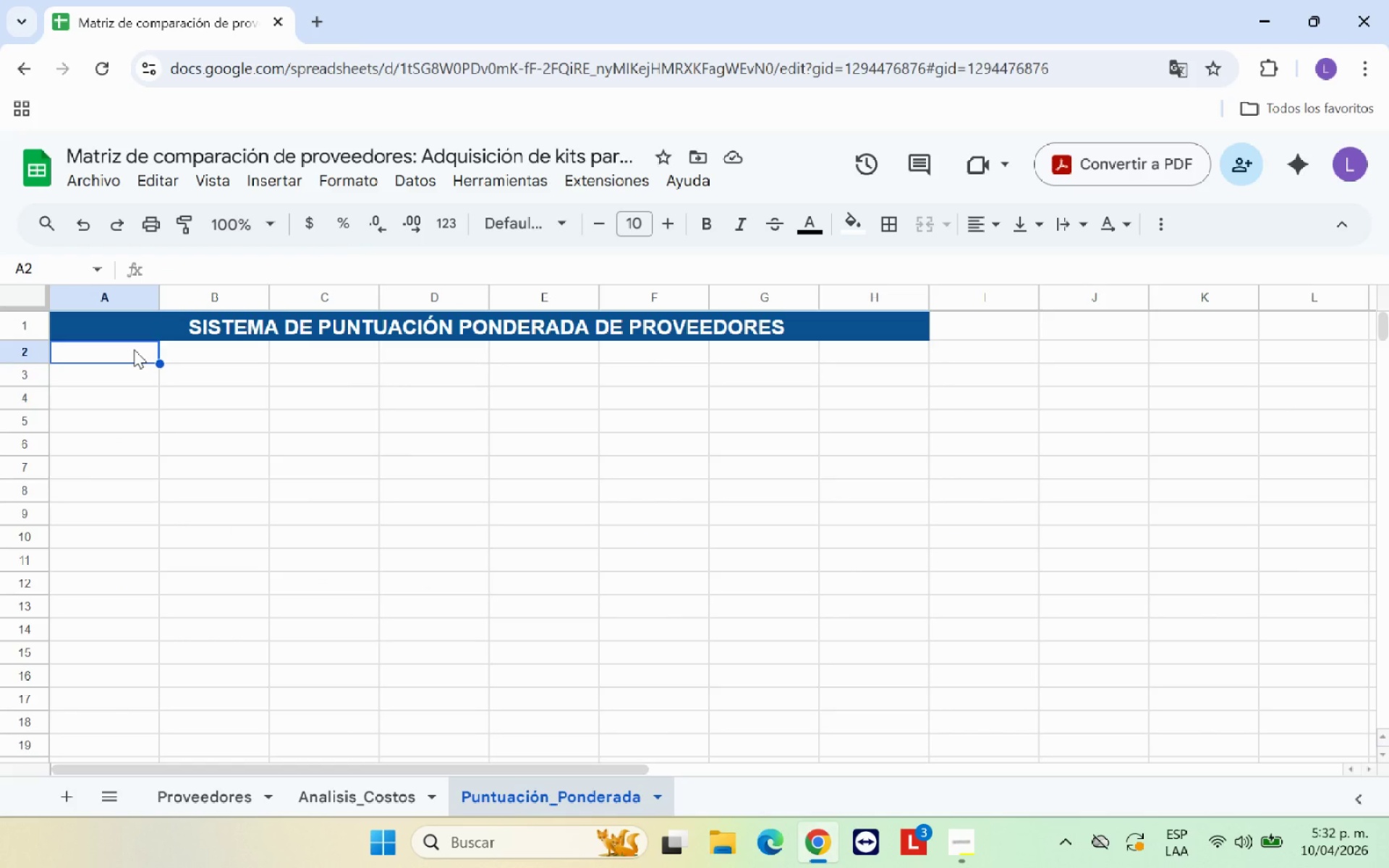 
wait(7.31)
 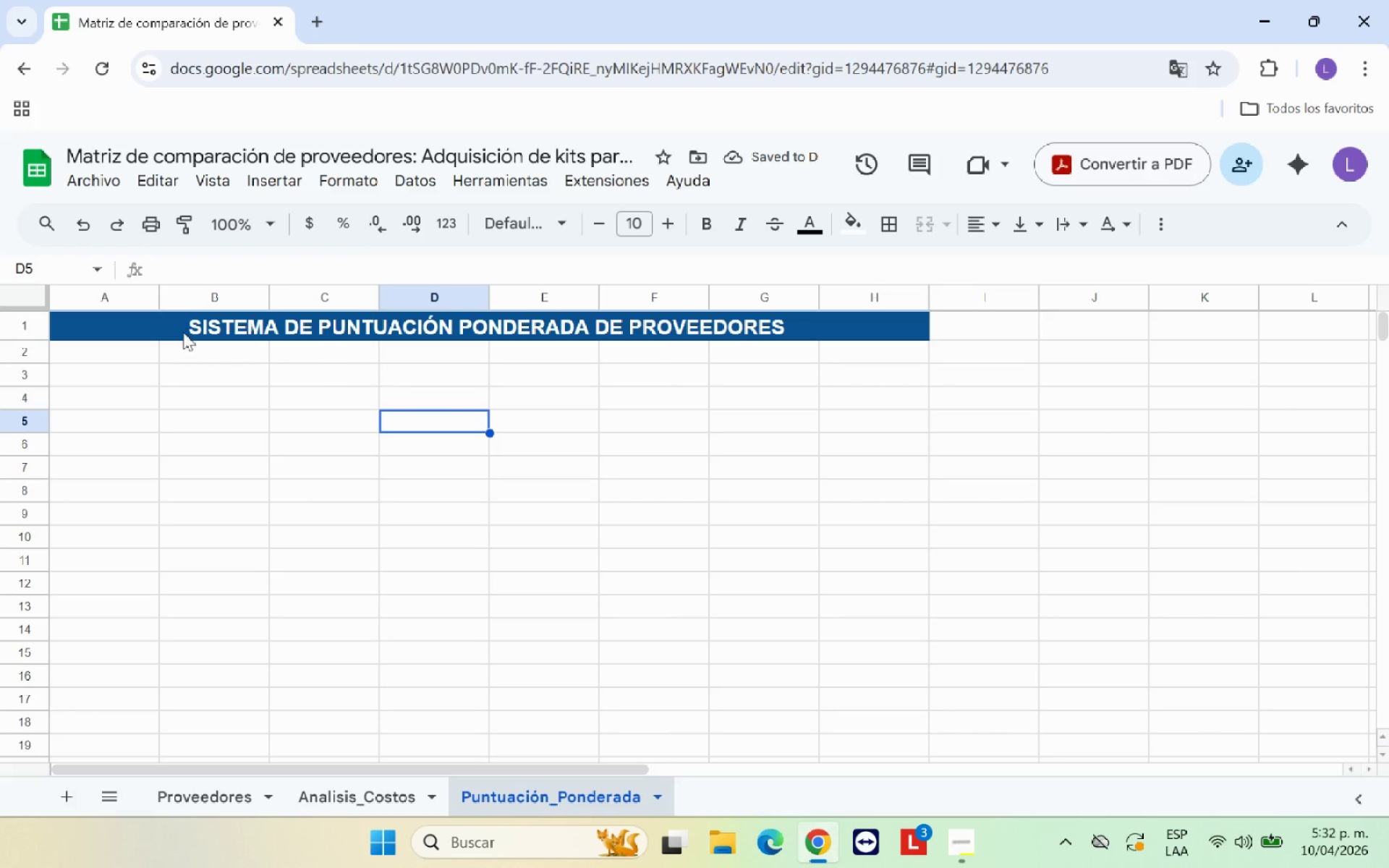 
type(Pesosn)
key(Backspace)
type( configurables )
 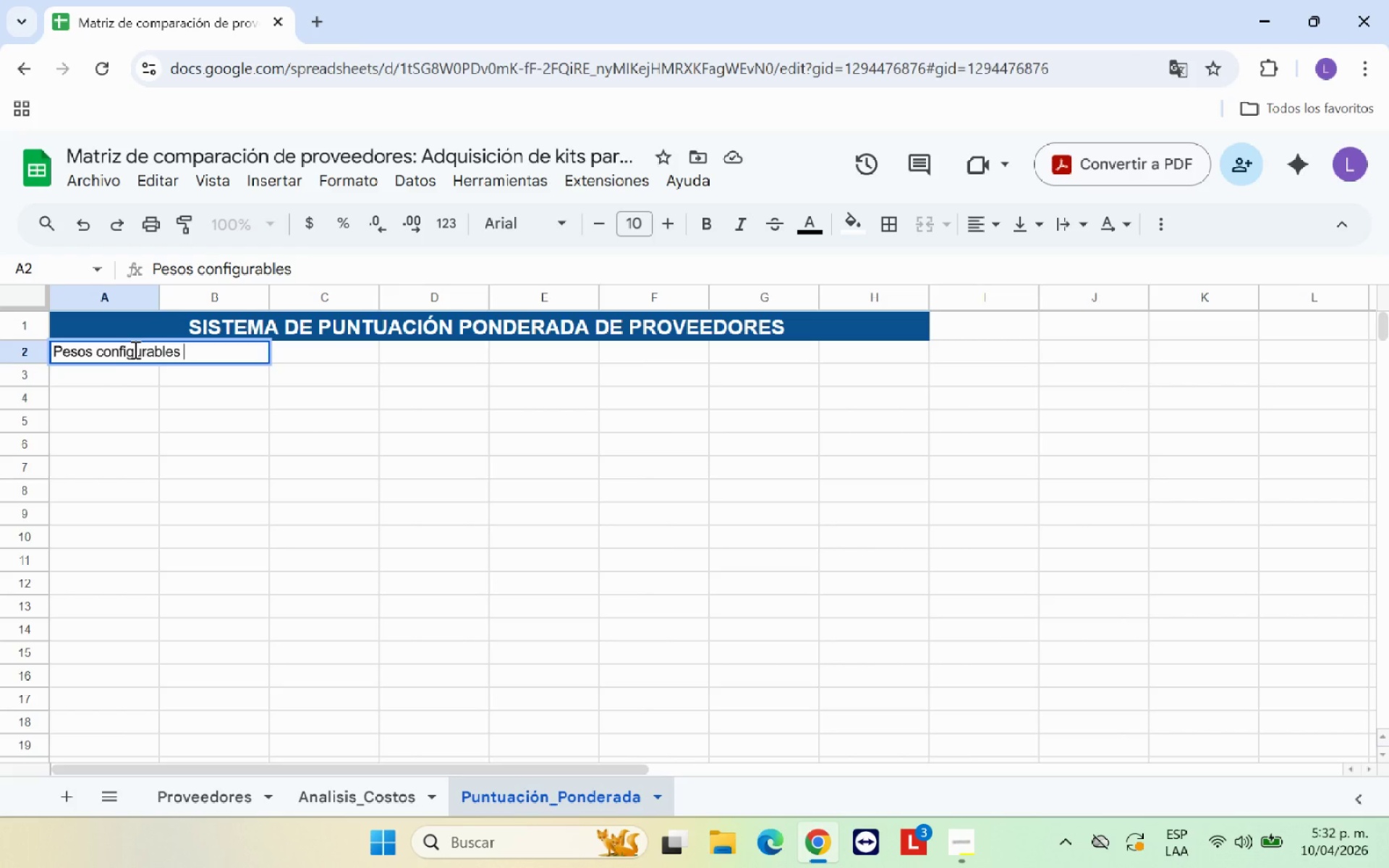 
type(| Escala 1 a 5 | Los pesos deben sumar 100%)
 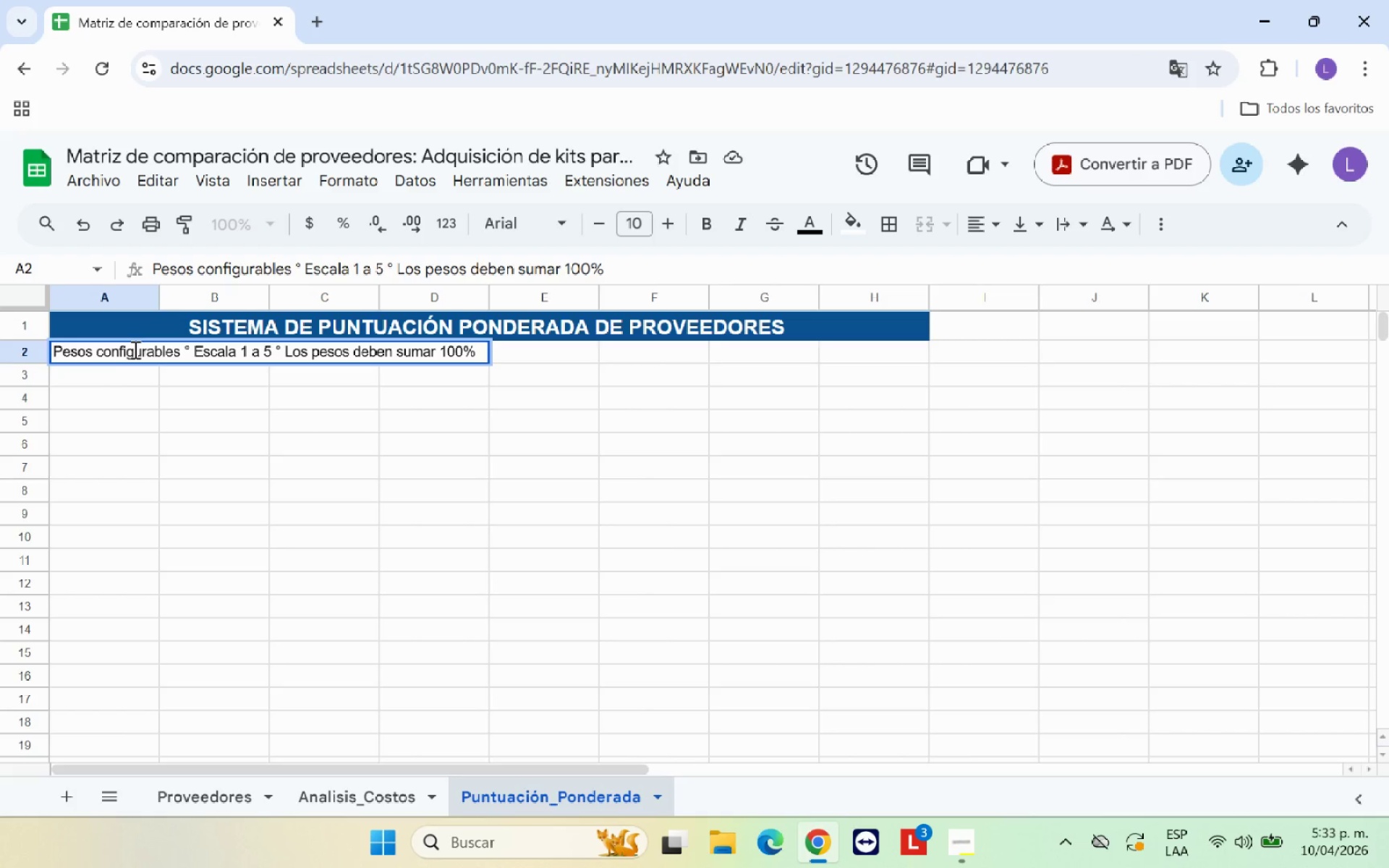 
left_click([560, 461])
 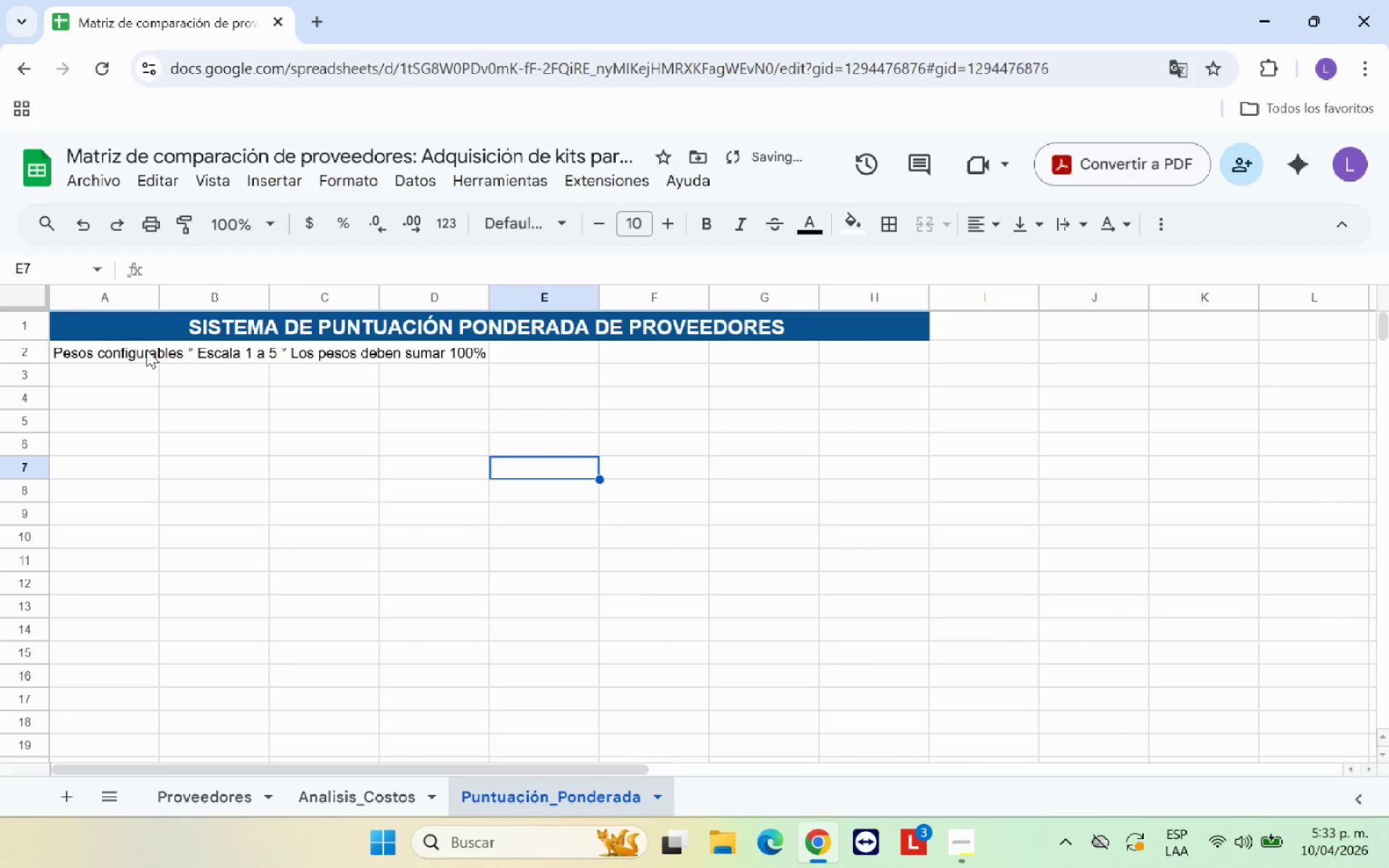 
left_click_drag(start_coordinate=[138, 348], to_coordinate=[861, 352])
 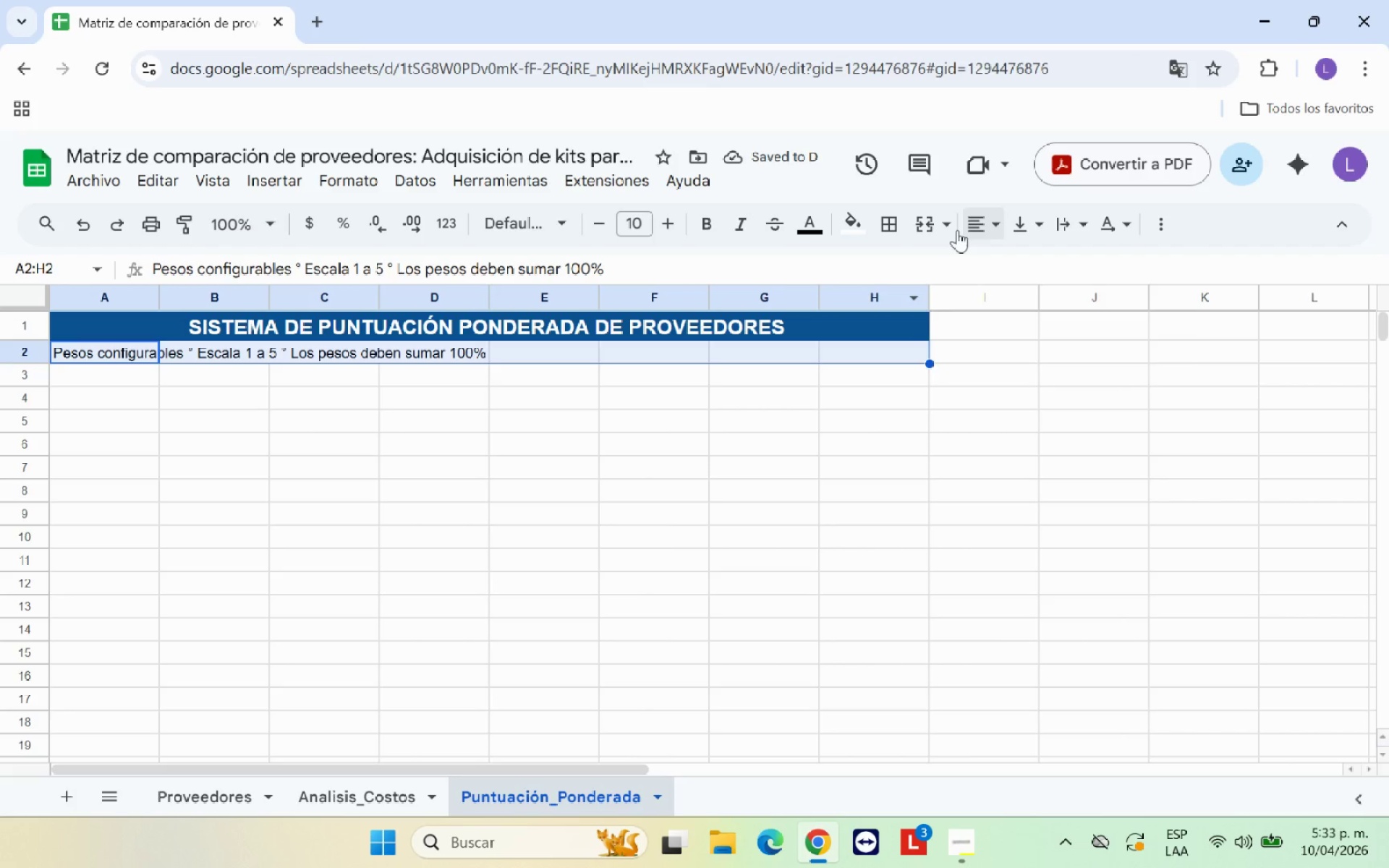 
left_click([944, 228])
 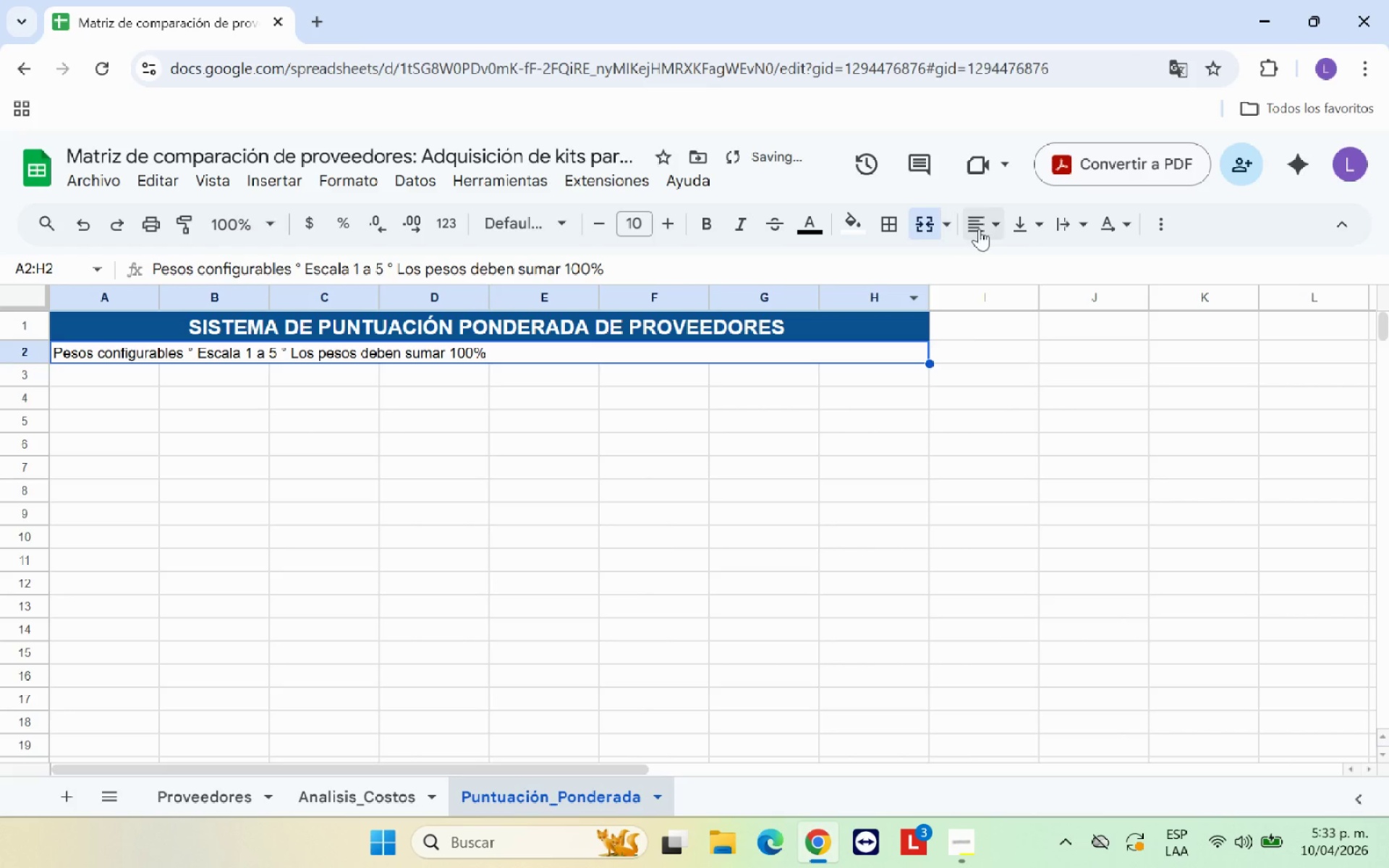 
left_click([998, 230])
 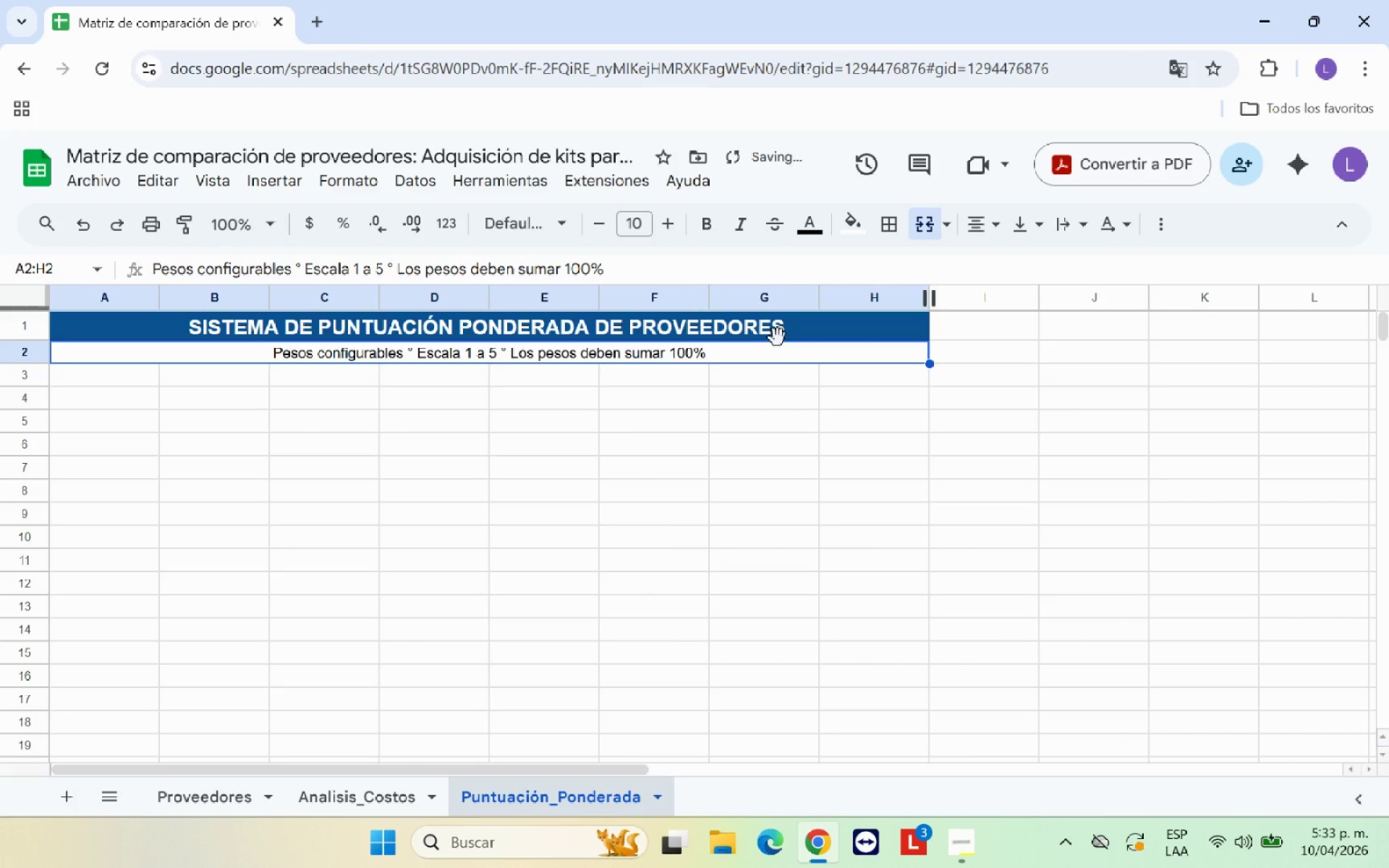 
double_click([590, 443])
 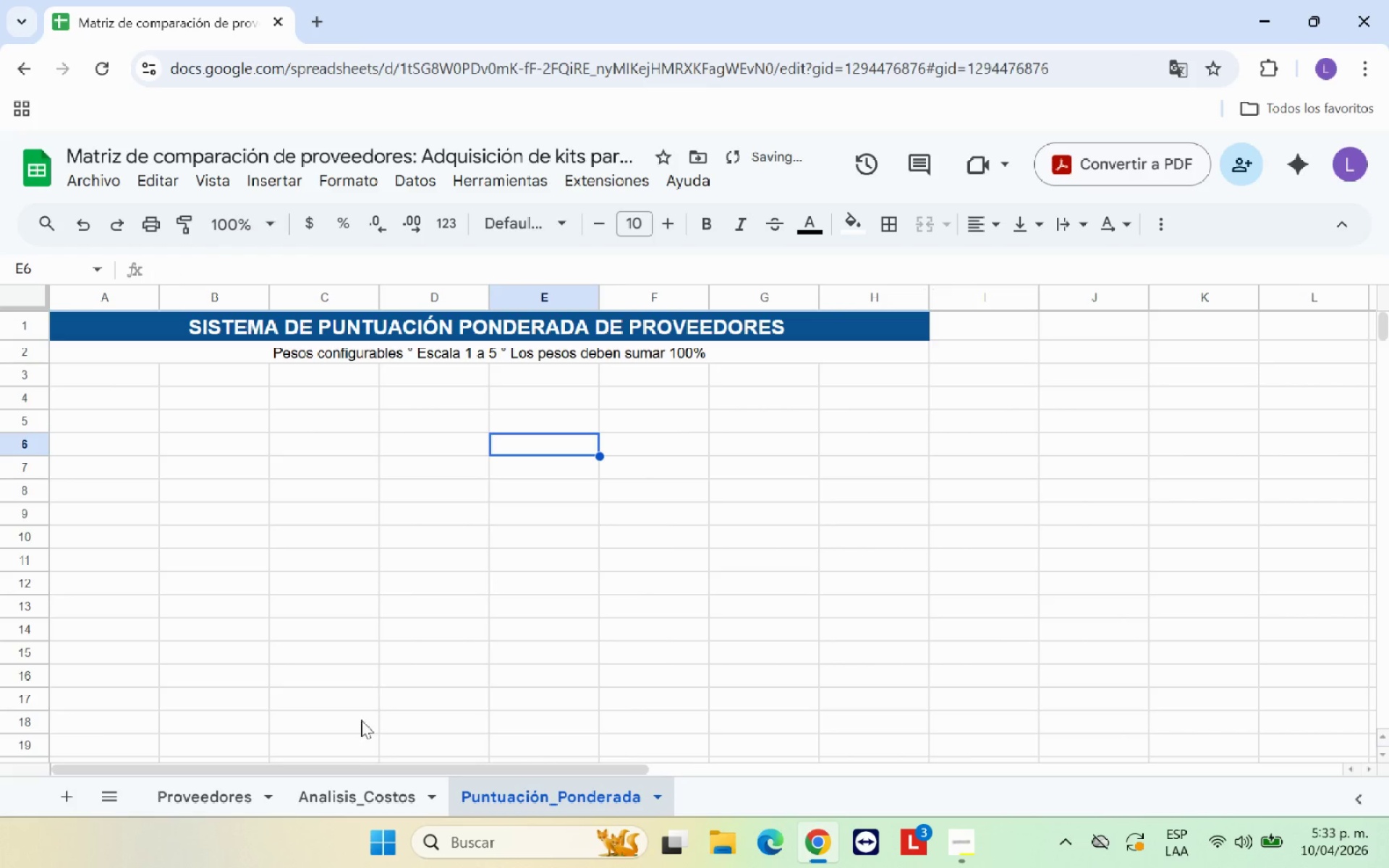 
left_click([335, 796])
 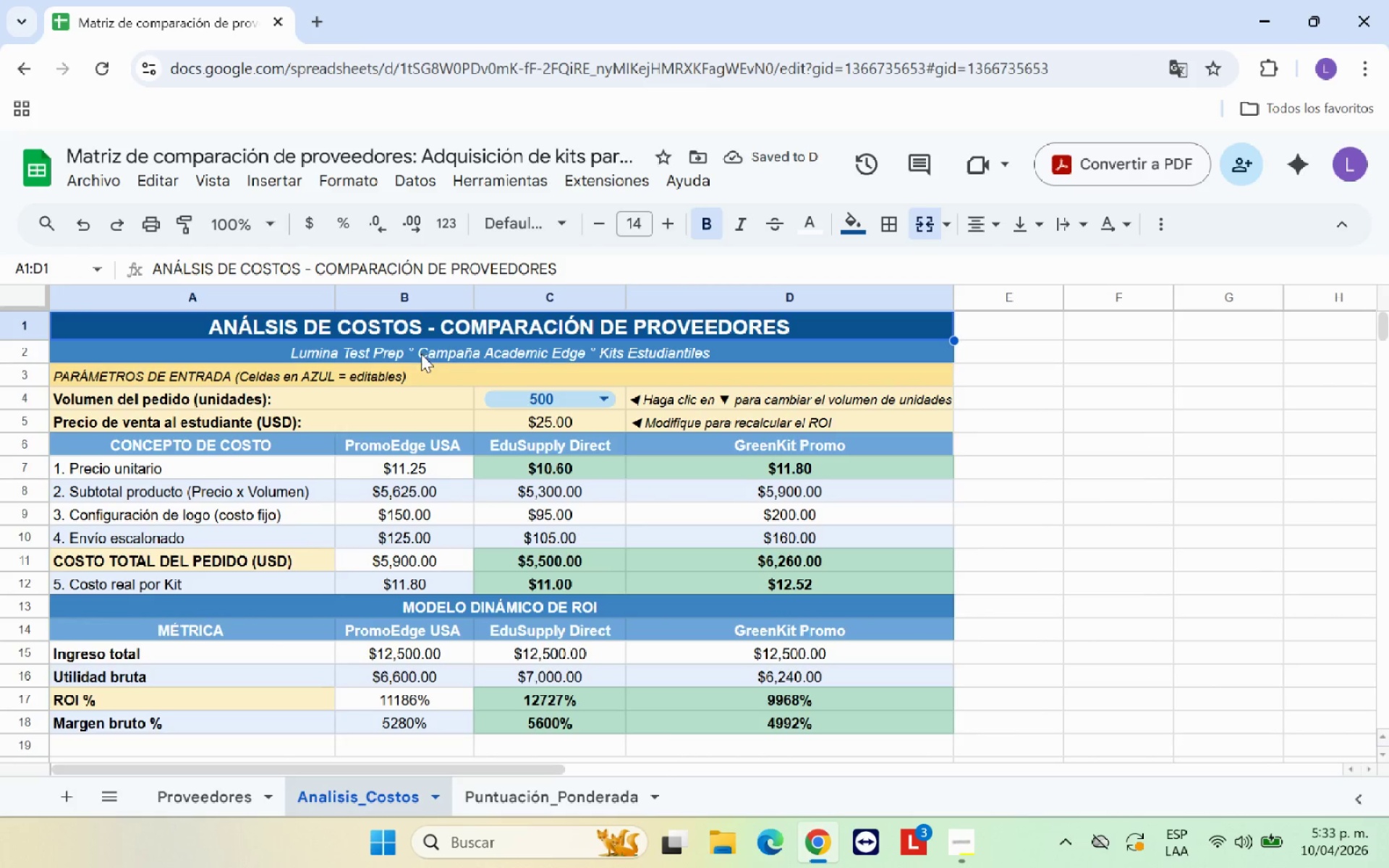 
left_click([430, 349])
 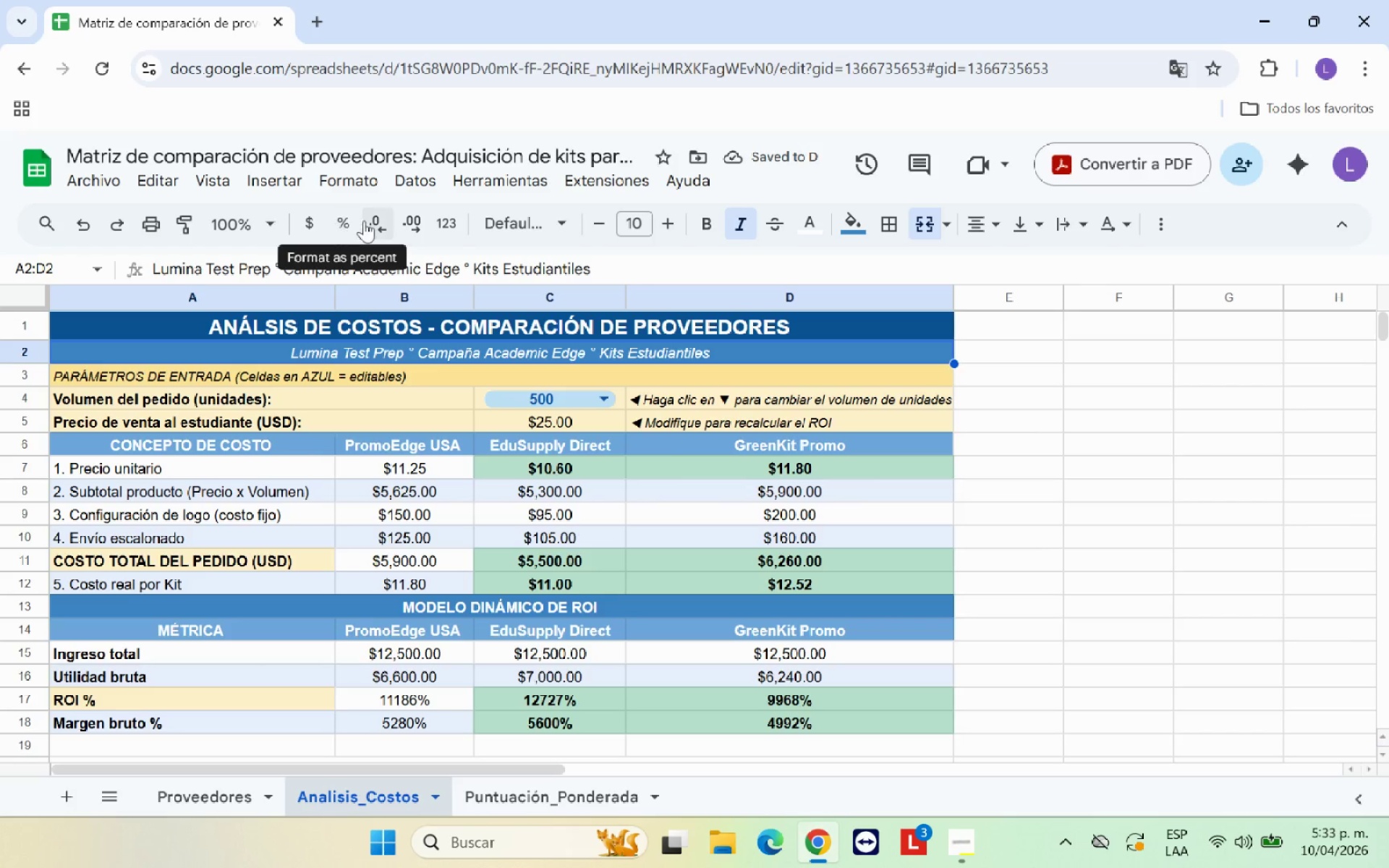 
left_click([195, 214])
 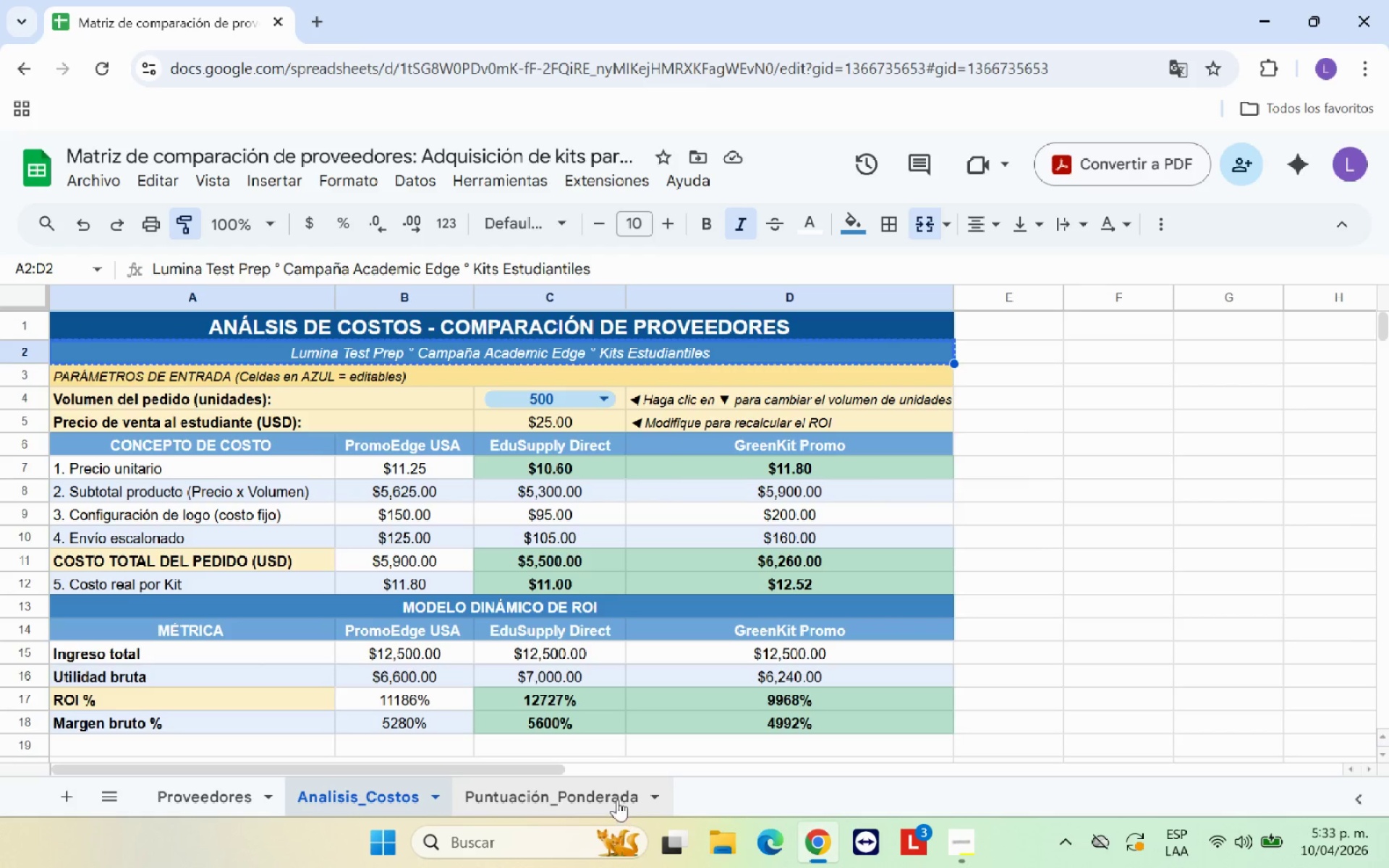 
left_click([616, 796])
 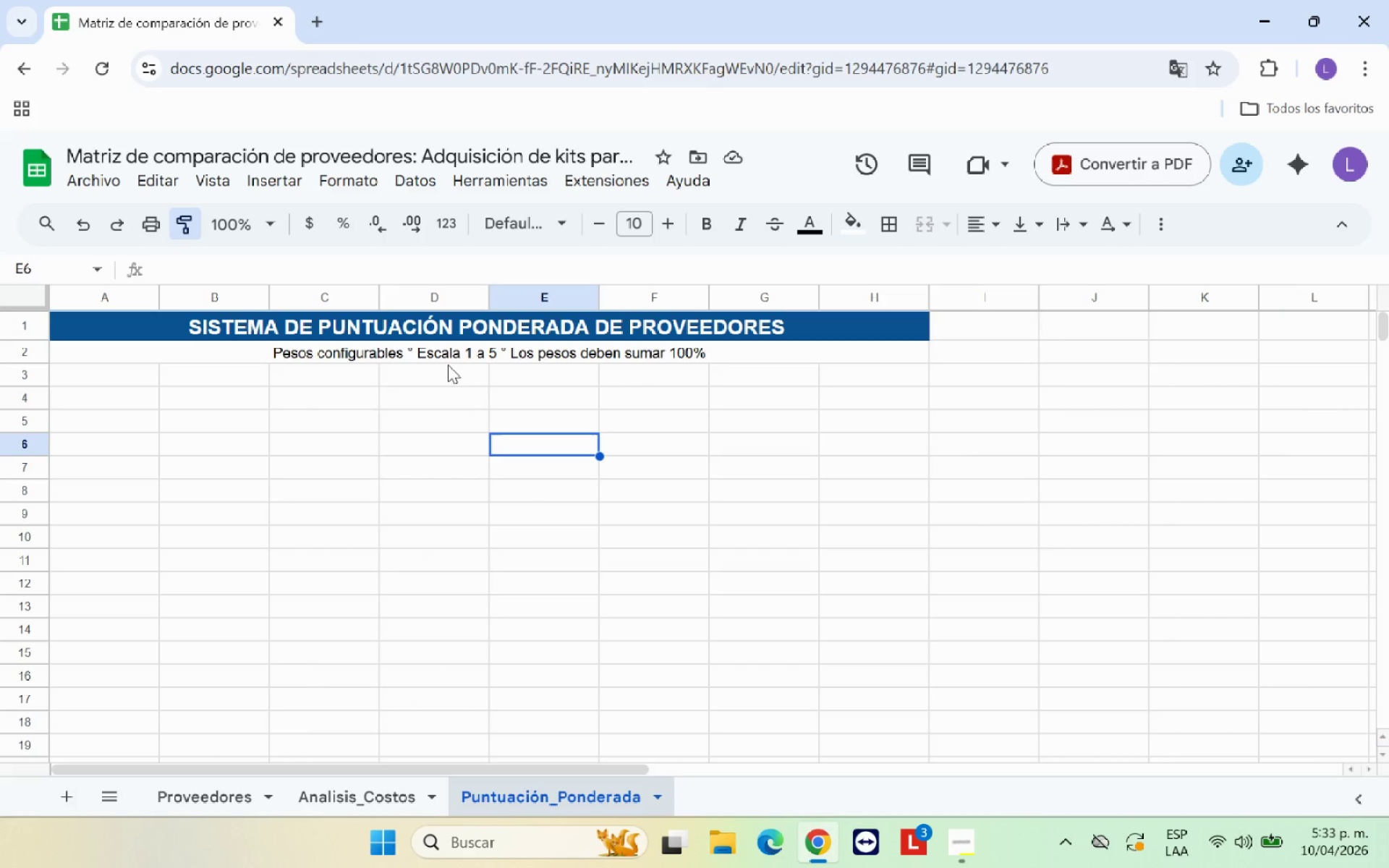 
left_click([443, 357])
 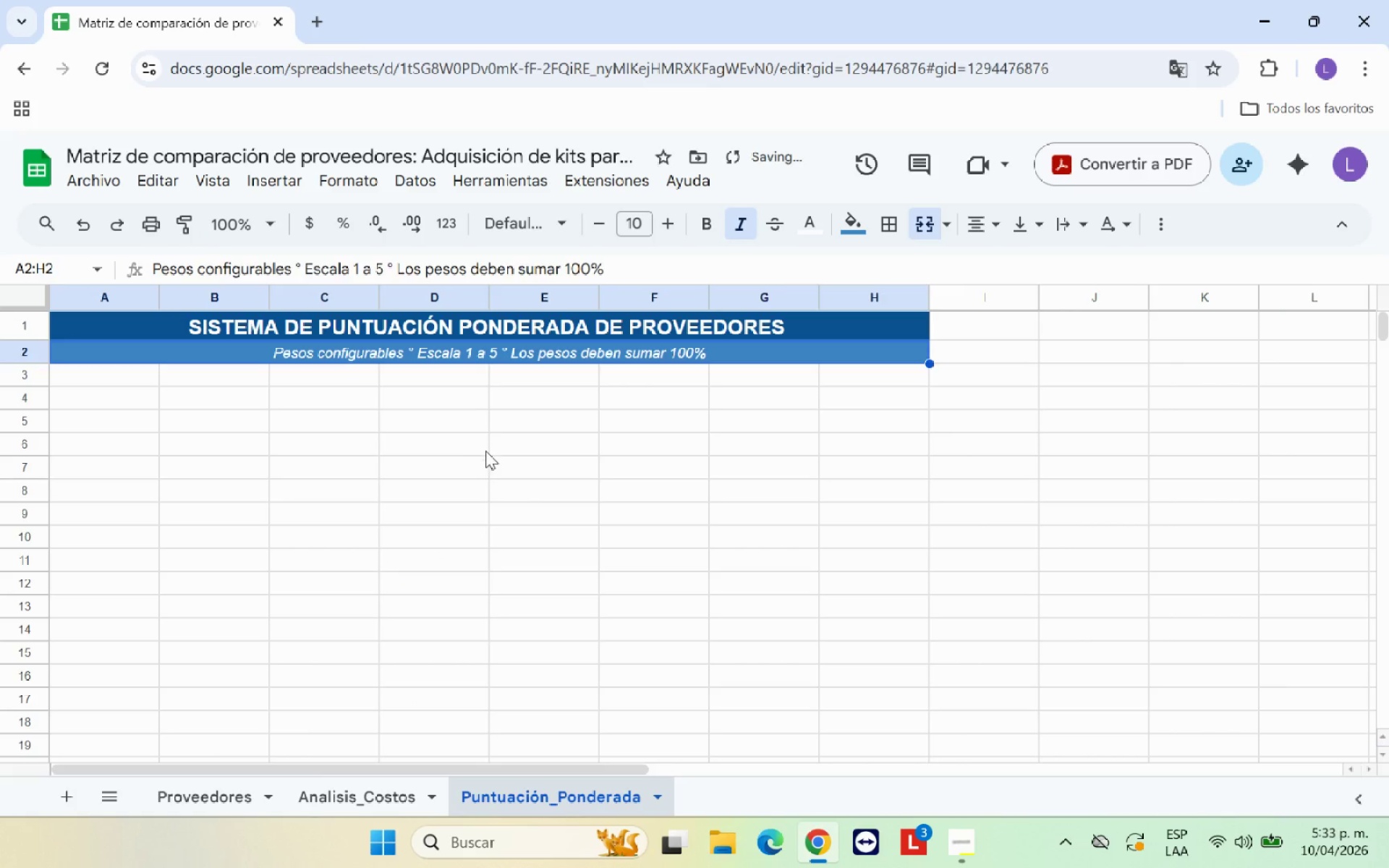 
left_click([485, 451])
 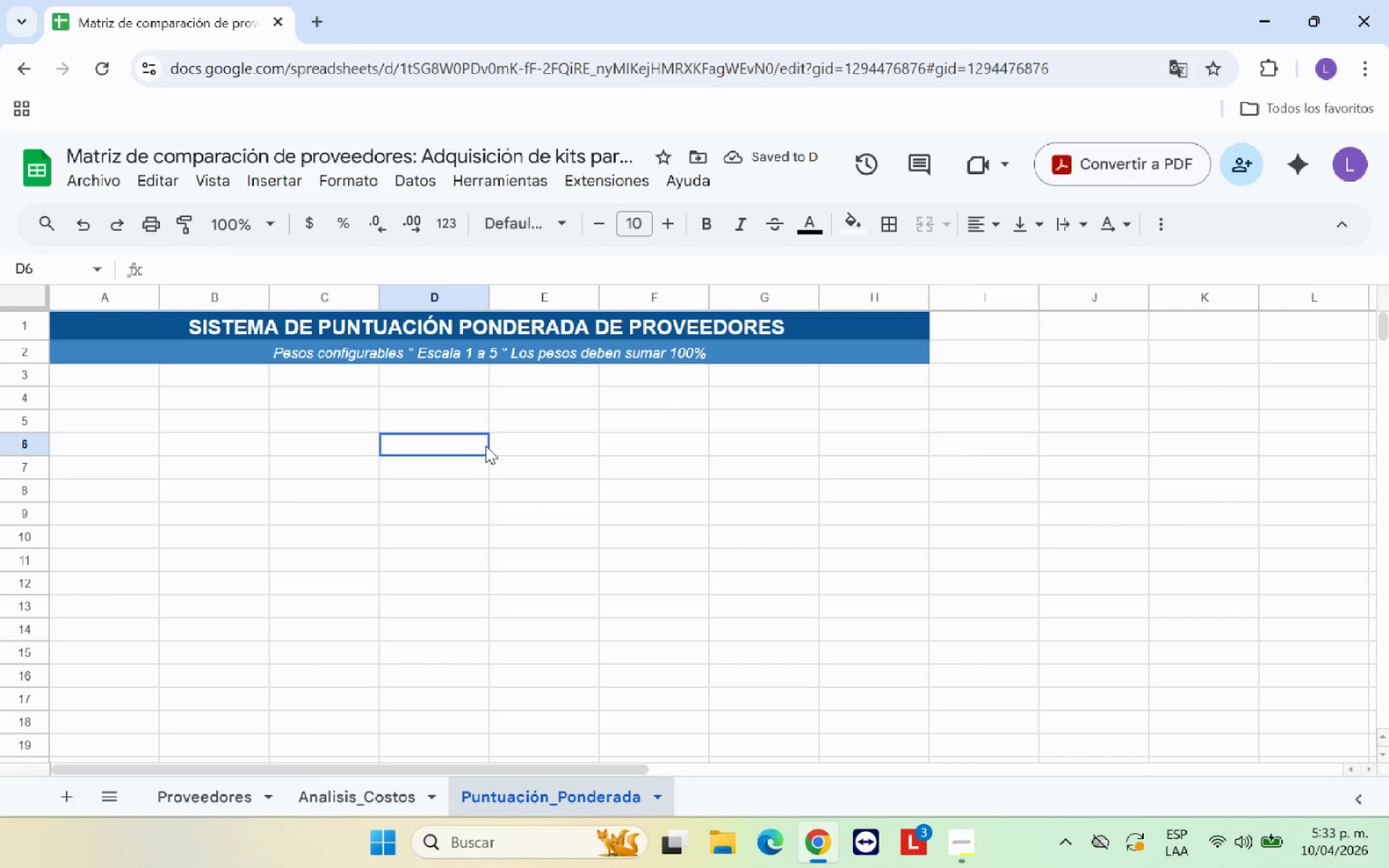 
left_click([122, 382])
 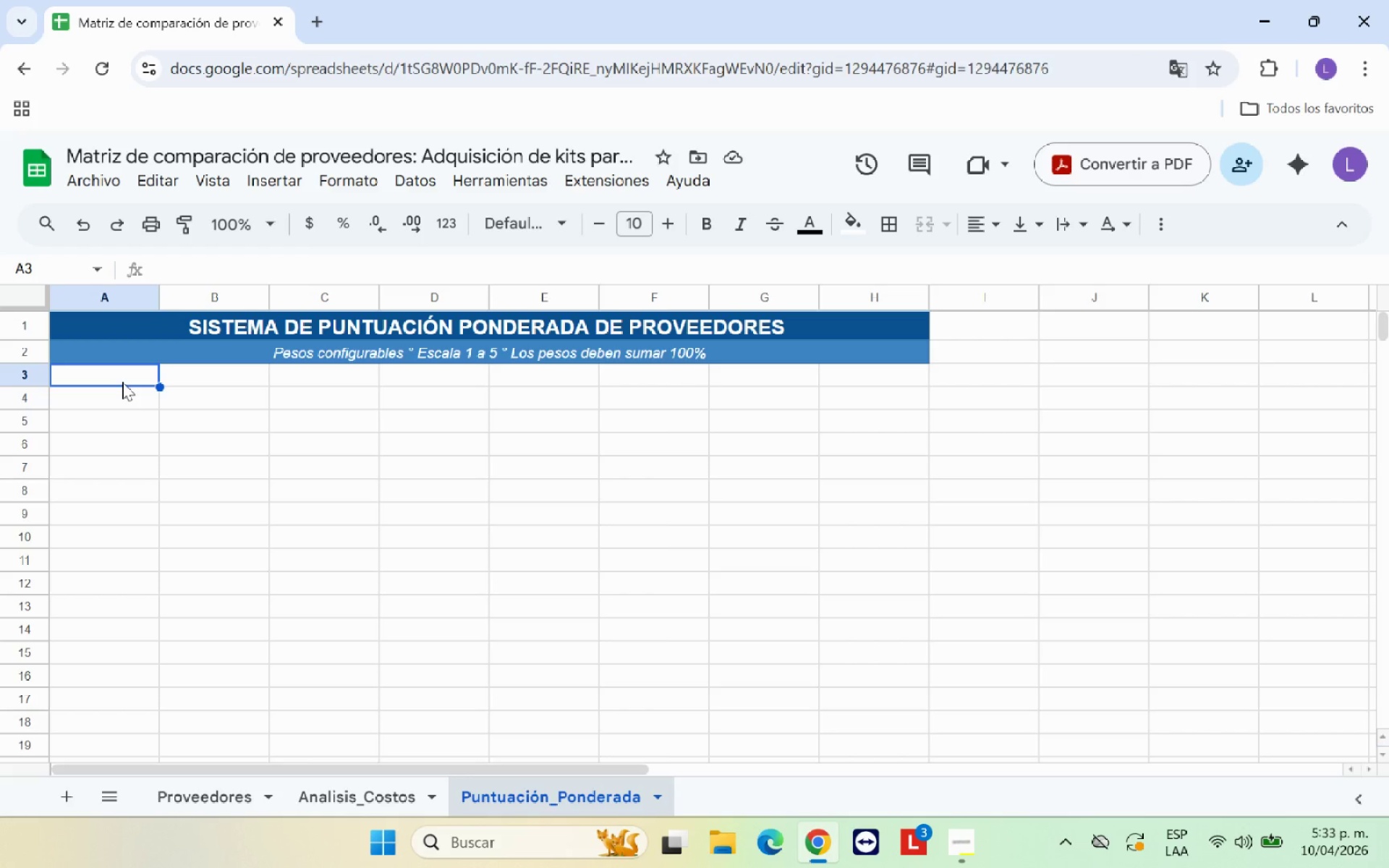 
type(CRITERIO )
 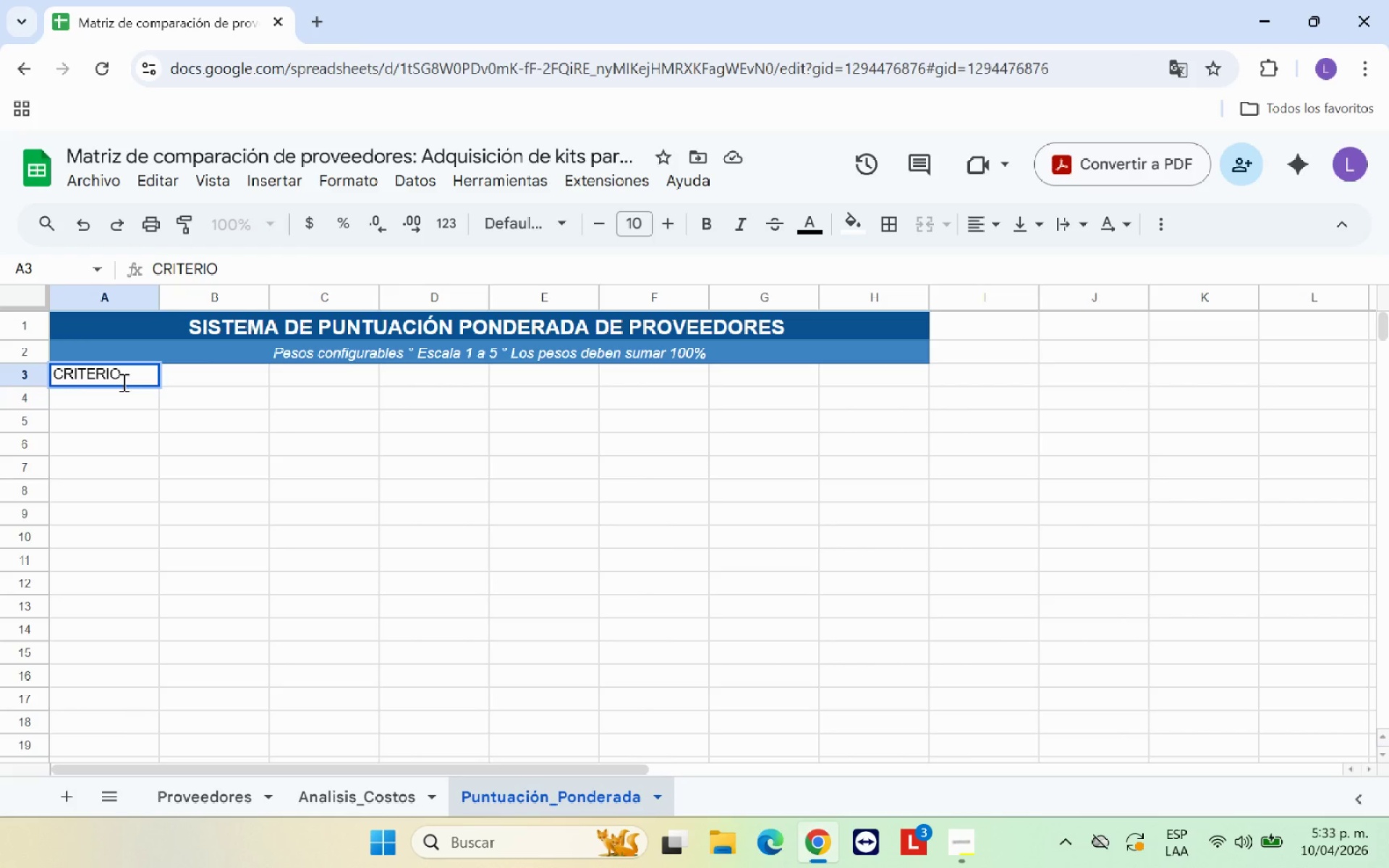 
key(ArrowRight)
 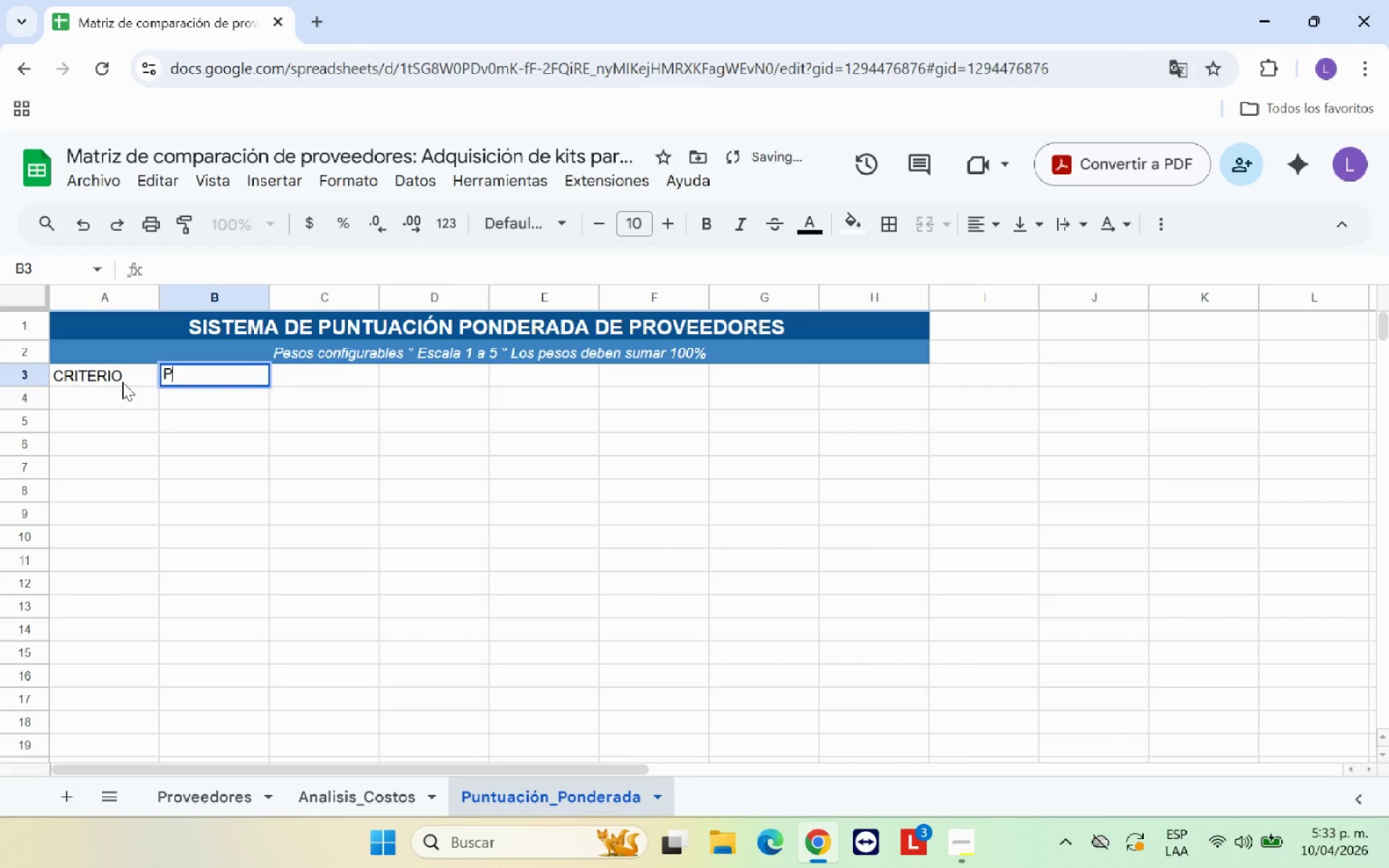 
type(PESO *%()
 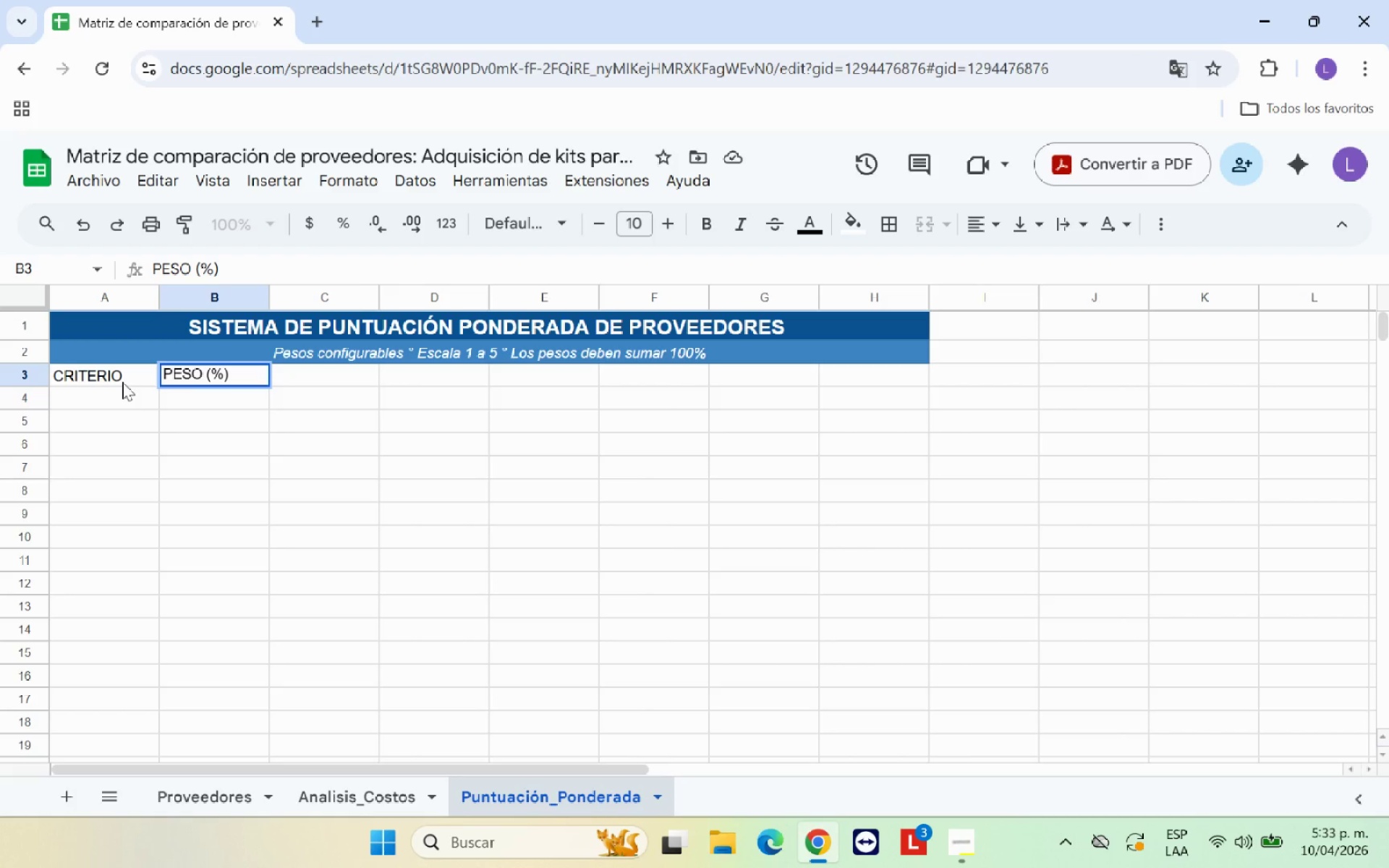 
key(ArrowRight)
 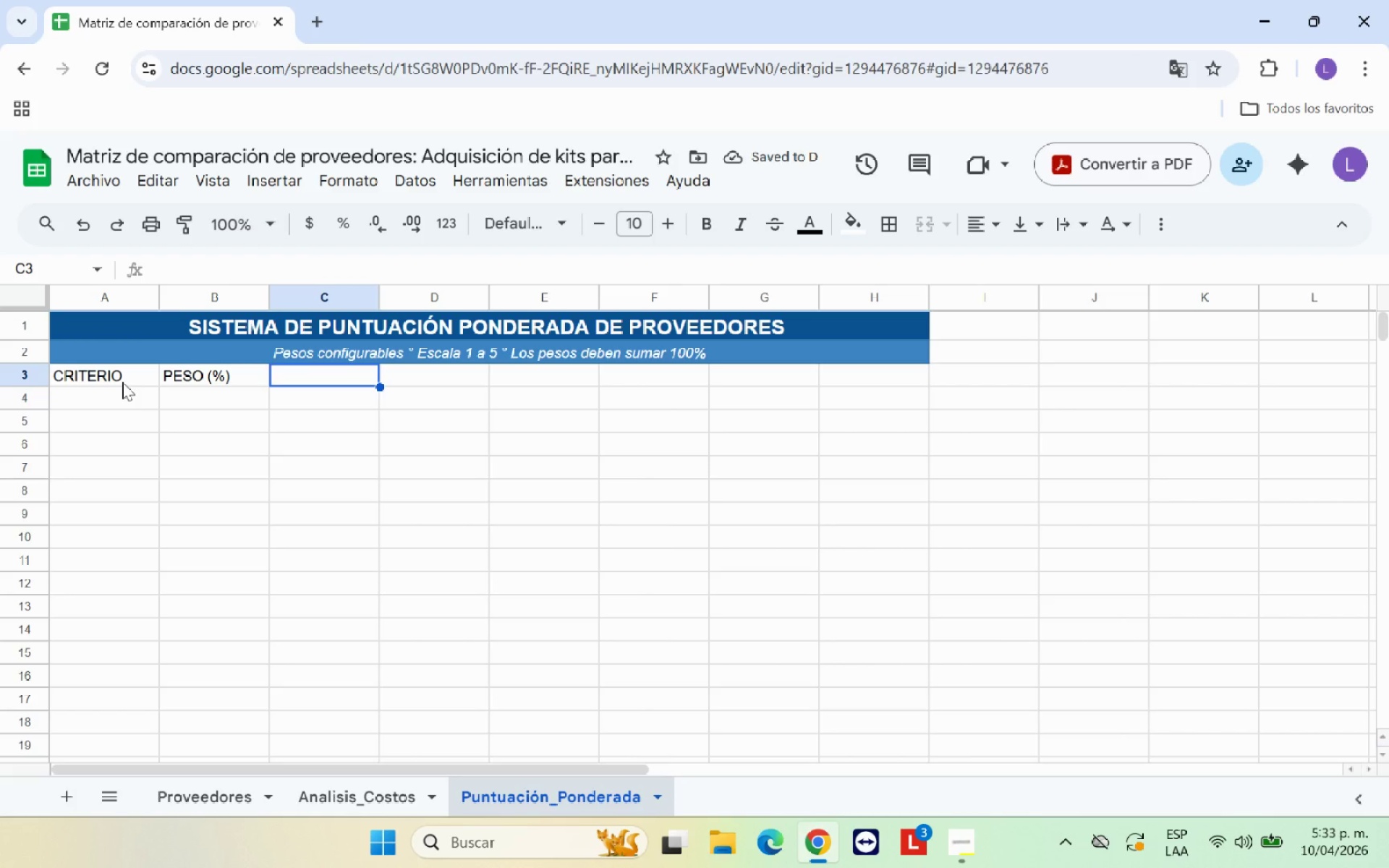 
wait(5.33)
 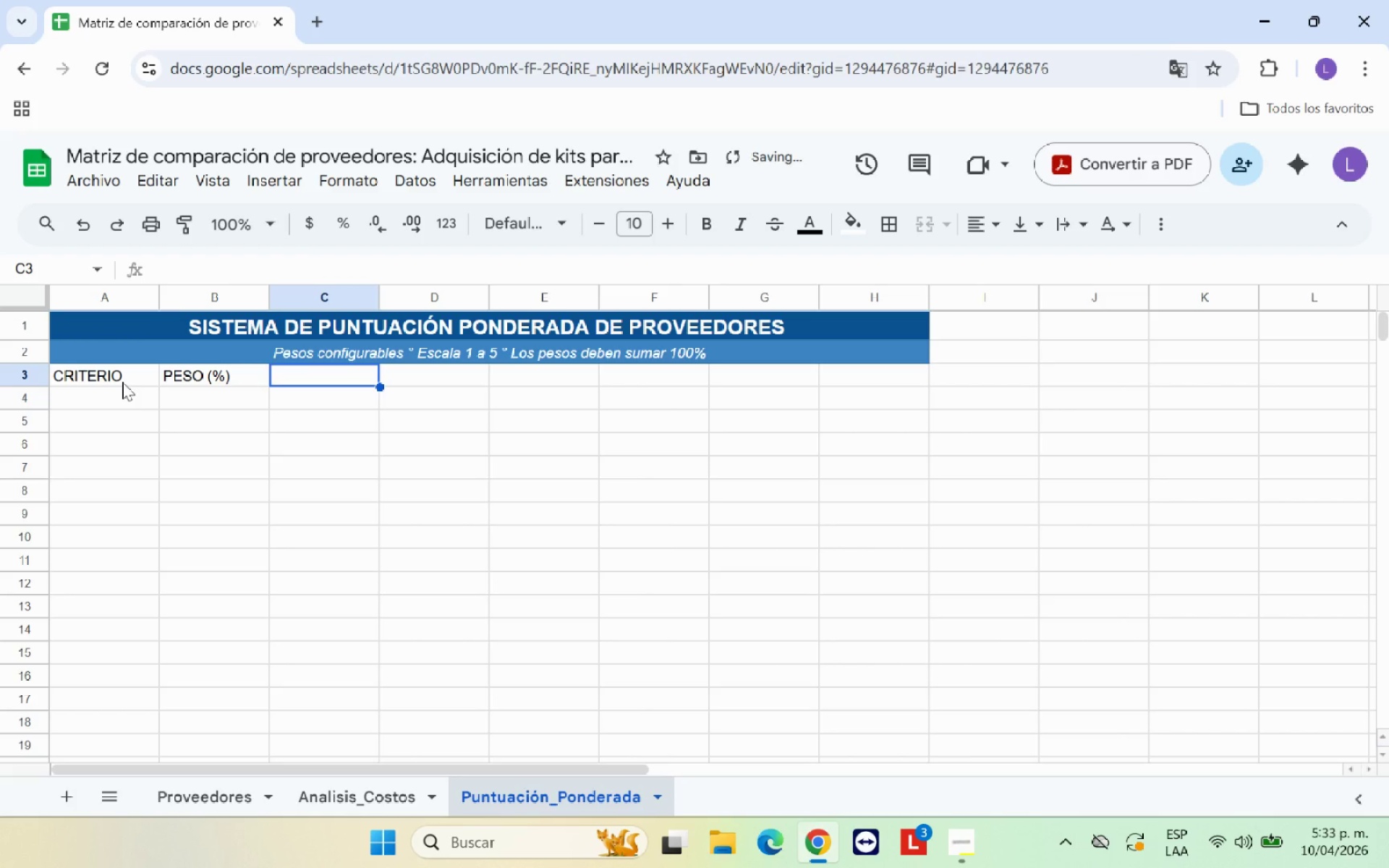 
left_click([344, 803])
 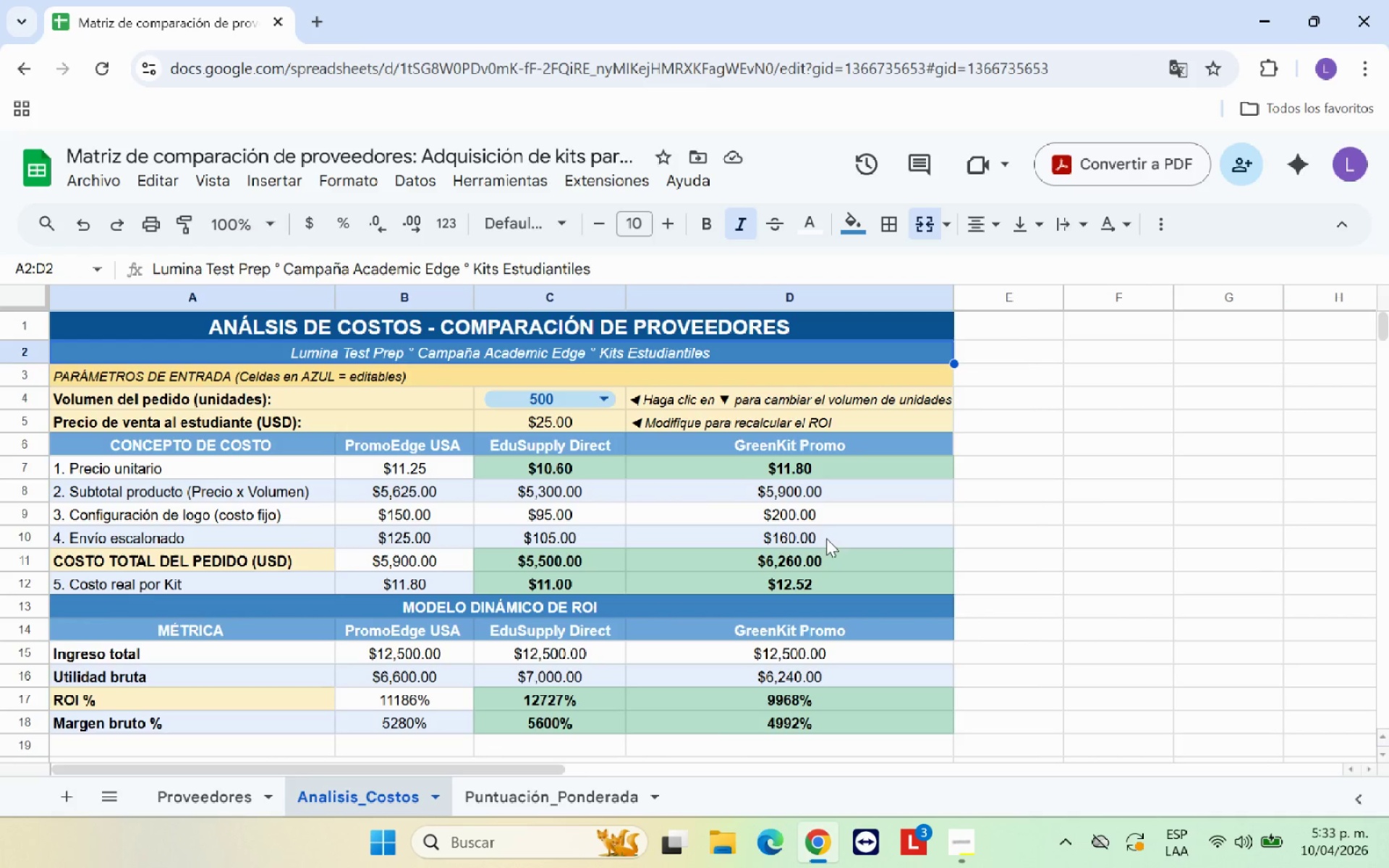 
scroll: coordinate [934, 529], scroll_direction: up, amount: 1.0
 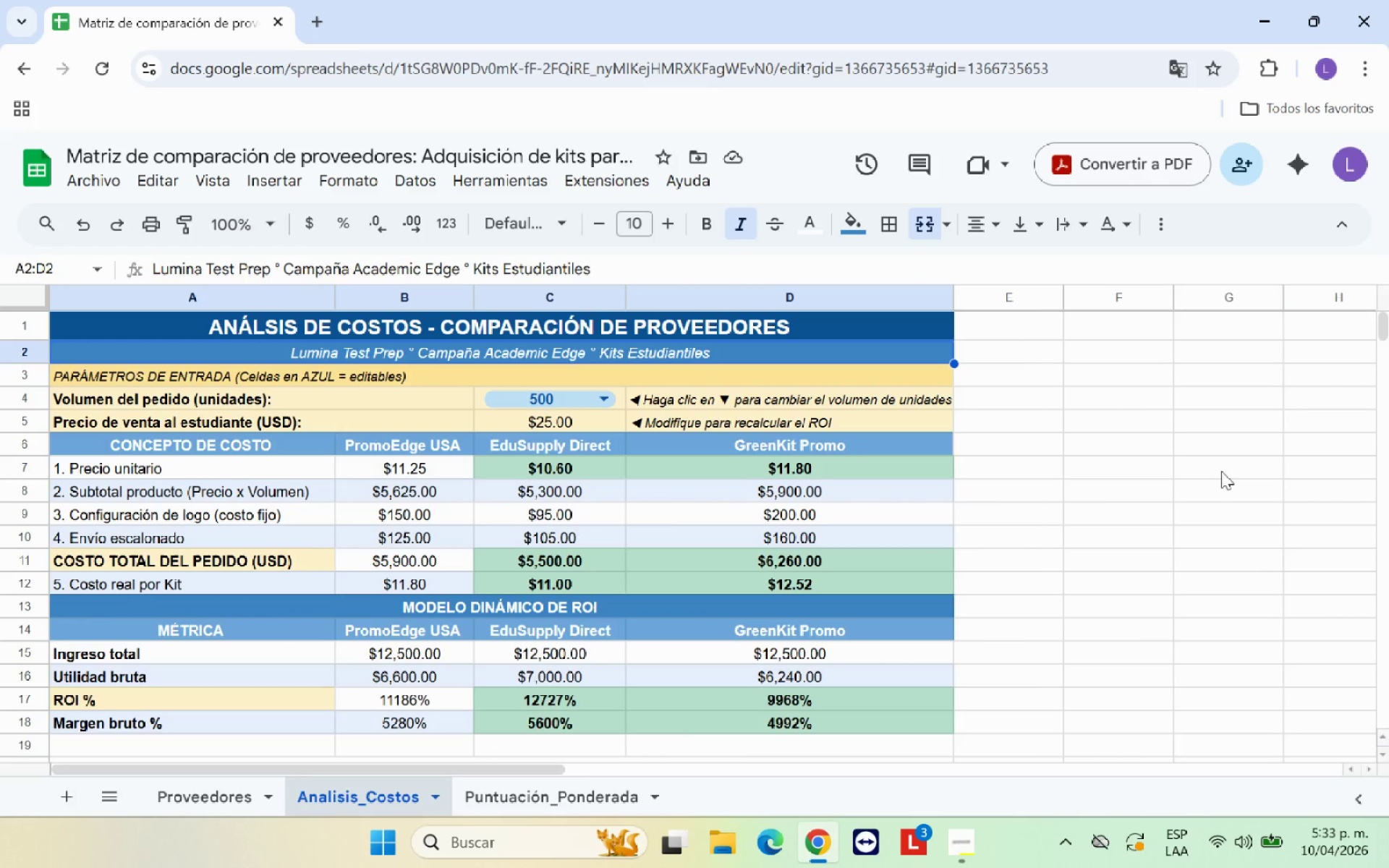 
left_click([1208, 471])
 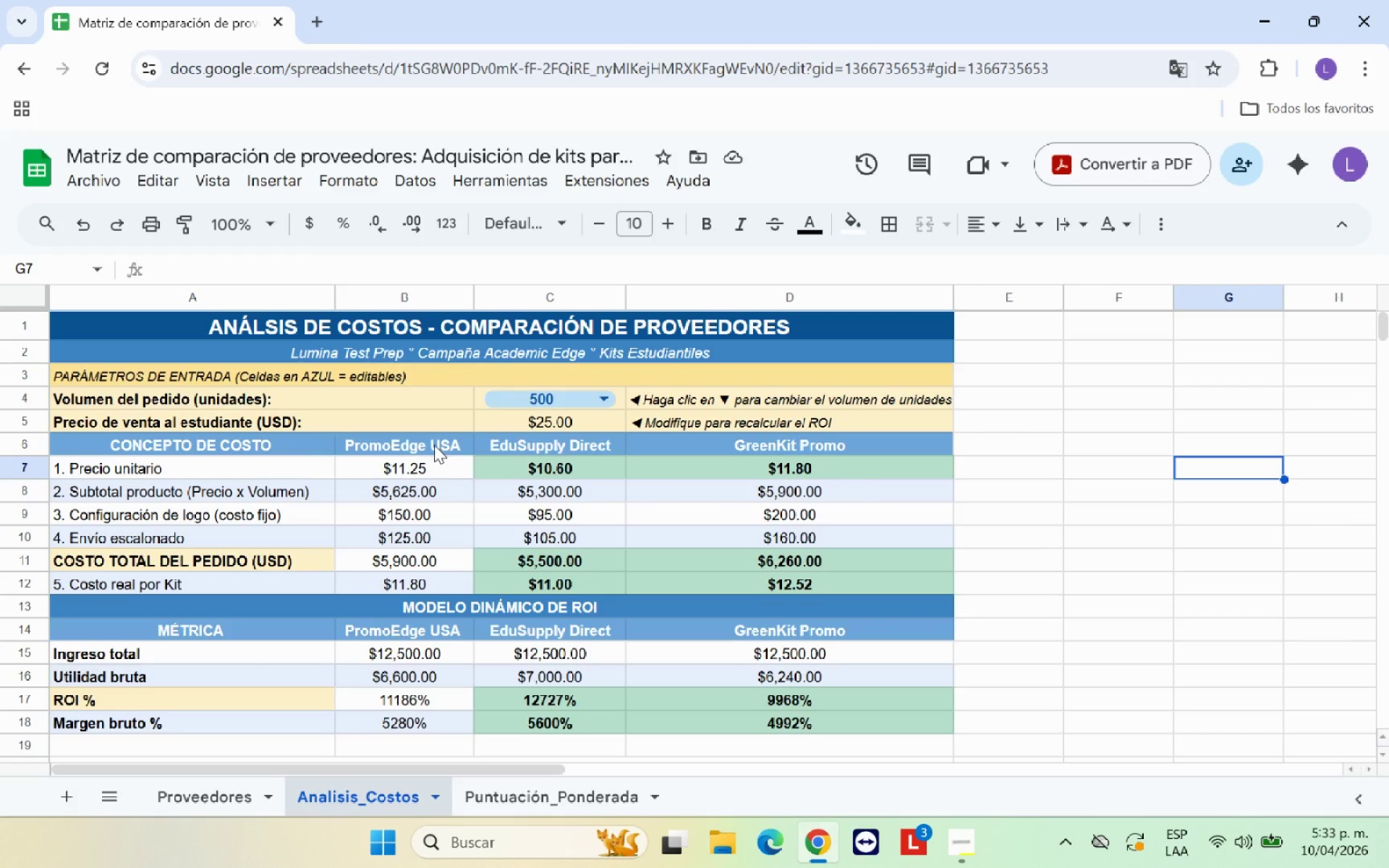 
left_click_drag(start_coordinate=[433, 442], to_coordinate=[790, 451])
 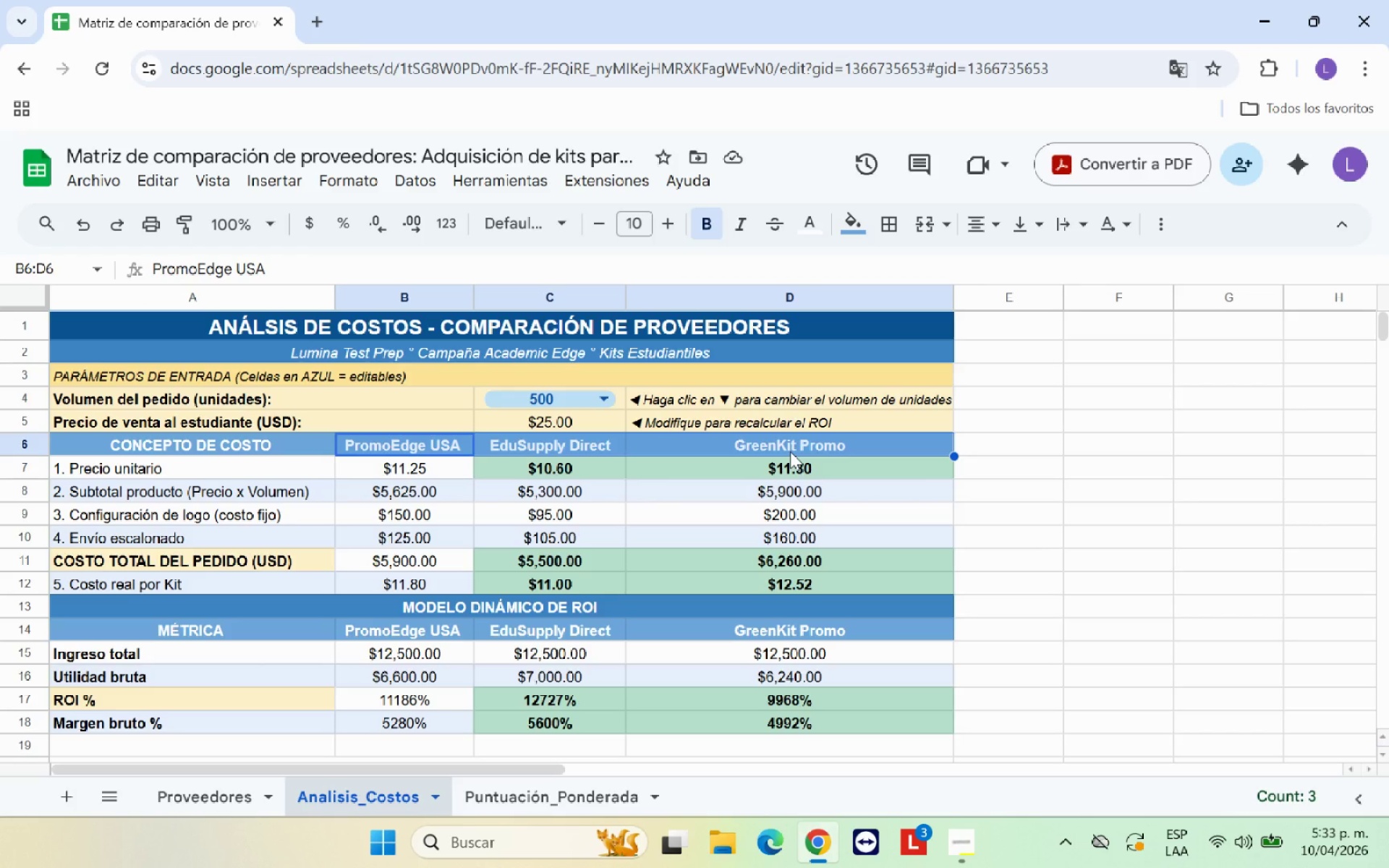 
key(Control+C)
 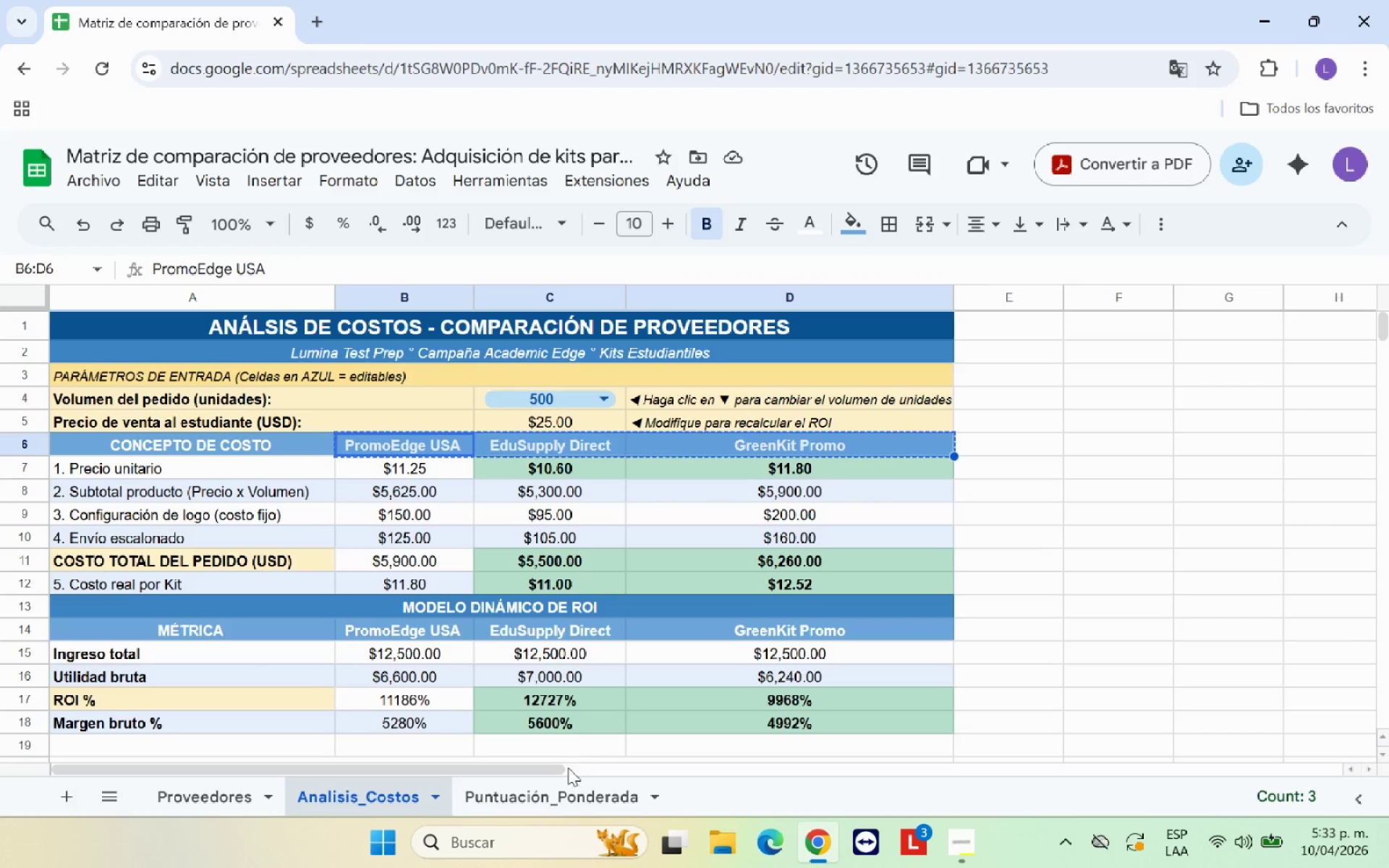 
left_click([562, 793])
 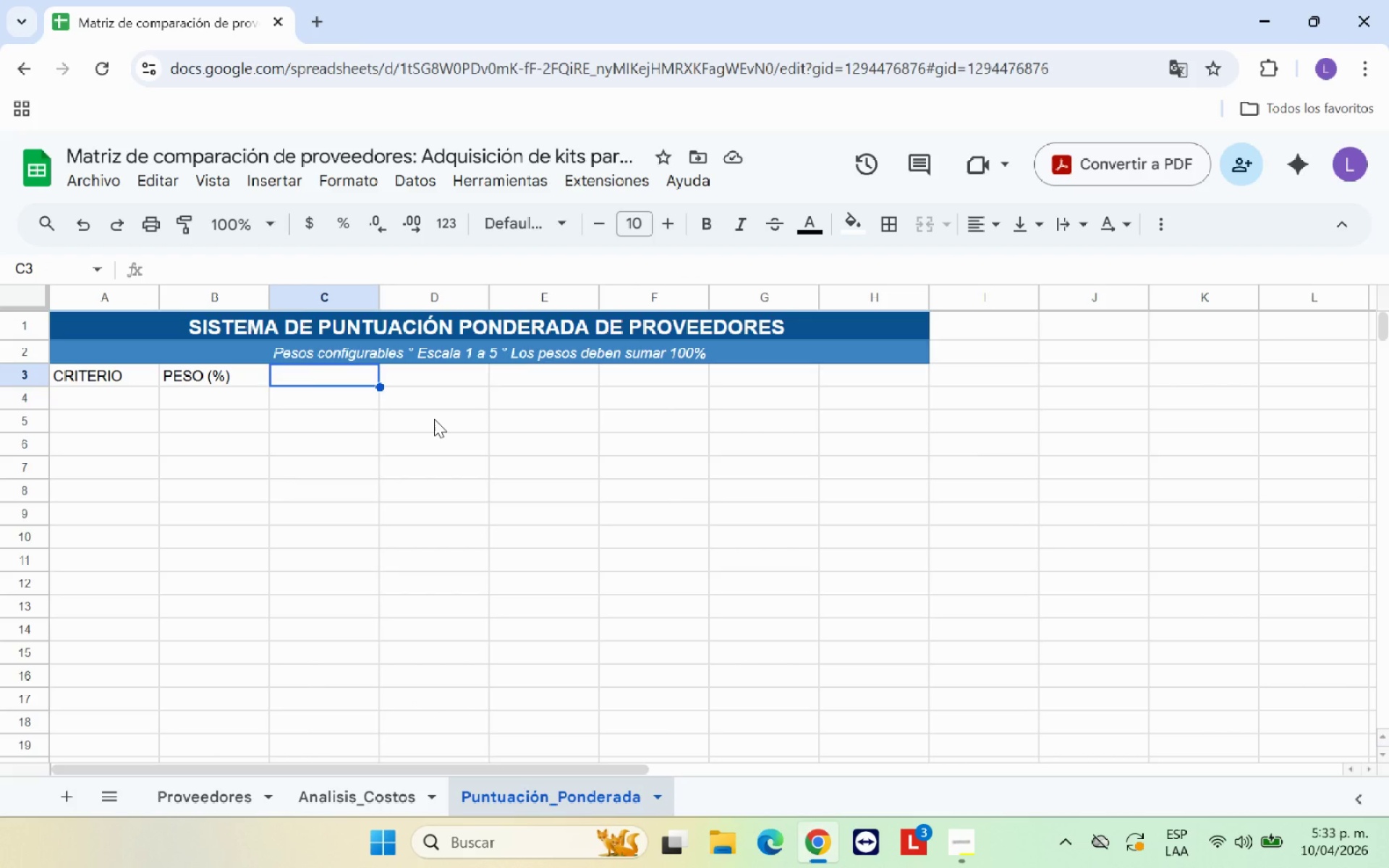 
key(Control+V)
 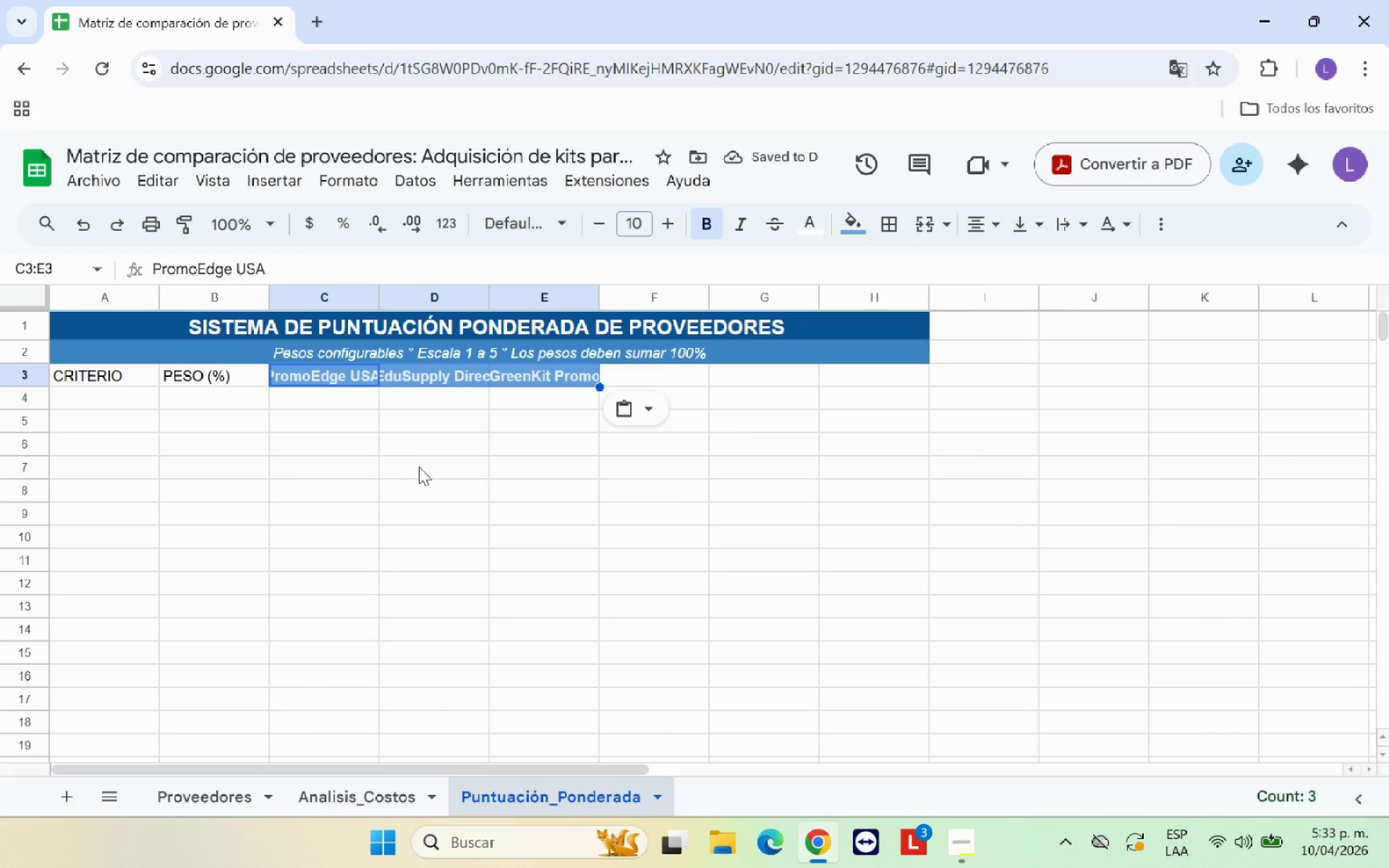 
wait(5.14)
 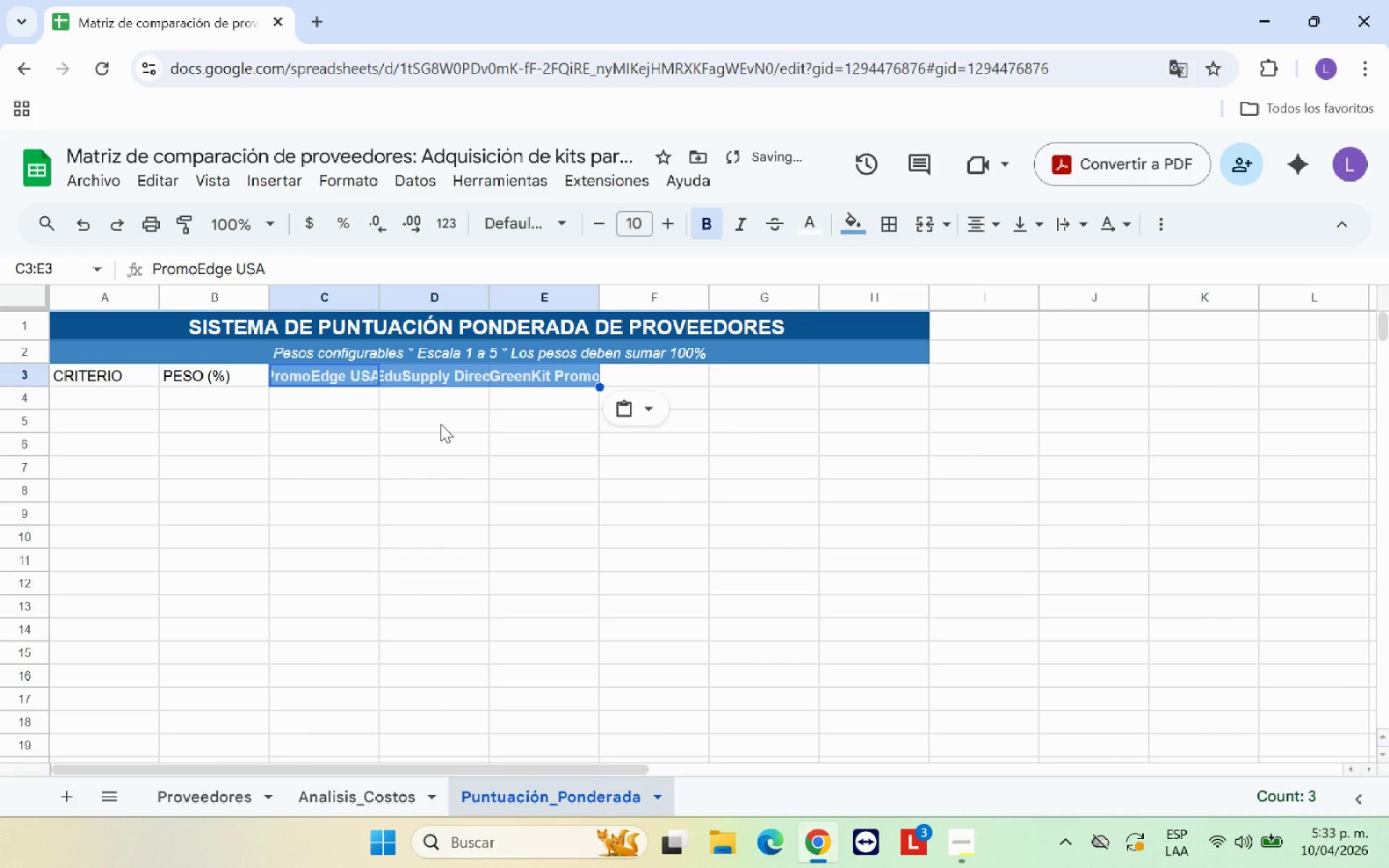 
left_click([476, 481])
 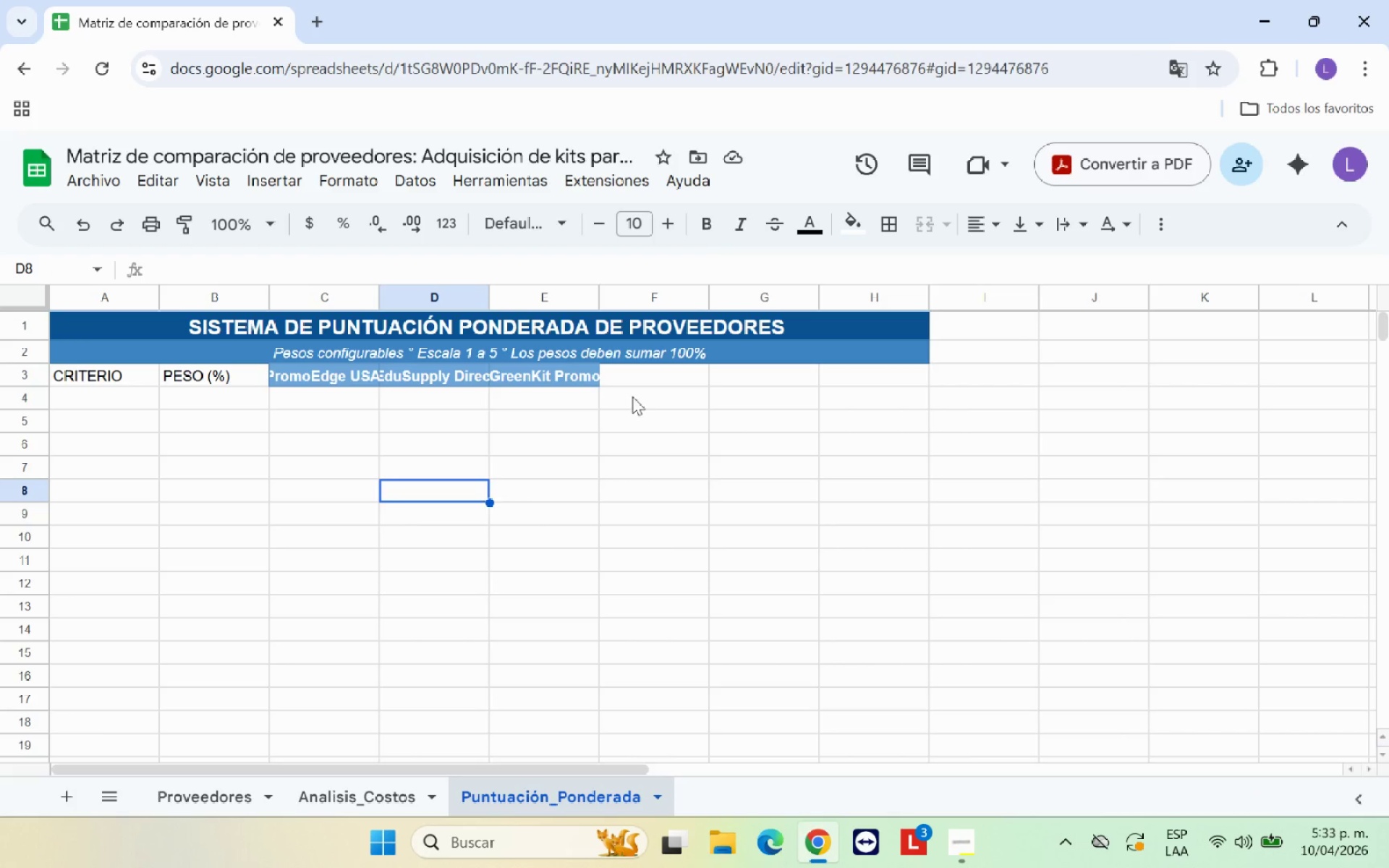 
left_click([640, 374])
 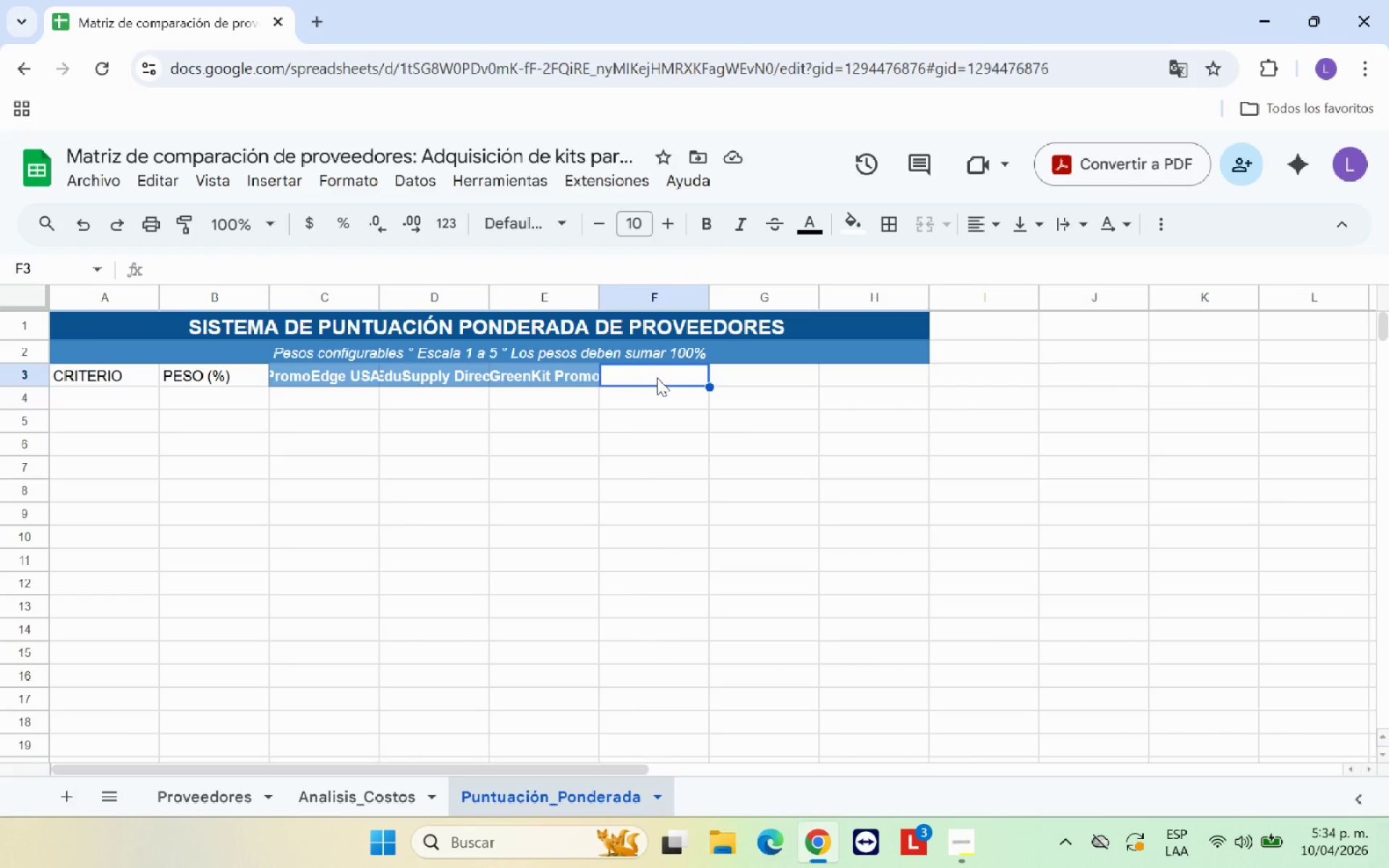 
type(P.POND.PROMO)
key(Backspace)
key(Backspace)
key(Backspace)
key(Backspace)
type(romoEdge)
 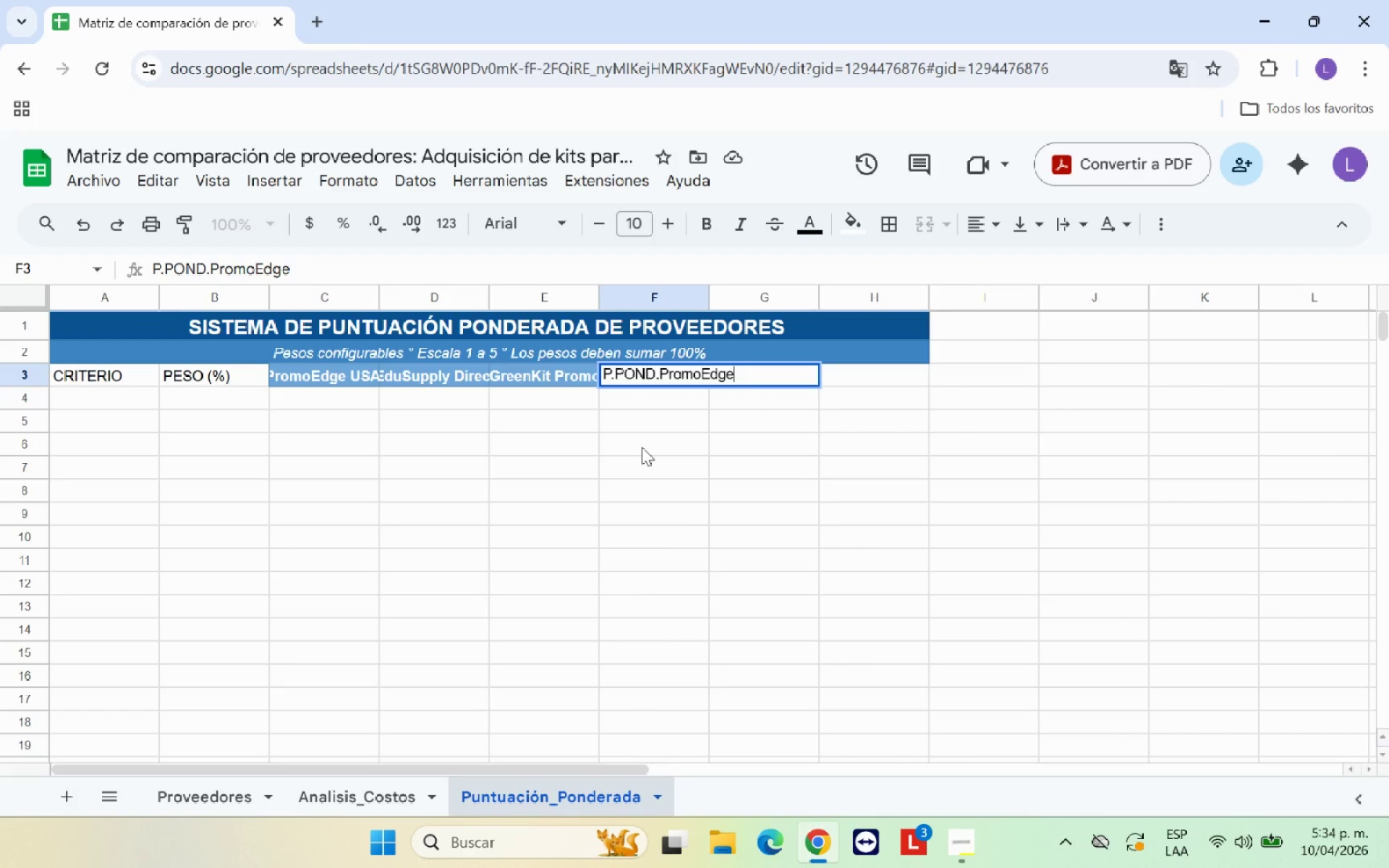 
type( USA )
 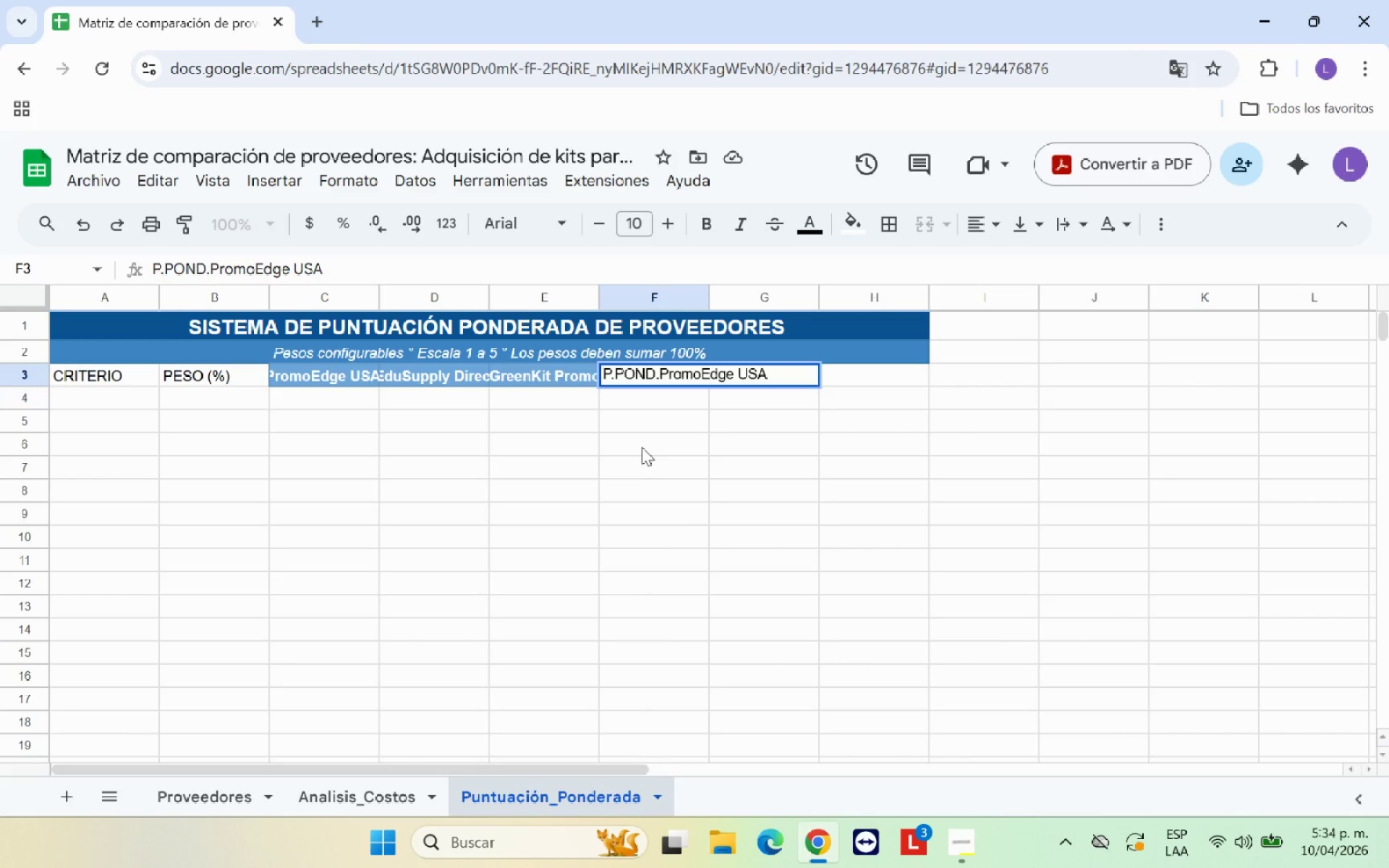 
left_click([642, 447])
 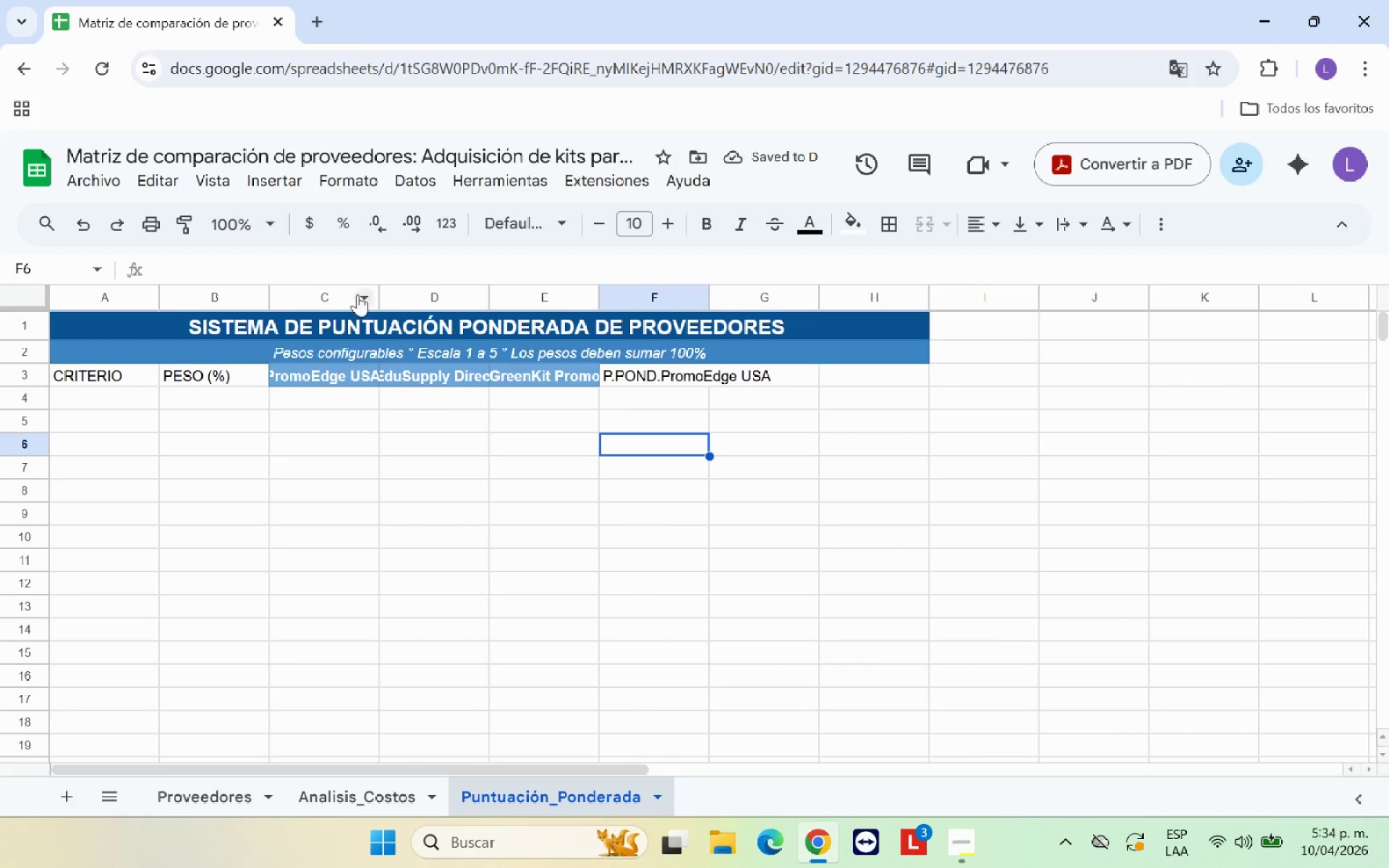 
left_click_drag(start_coordinate=[376, 291], to_coordinate=[442, 291])
 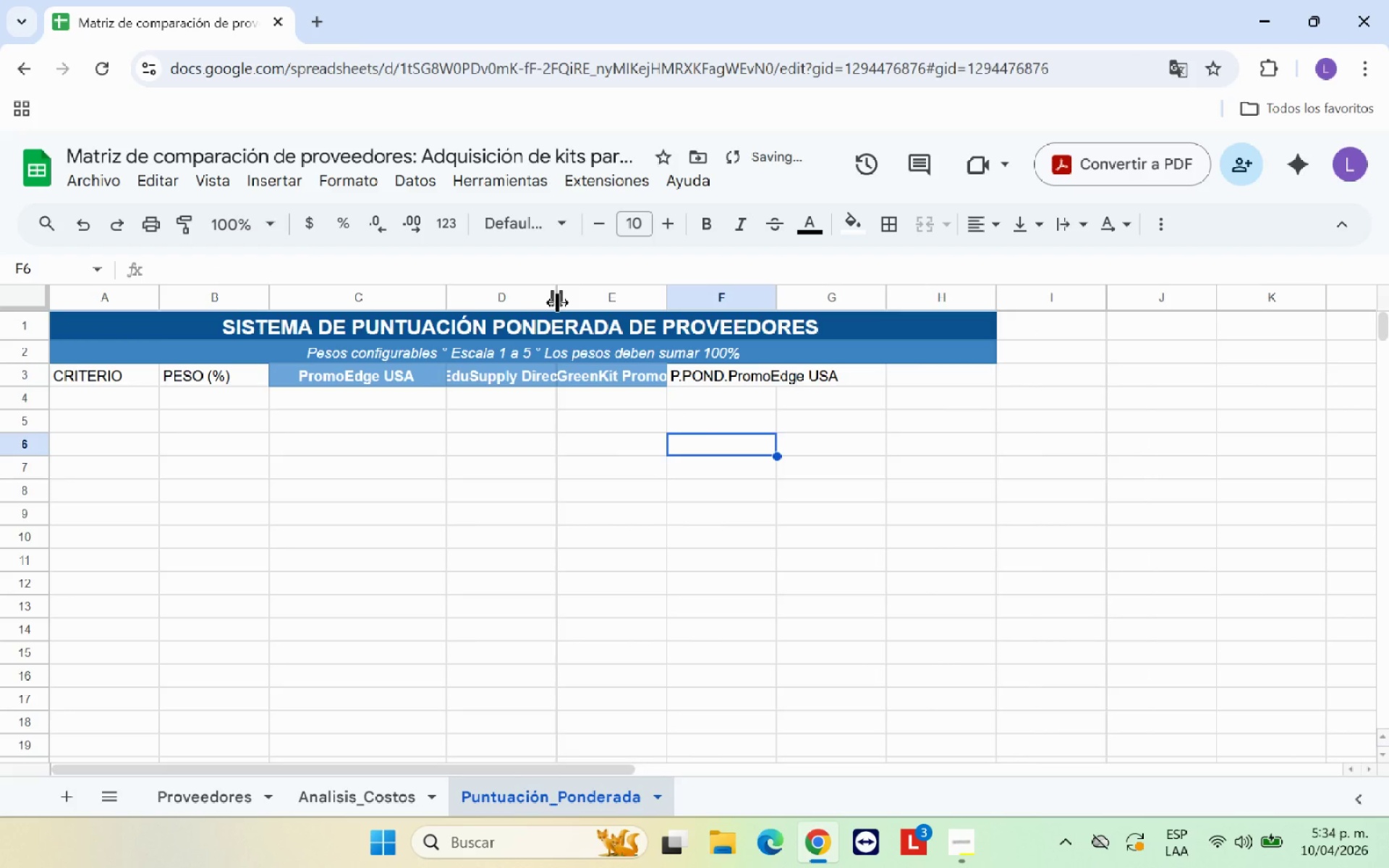 
left_click_drag(start_coordinate=[557, 302], to_coordinate=[588, 302])
 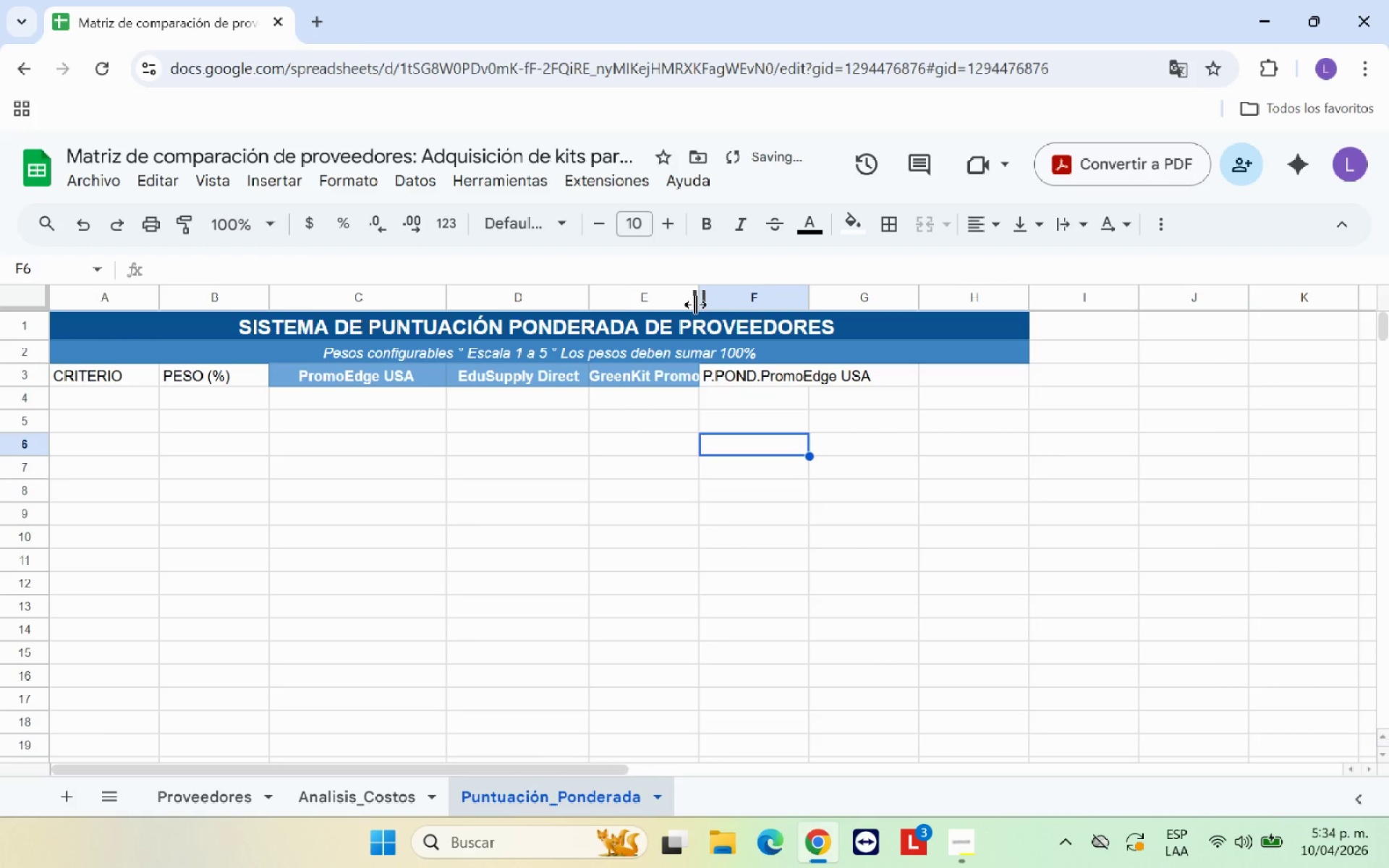 
left_click_drag(start_coordinate=[695, 305], to_coordinate=[733, 300])
 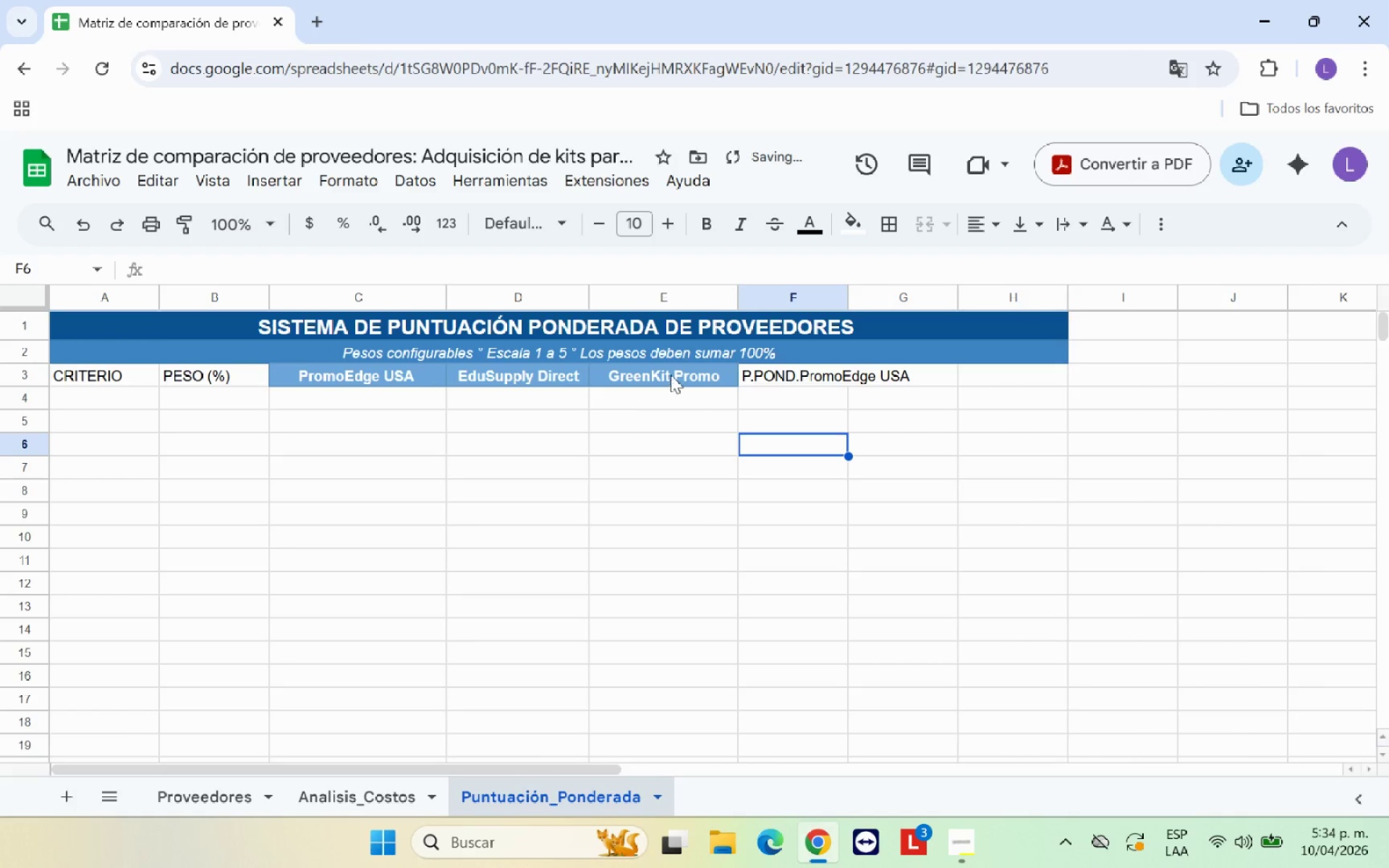 
left_click([671, 371])
 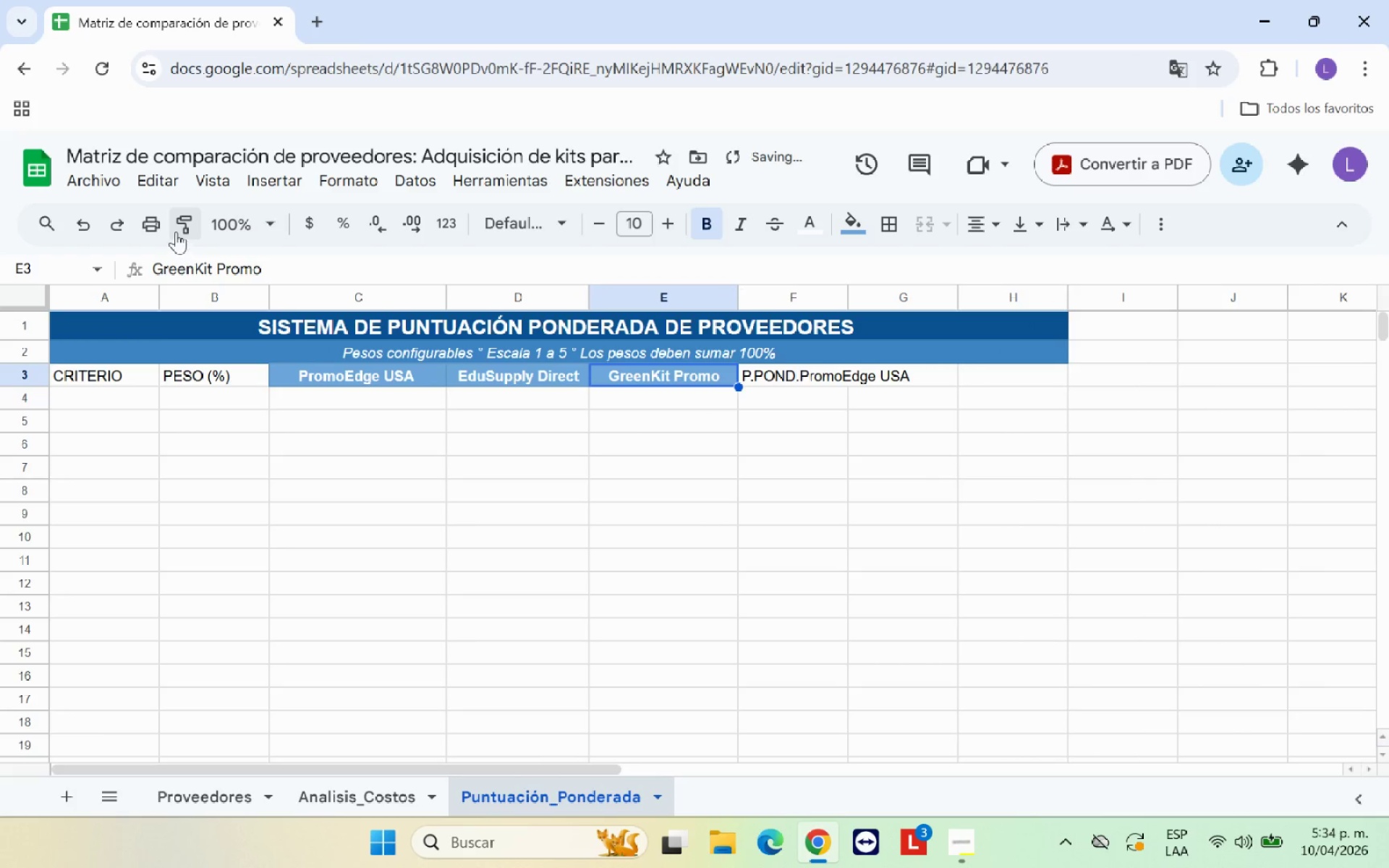 
left_click([181, 229])
 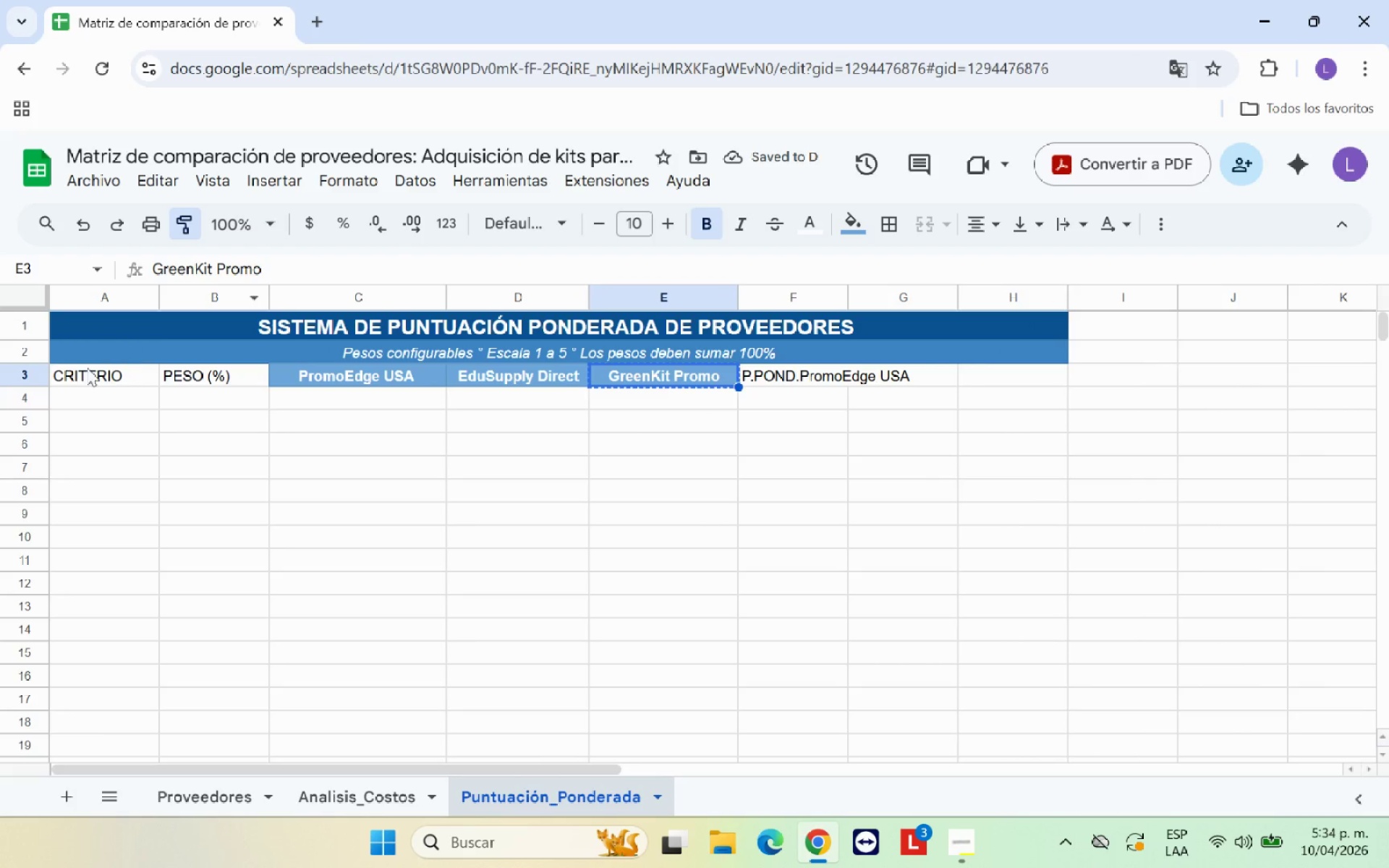 
left_click_drag(start_coordinate=[87, 373], to_coordinate=[189, 376])
 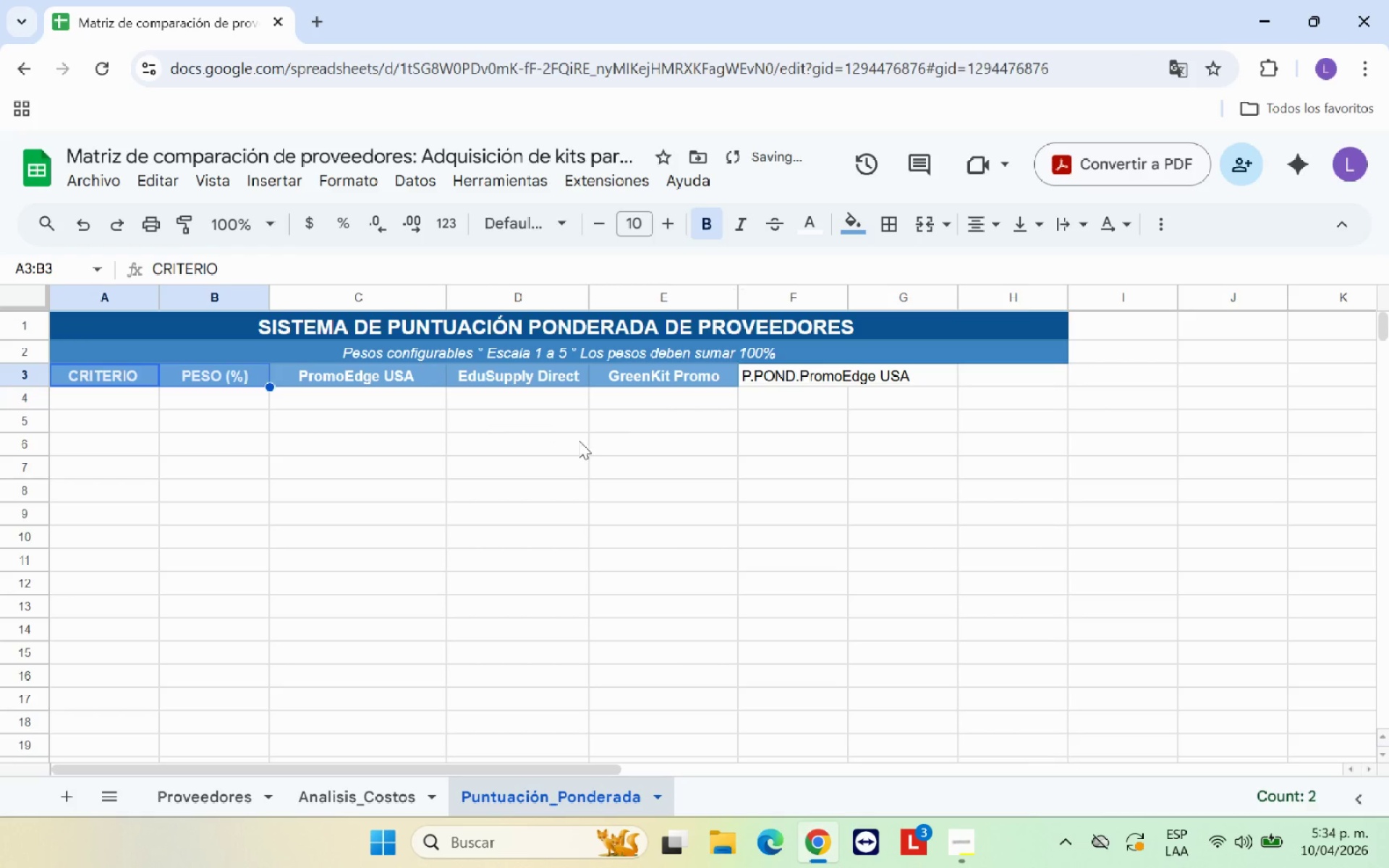 
left_click([579, 441])
 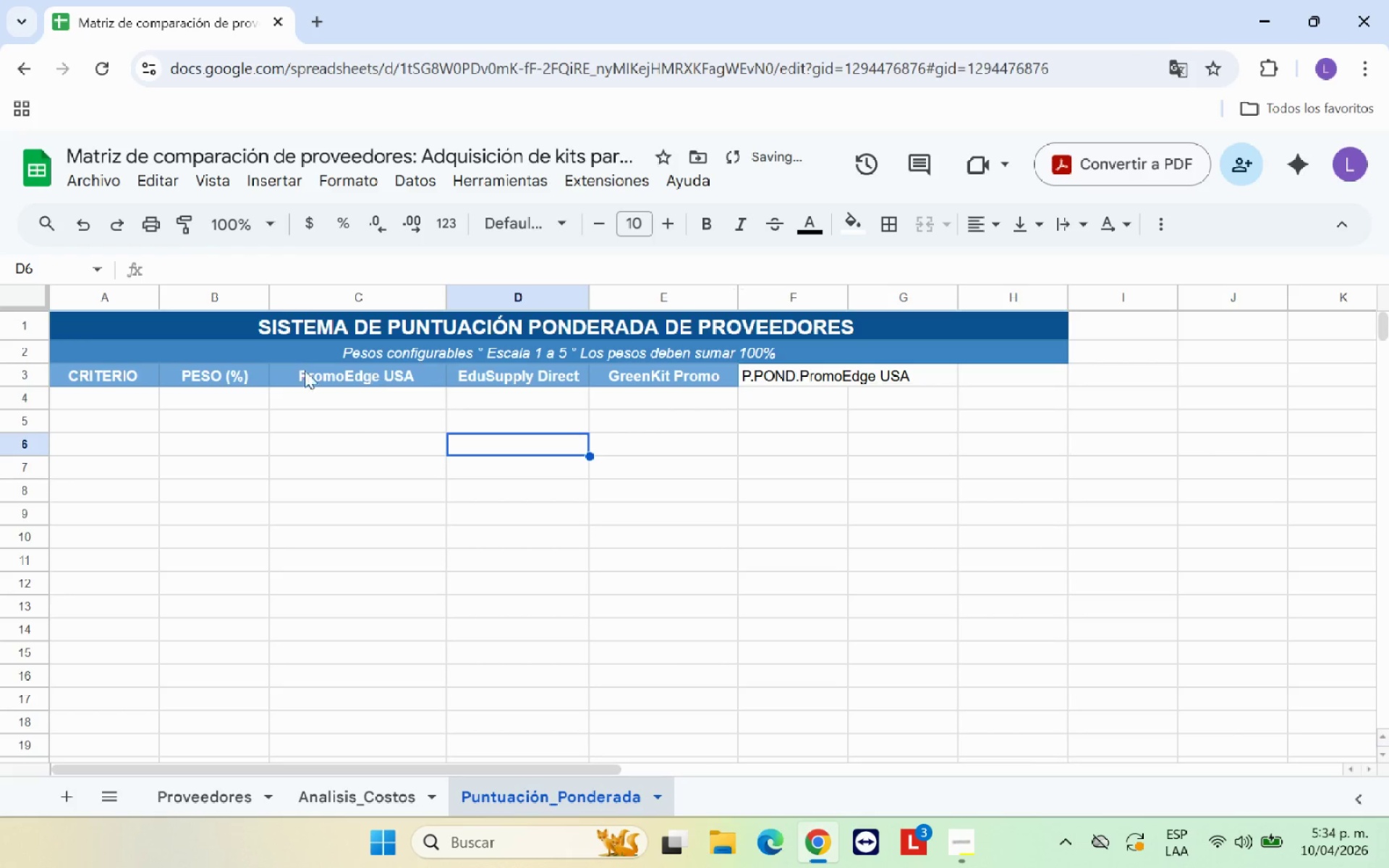 
left_click([255, 373])
 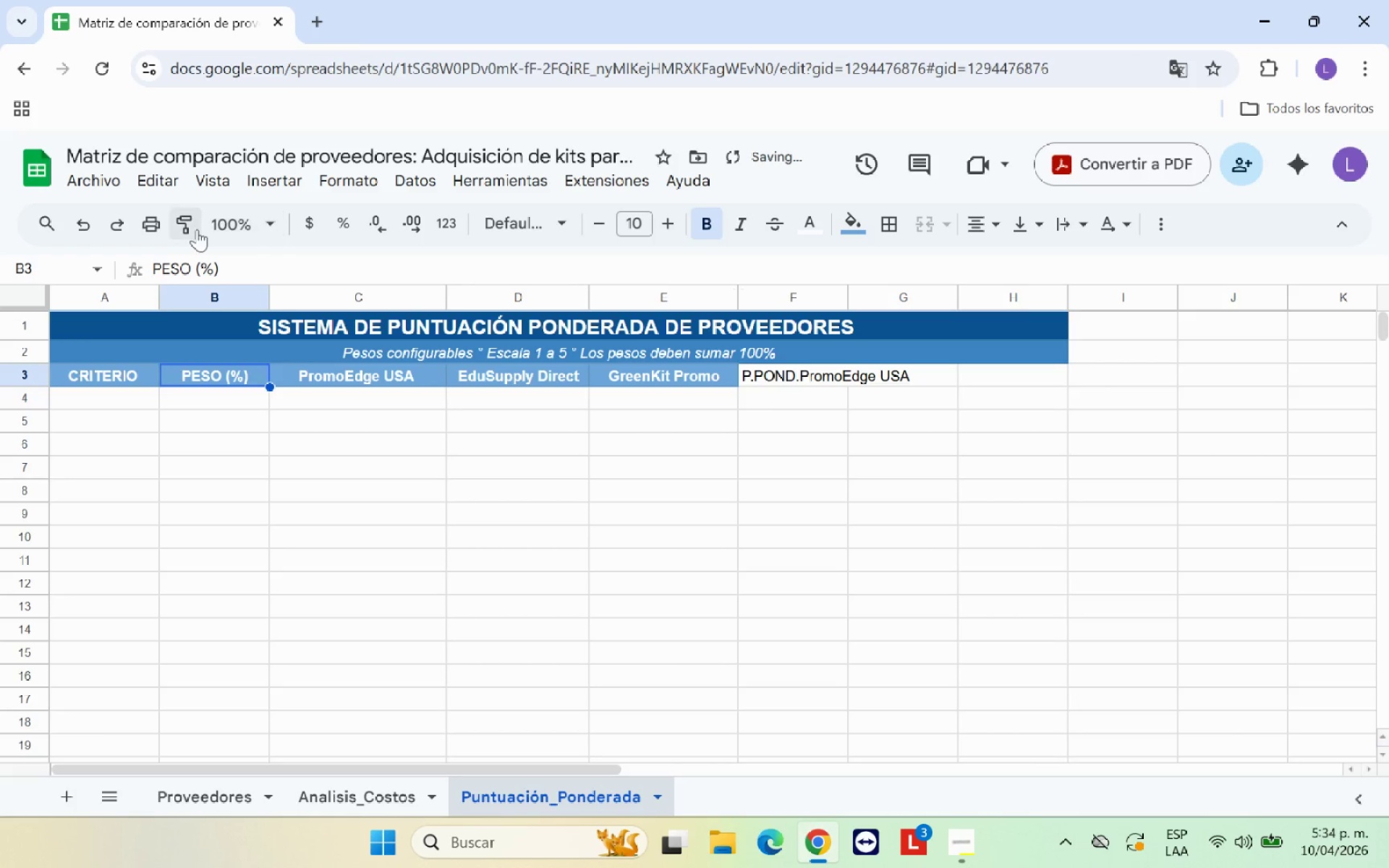 
left_click([195, 229])
 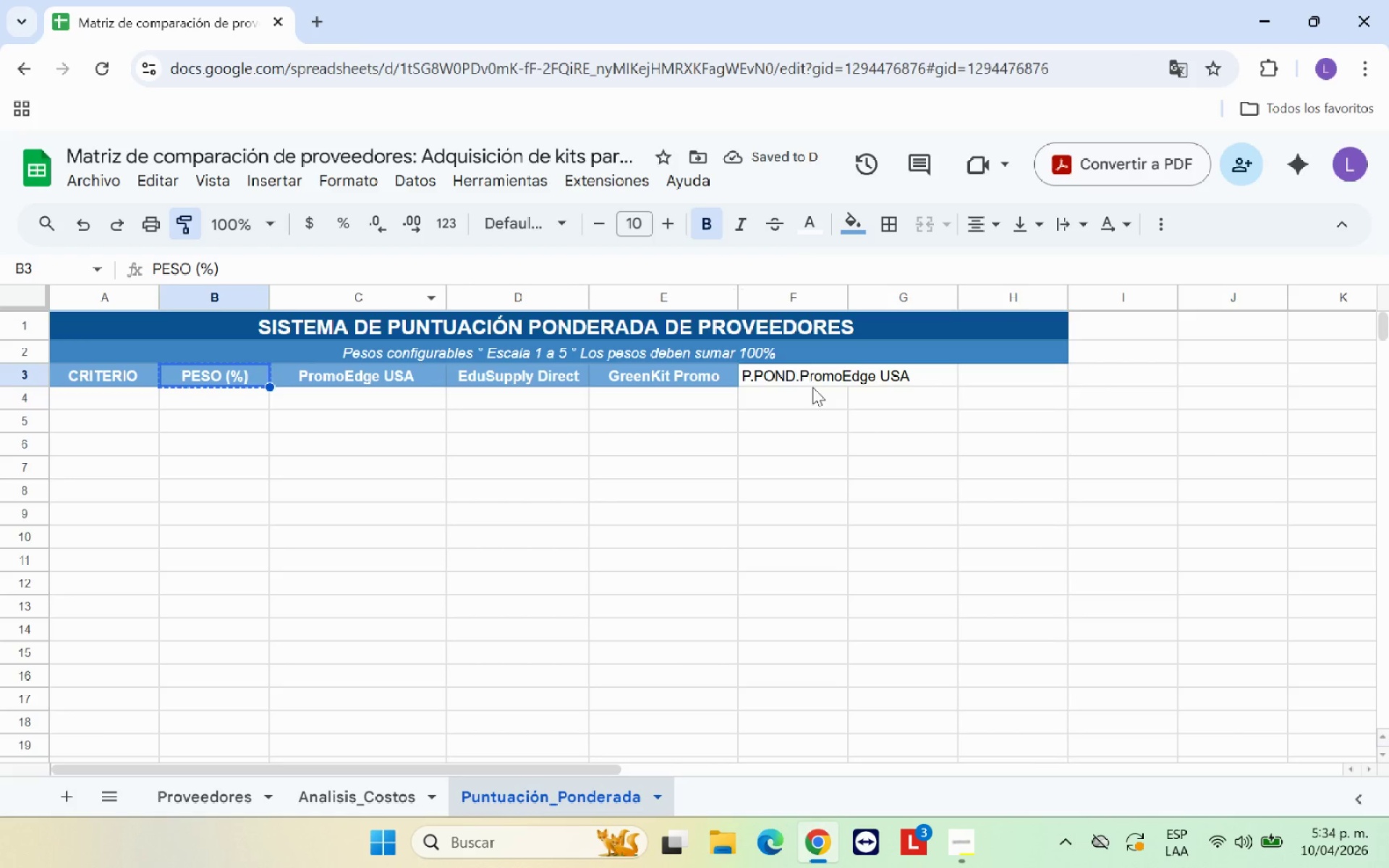 
left_click_drag(start_coordinate=[813, 377], to_coordinate=[989, 372])
 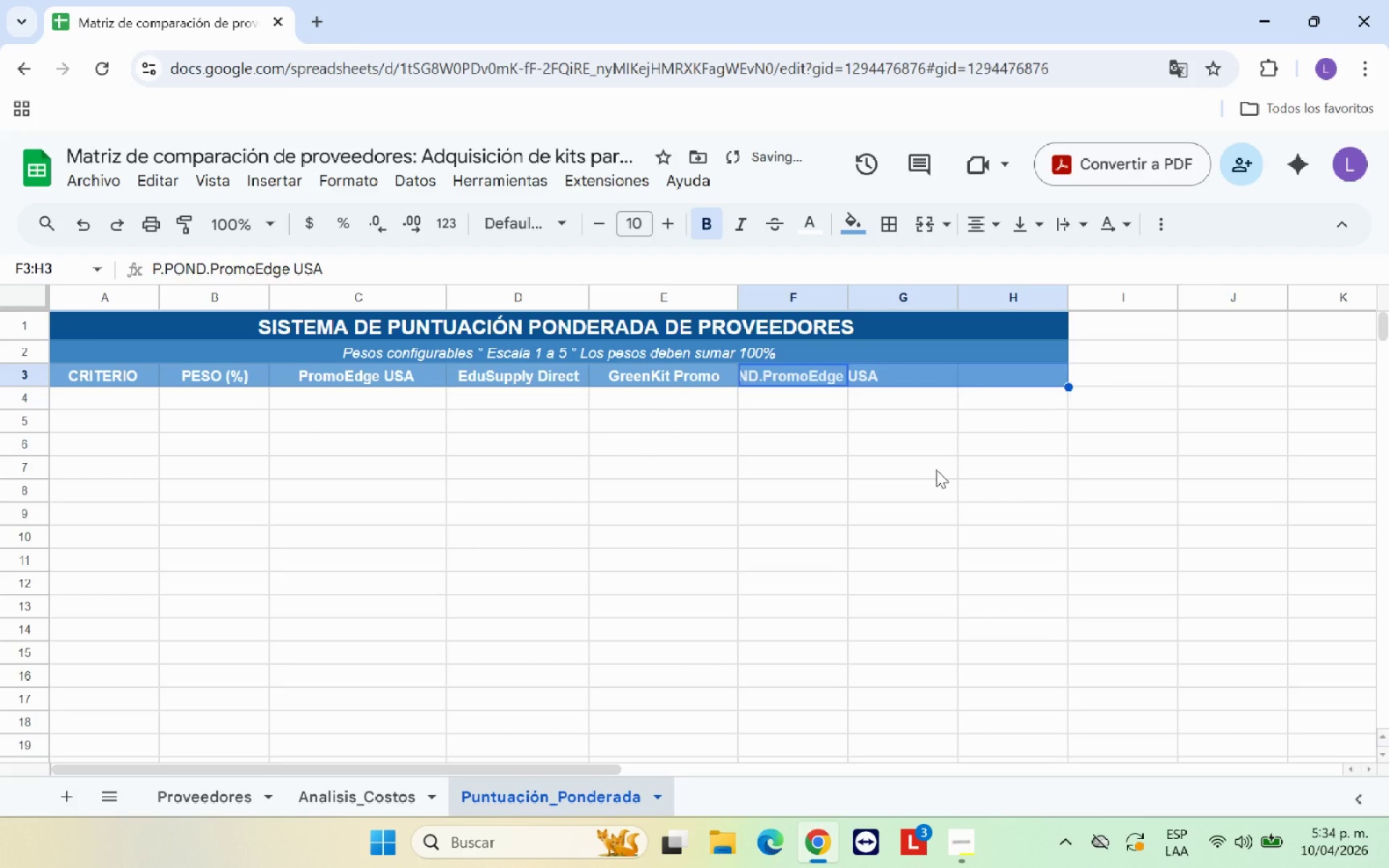 
left_click([936, 469])
 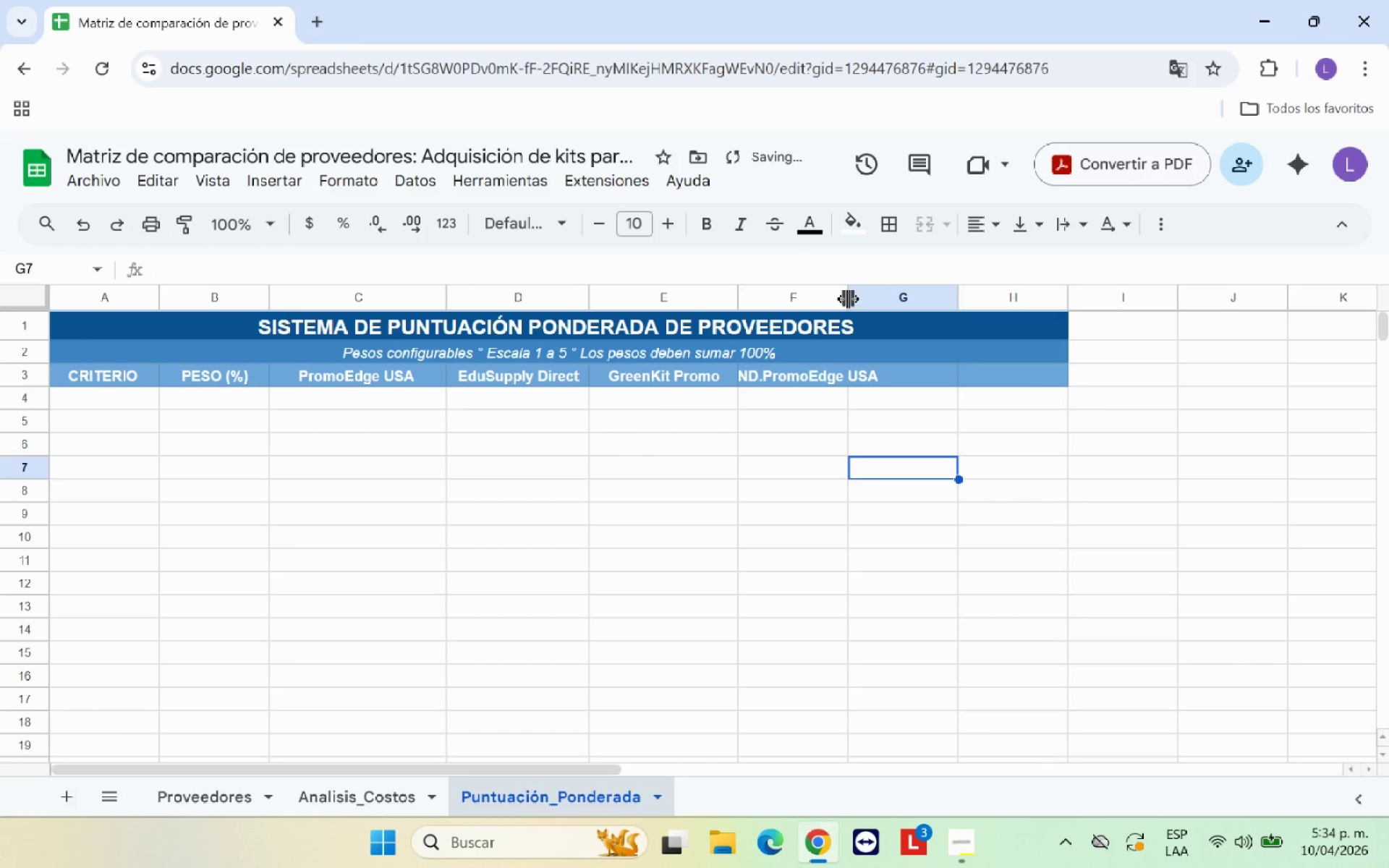 
double_click([846, 297])
 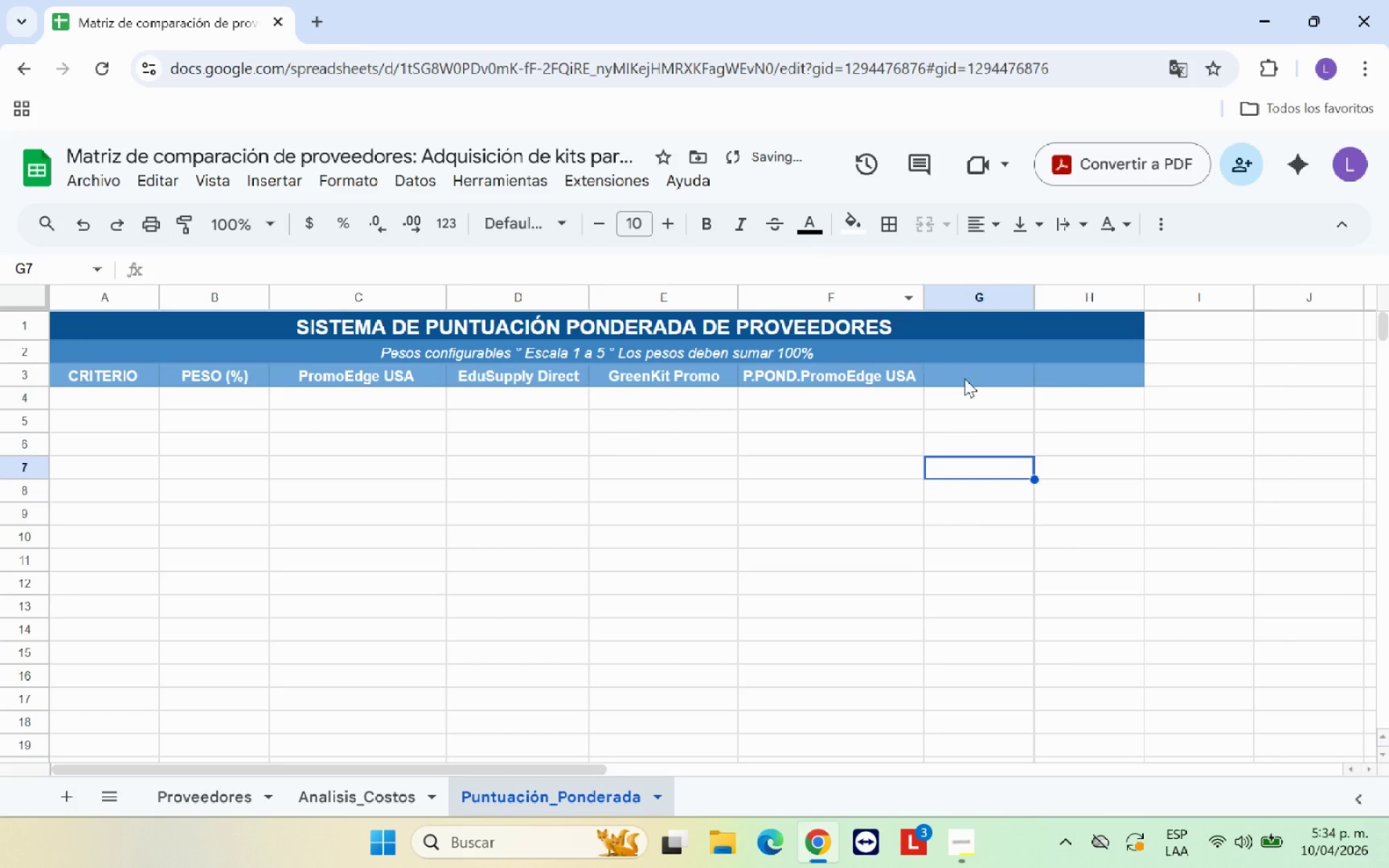 
left_click([964, 378])
 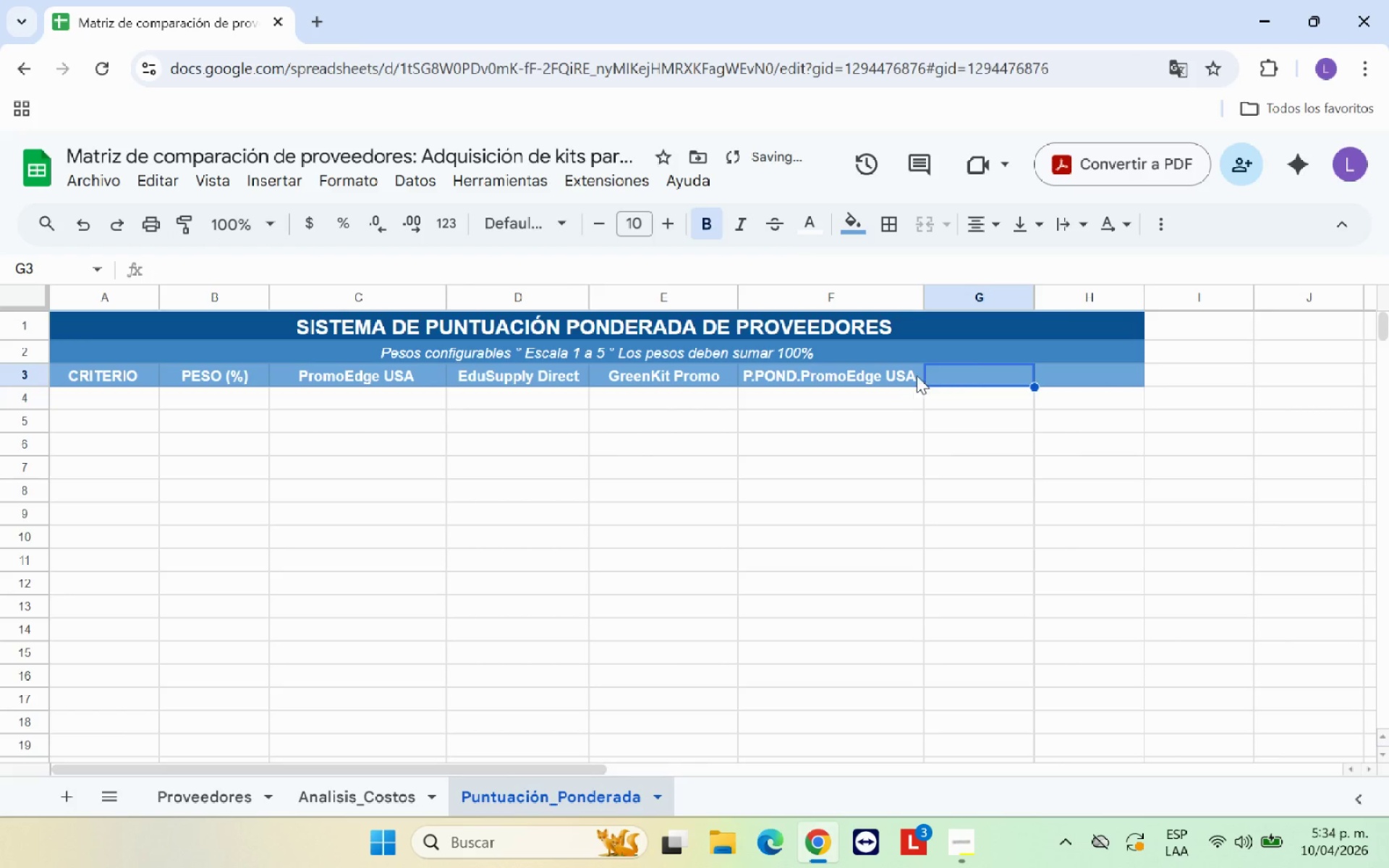 
left_click([872, 375])
 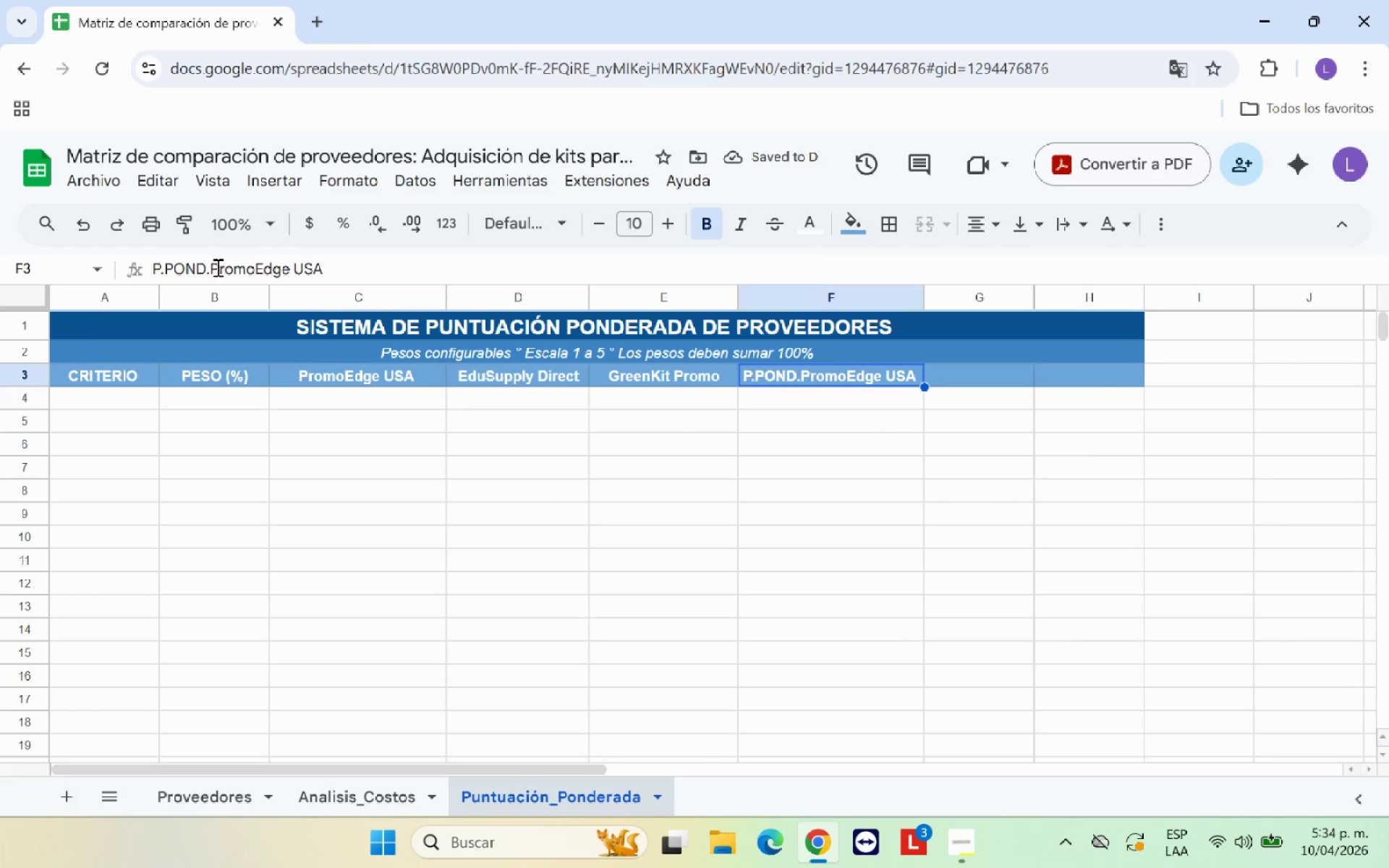 
left_click_drag(start_coordinate=[211, 267], to_coordinate=[153, 271])
 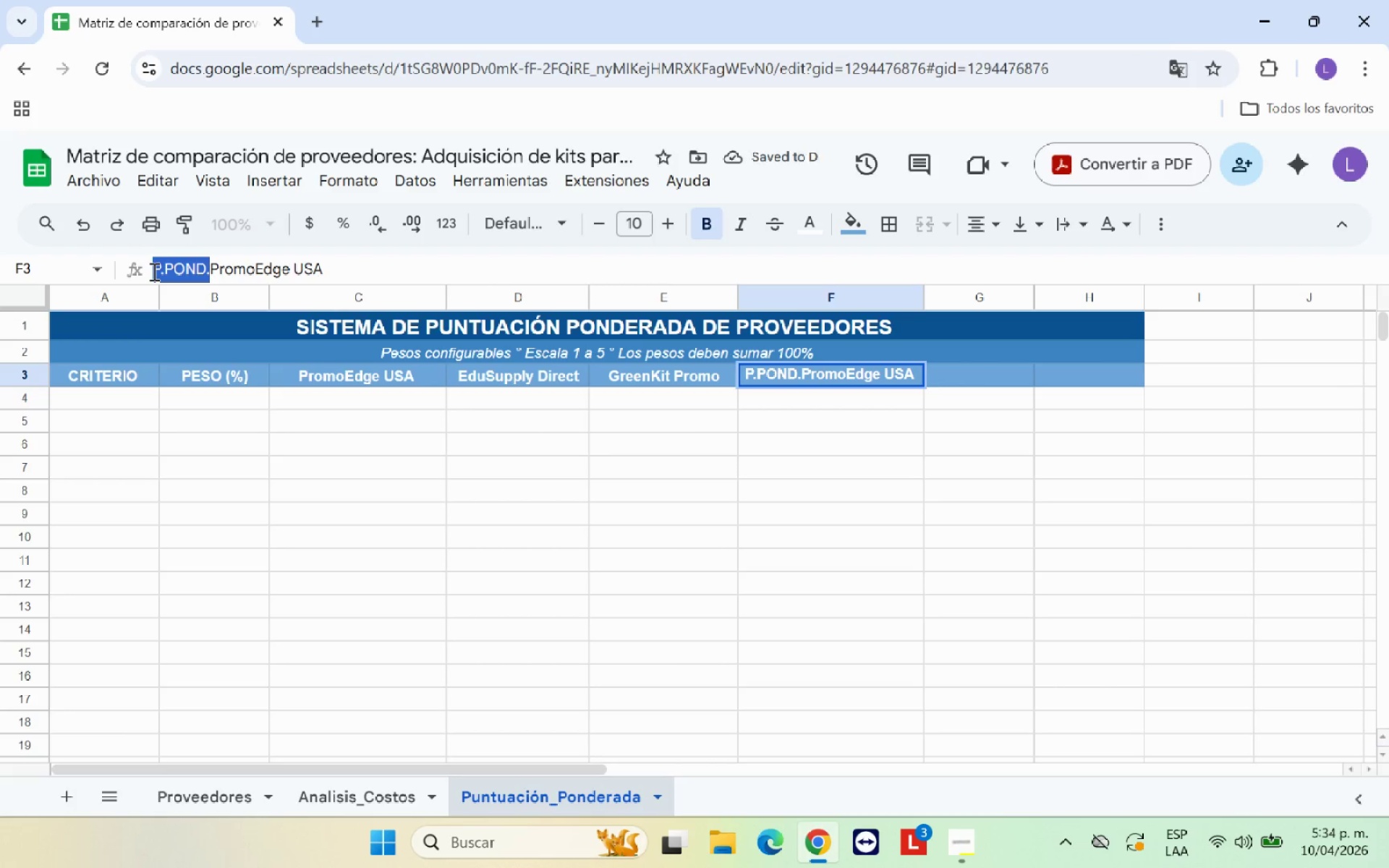 
key(Control+C)
 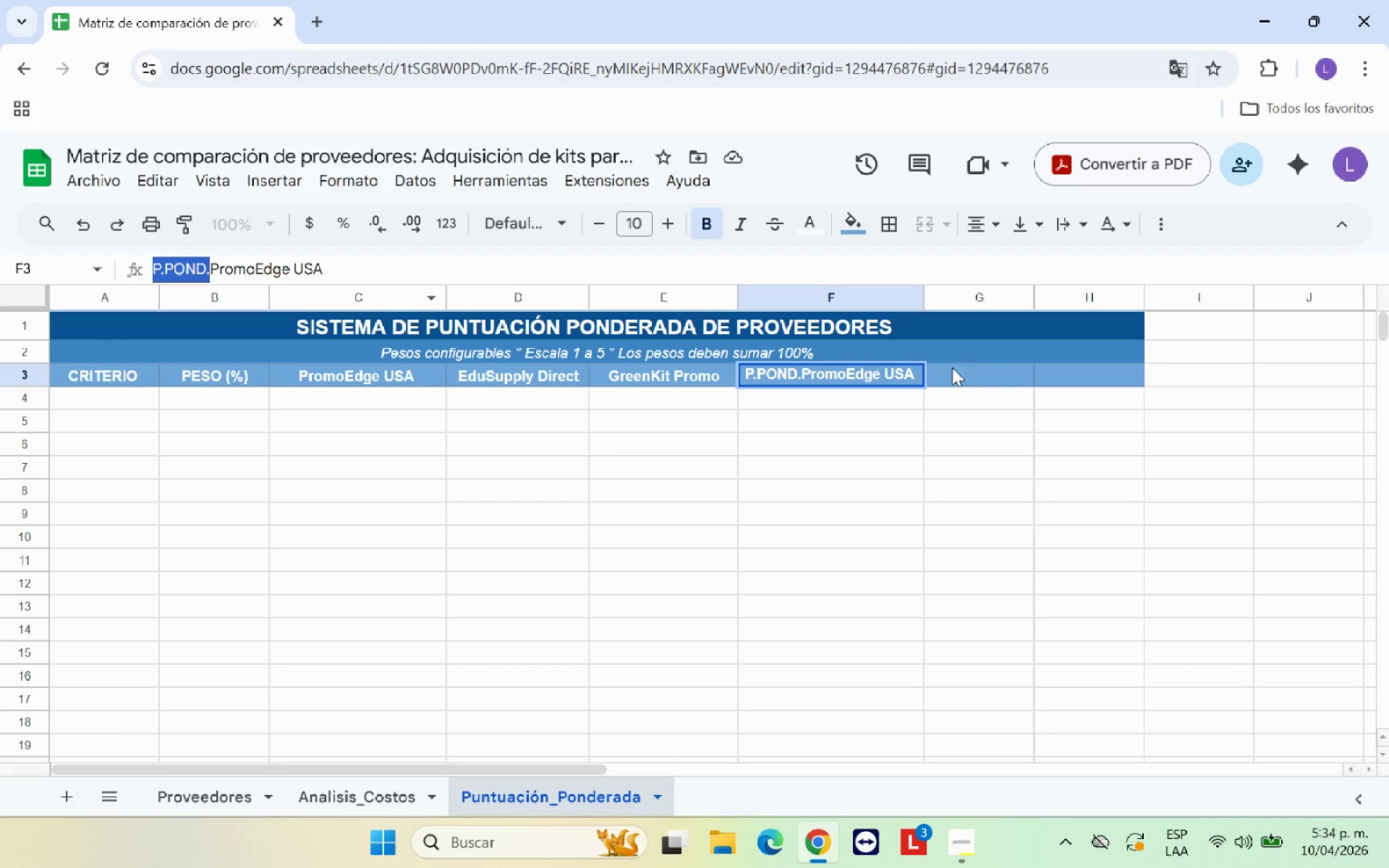 
left_click([954, 367])
 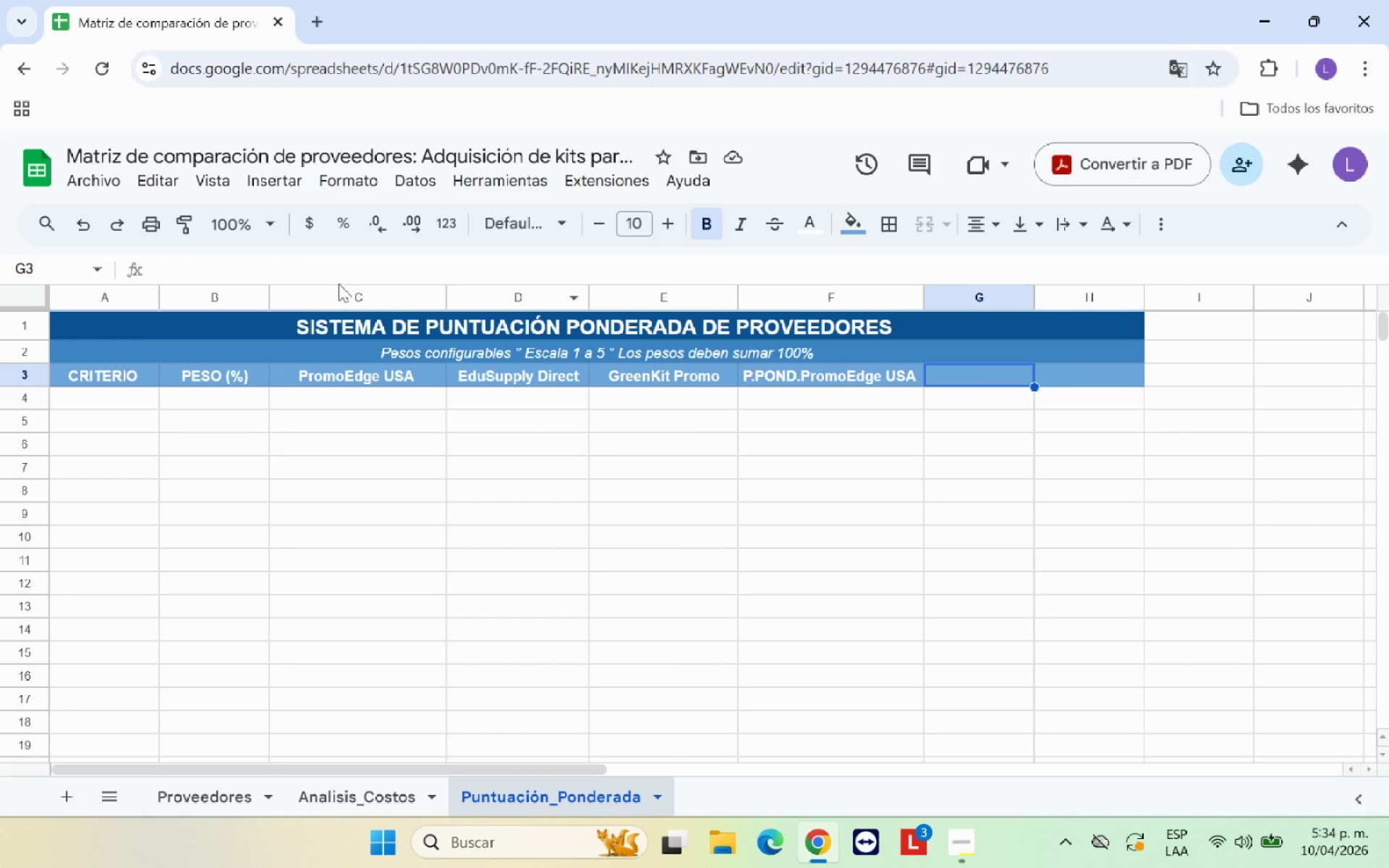 
left_click([323, 262])
 